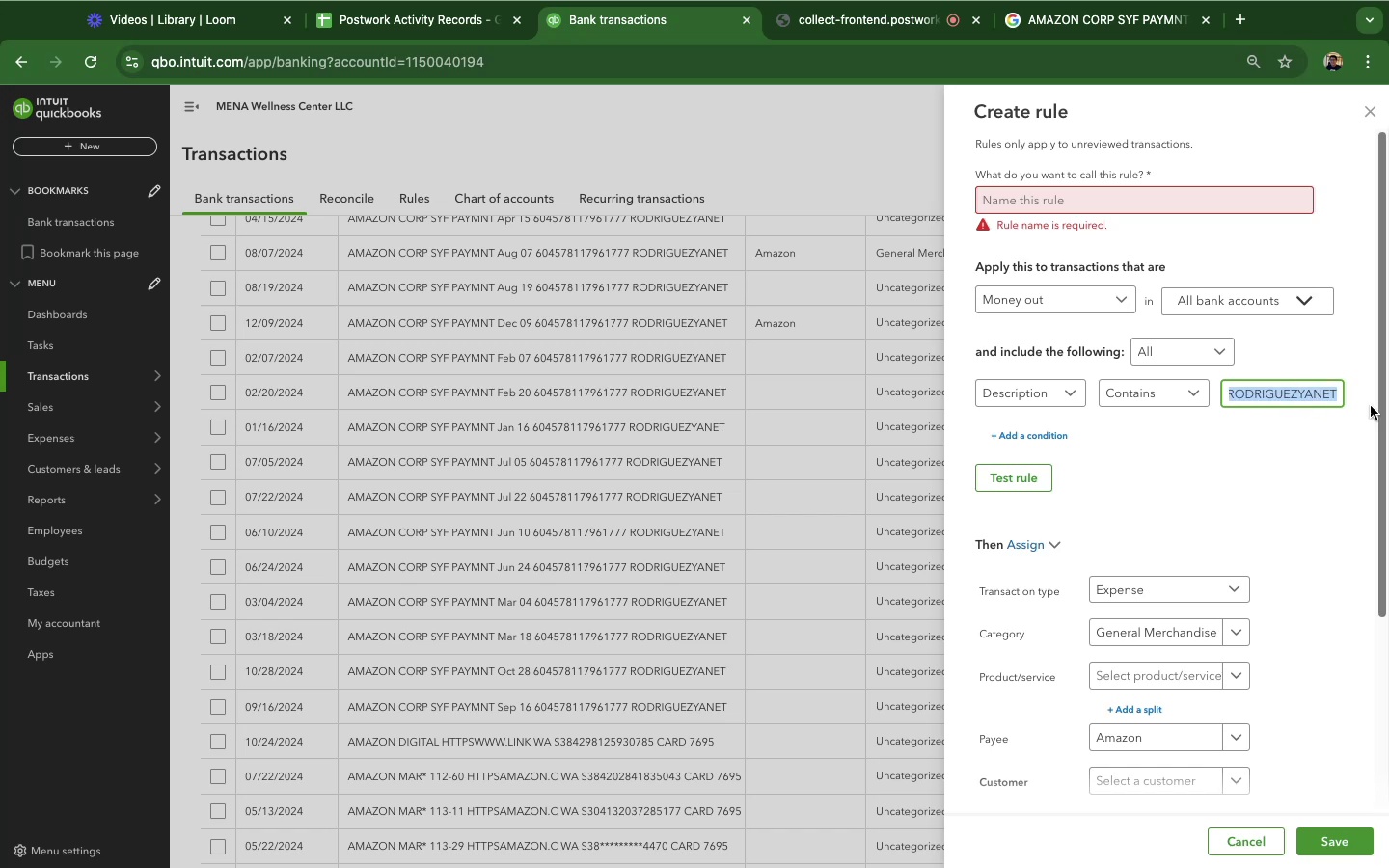 
key(Backspace)
 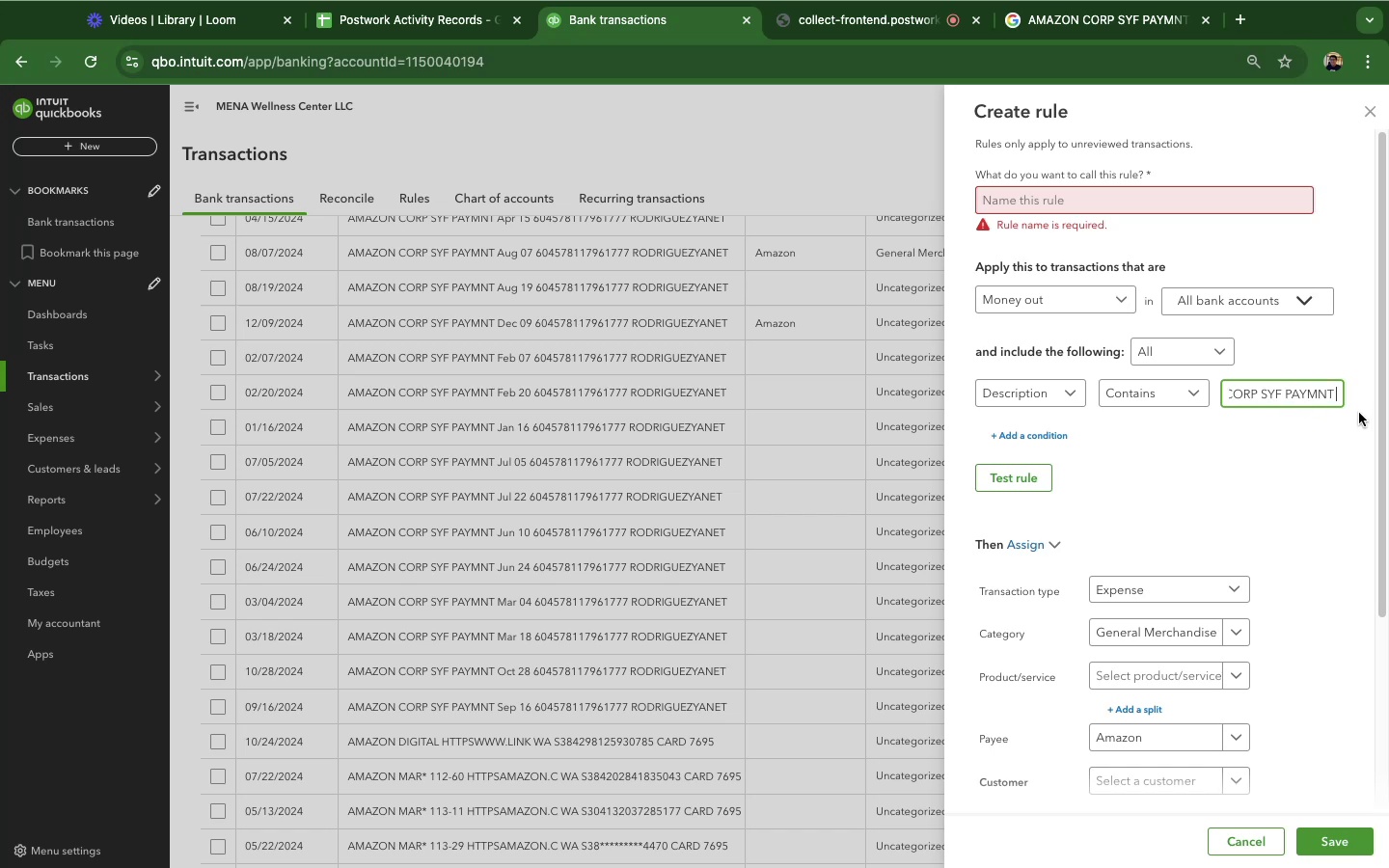 
key(Backspace)
 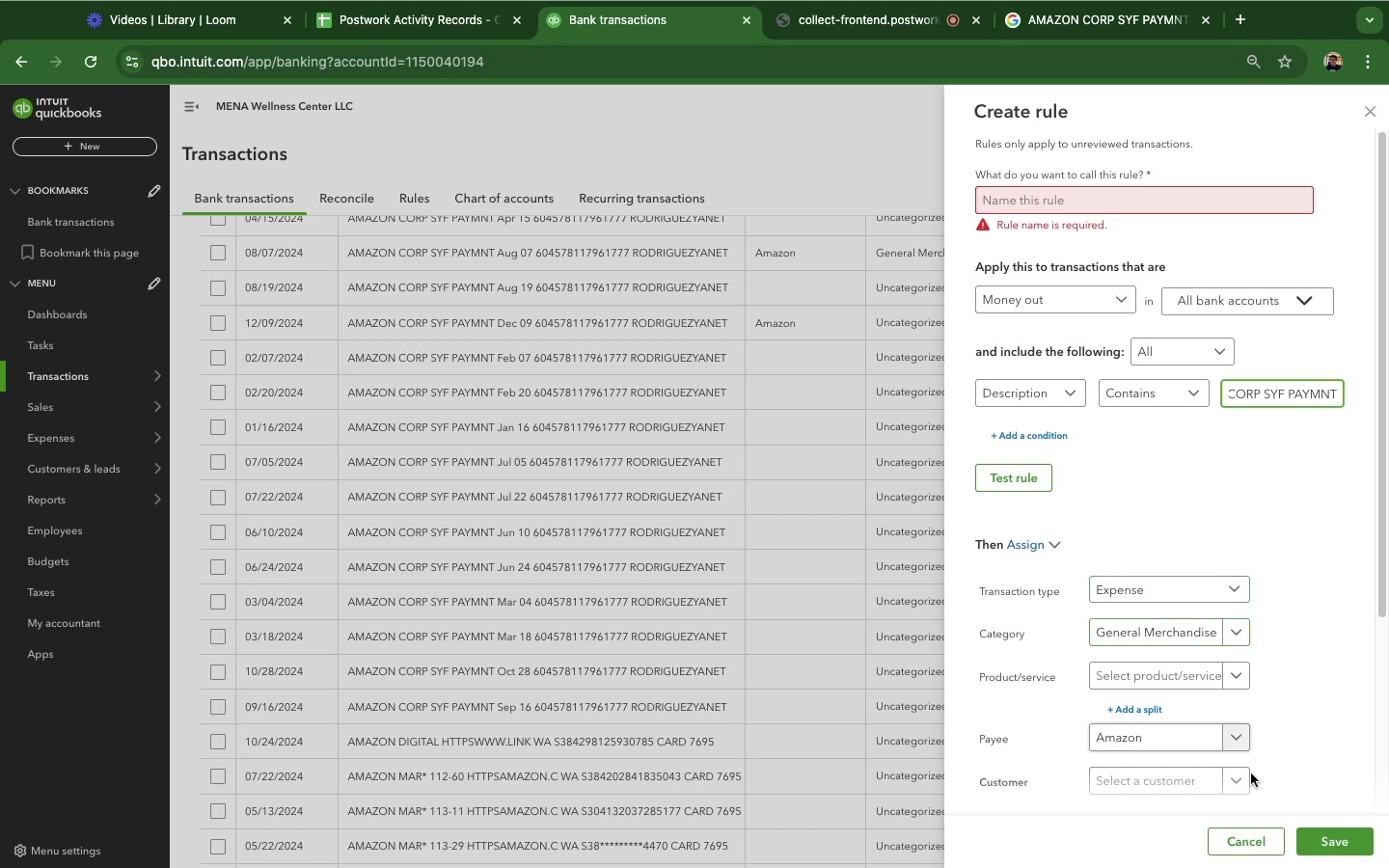 
left_click([1331, 832])
 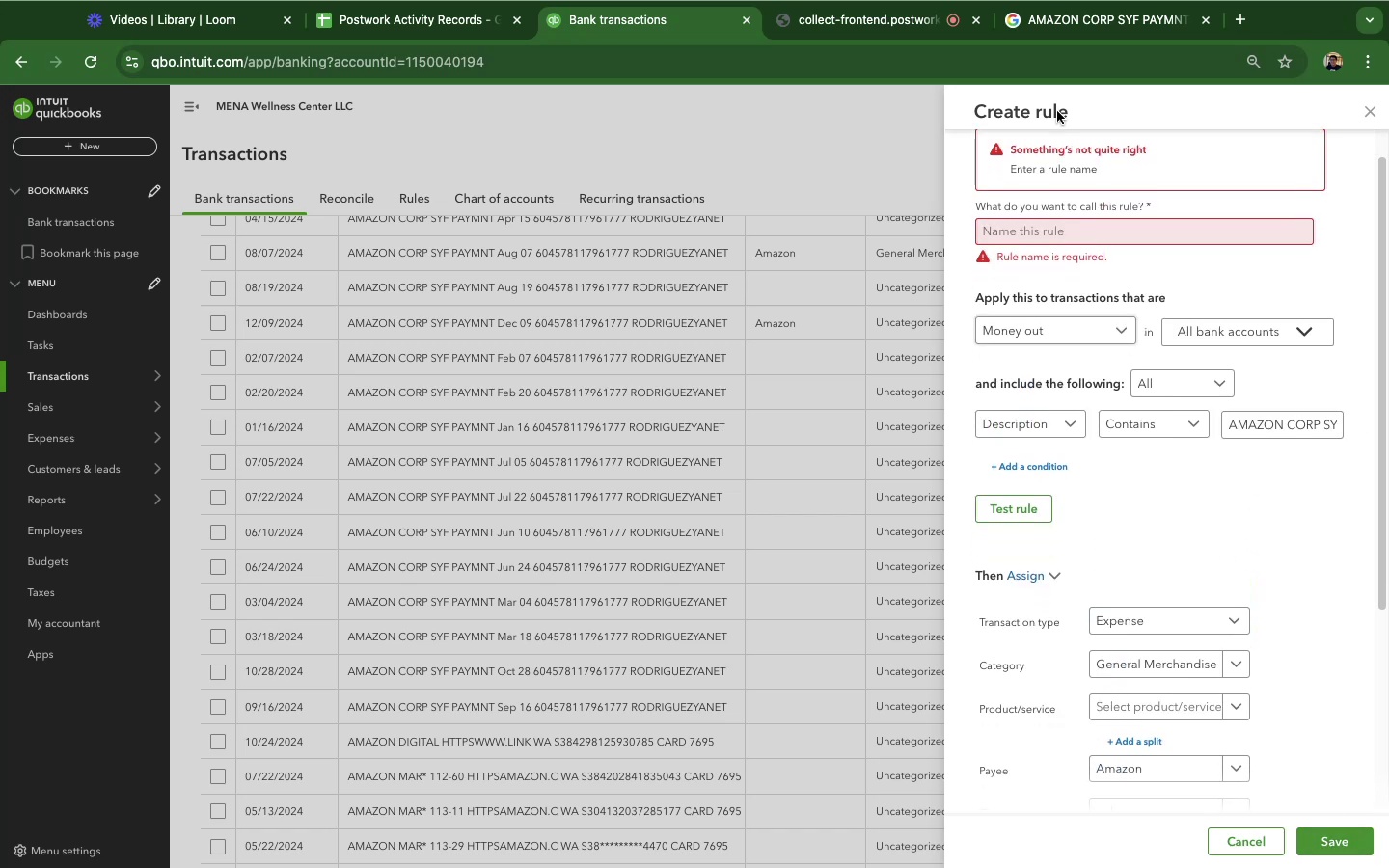 
scroll: coordinate [1079, 246], scroll_direction: up, amount: 8.0
 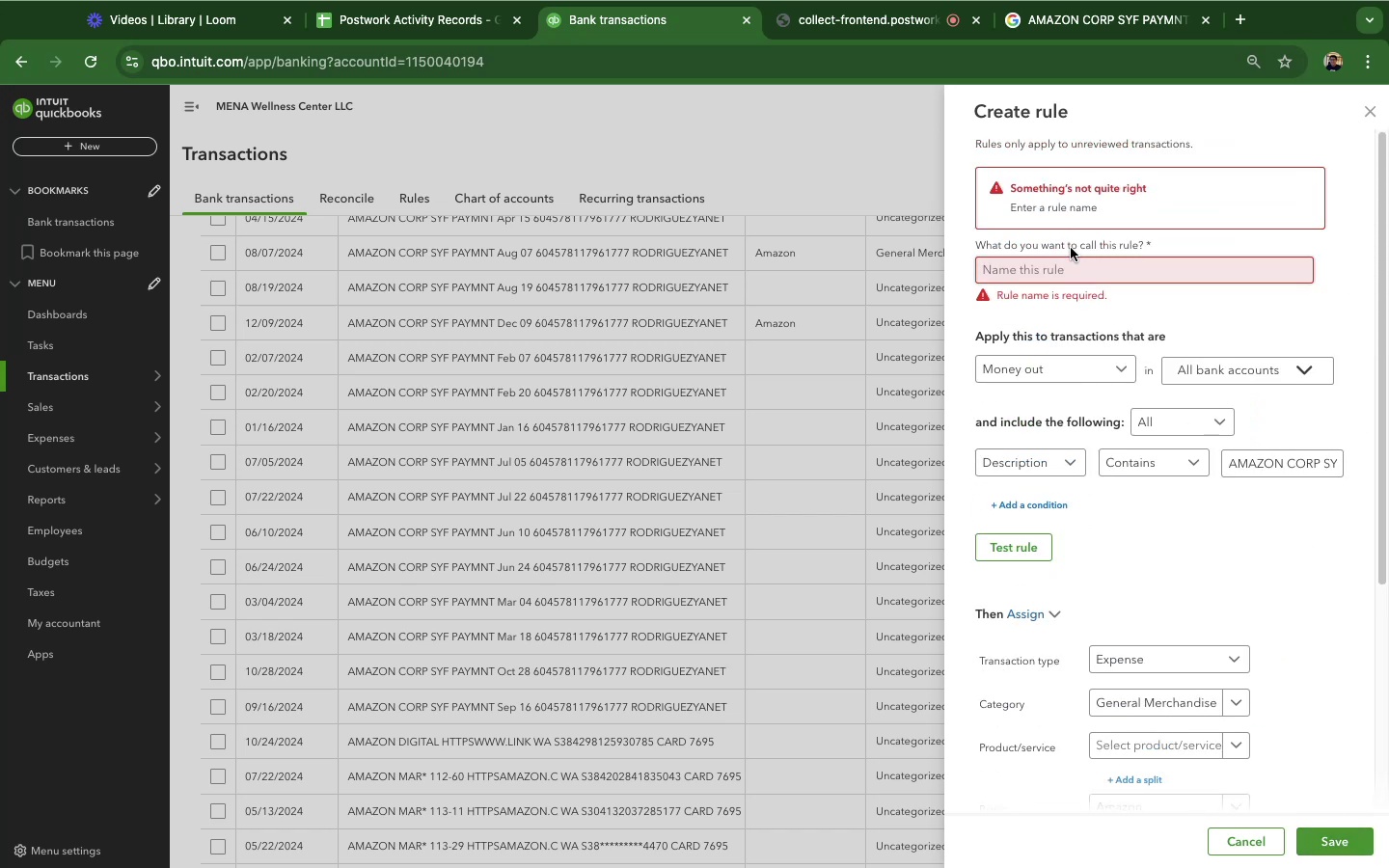 
left_click([1063, 277])
 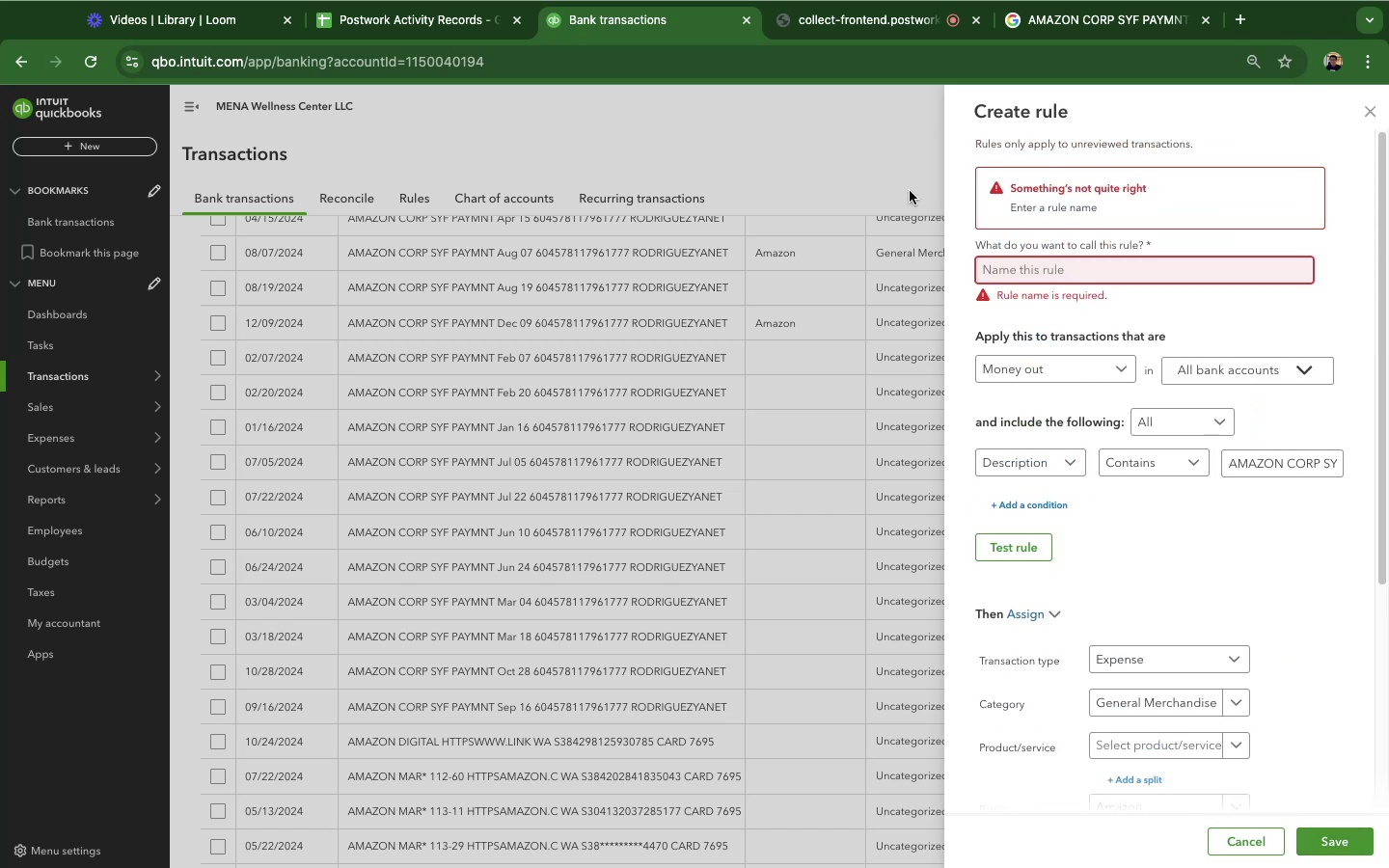 
type(Amazon Payment)
 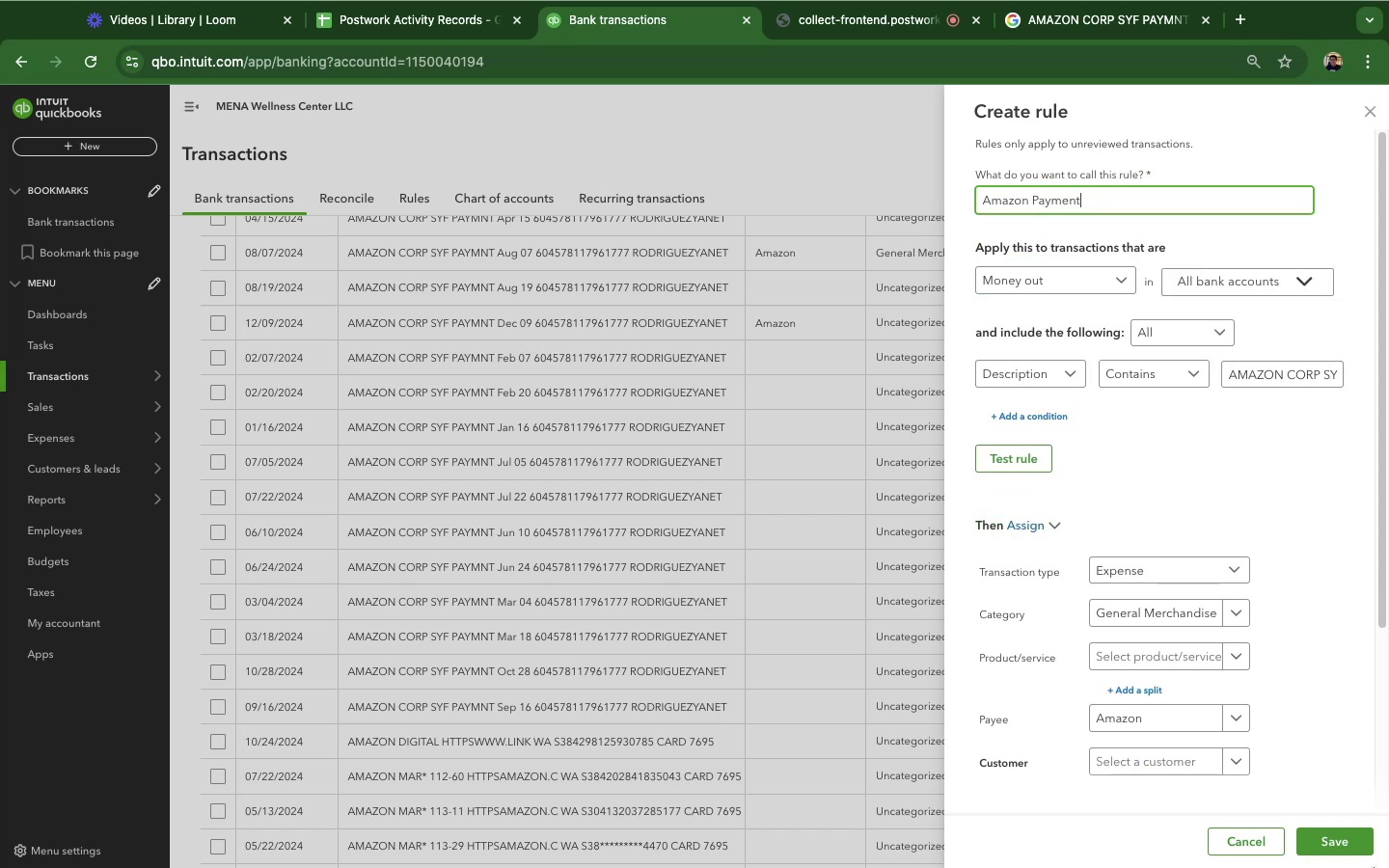 
left_click([1361, 847])
 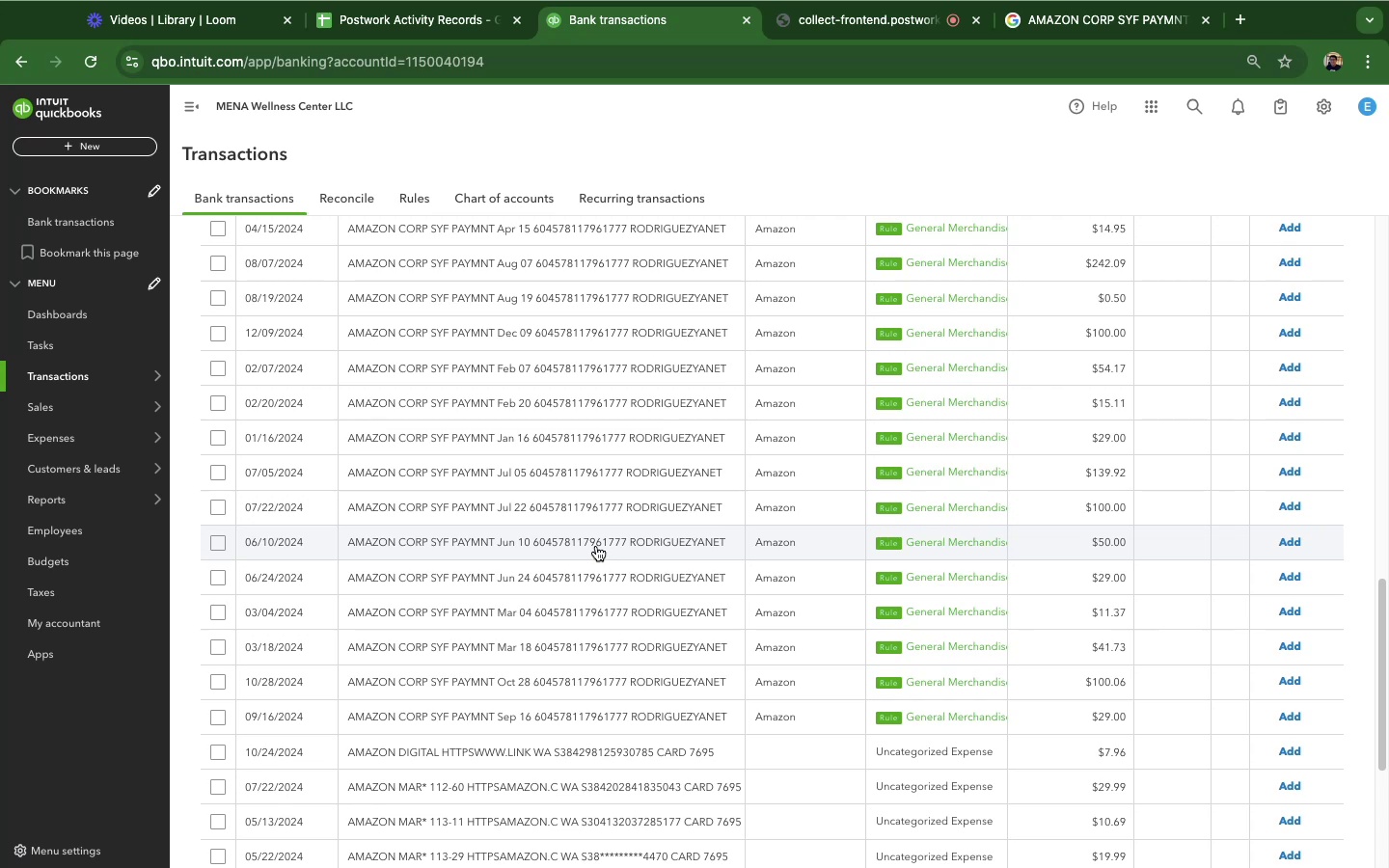 
wait(7.58)
 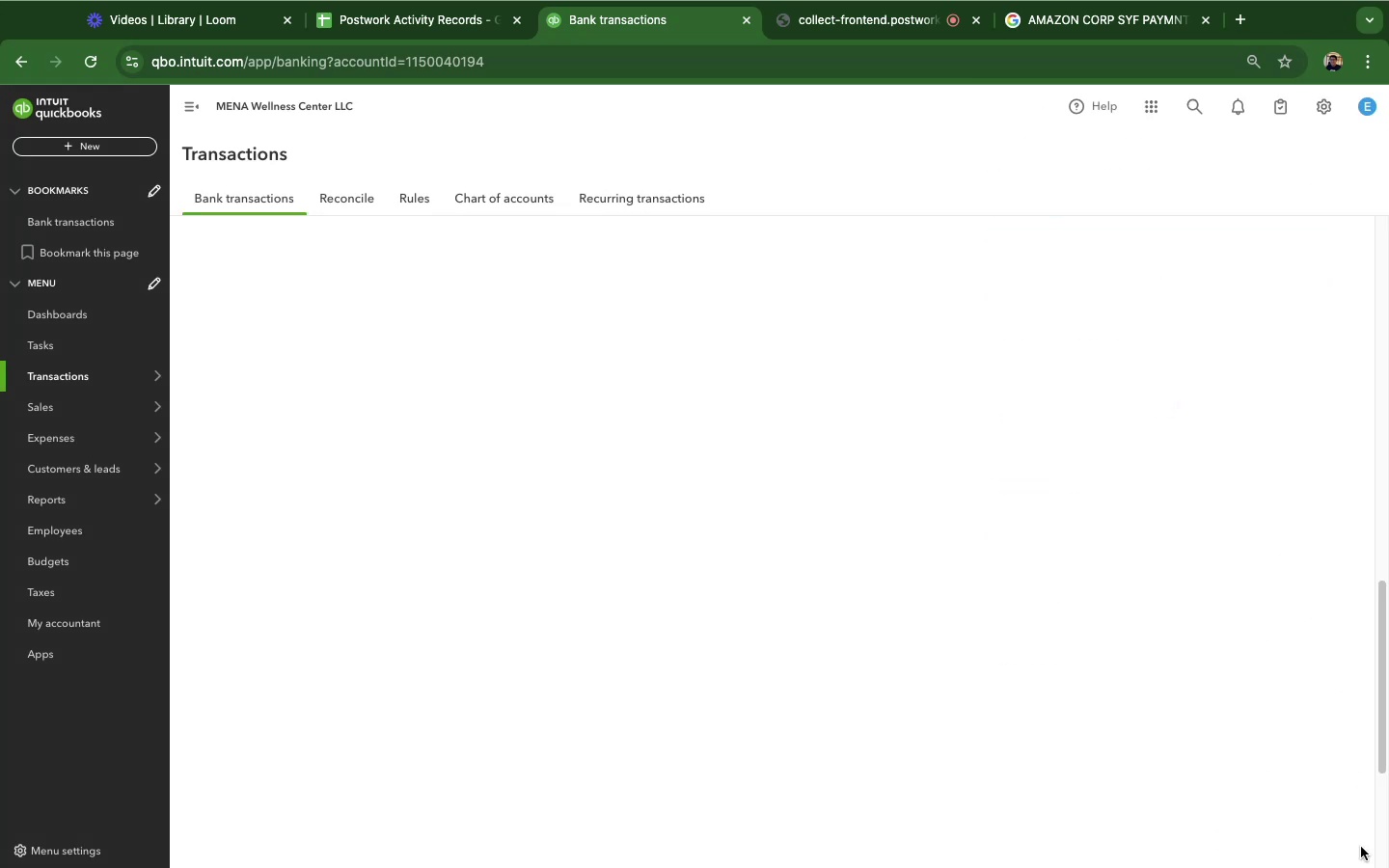 
scroll: coordinate [596, 542], scroll_direction: up, amount: 8.0
 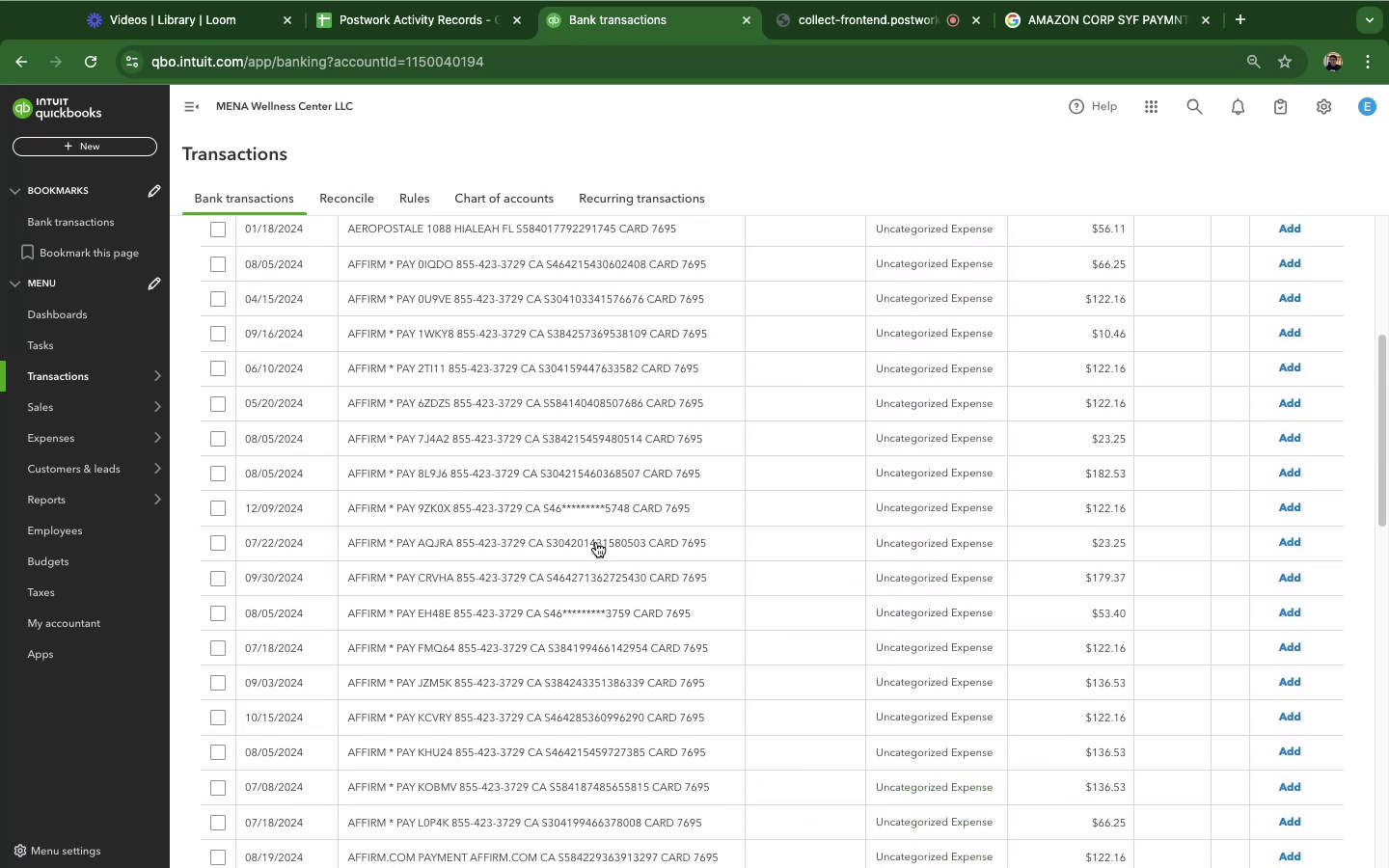 
scroll: coordinate [596, 542], scroll_direction: down, amount: 21.0
 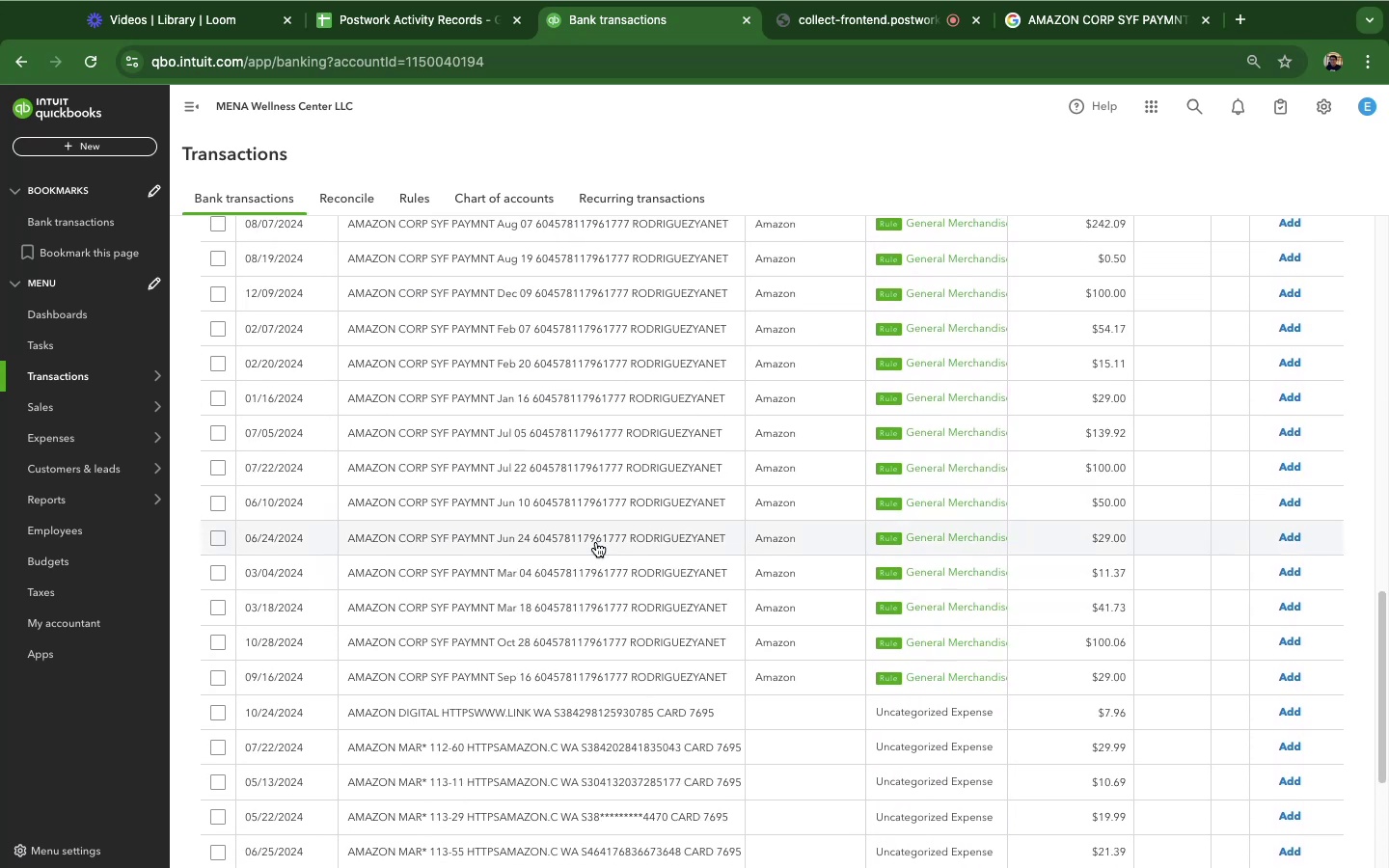 
scroll: coordinate [596, 542], scroll_direction: up, amount: 10.0
 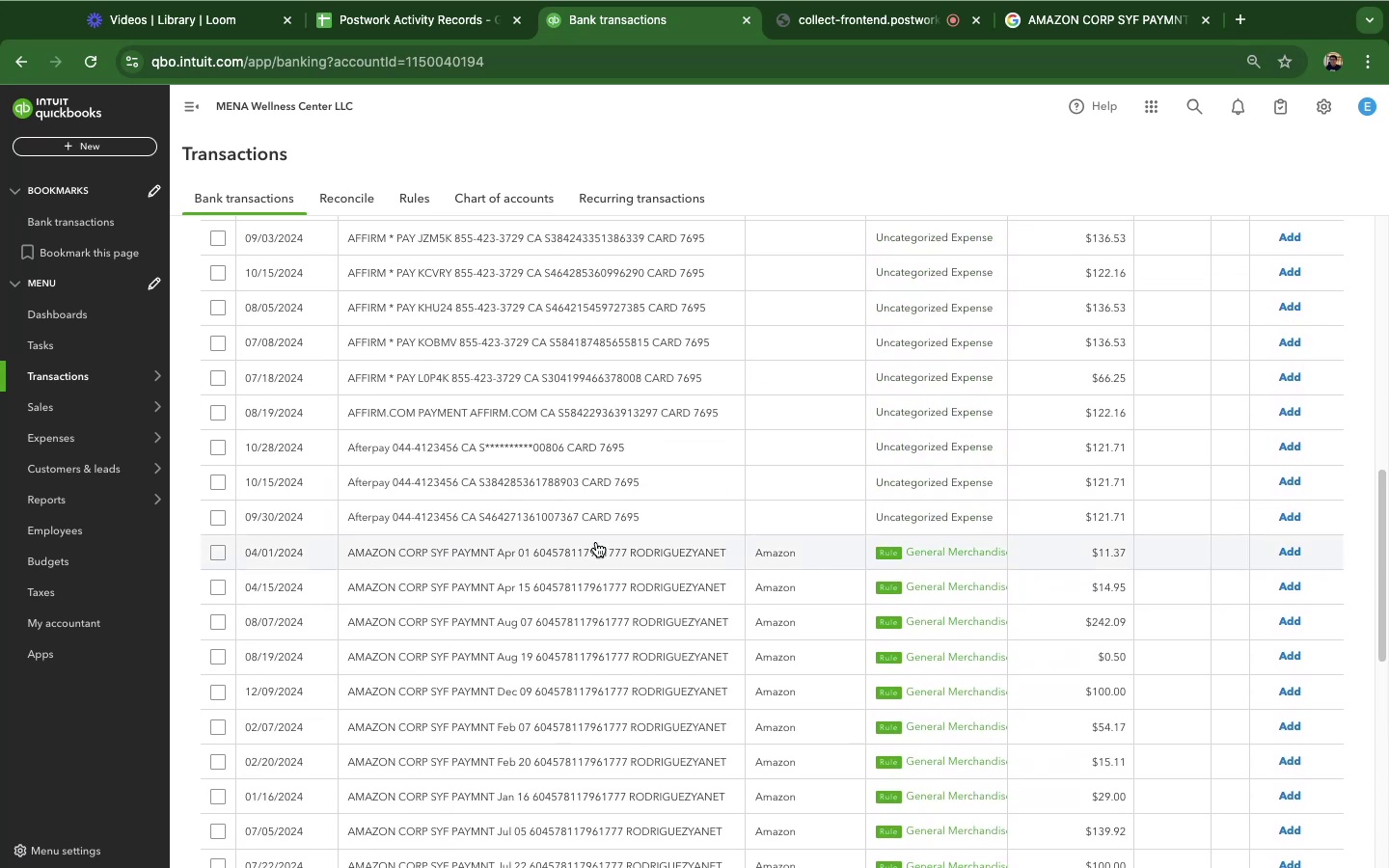 
left_click([543, 624])
 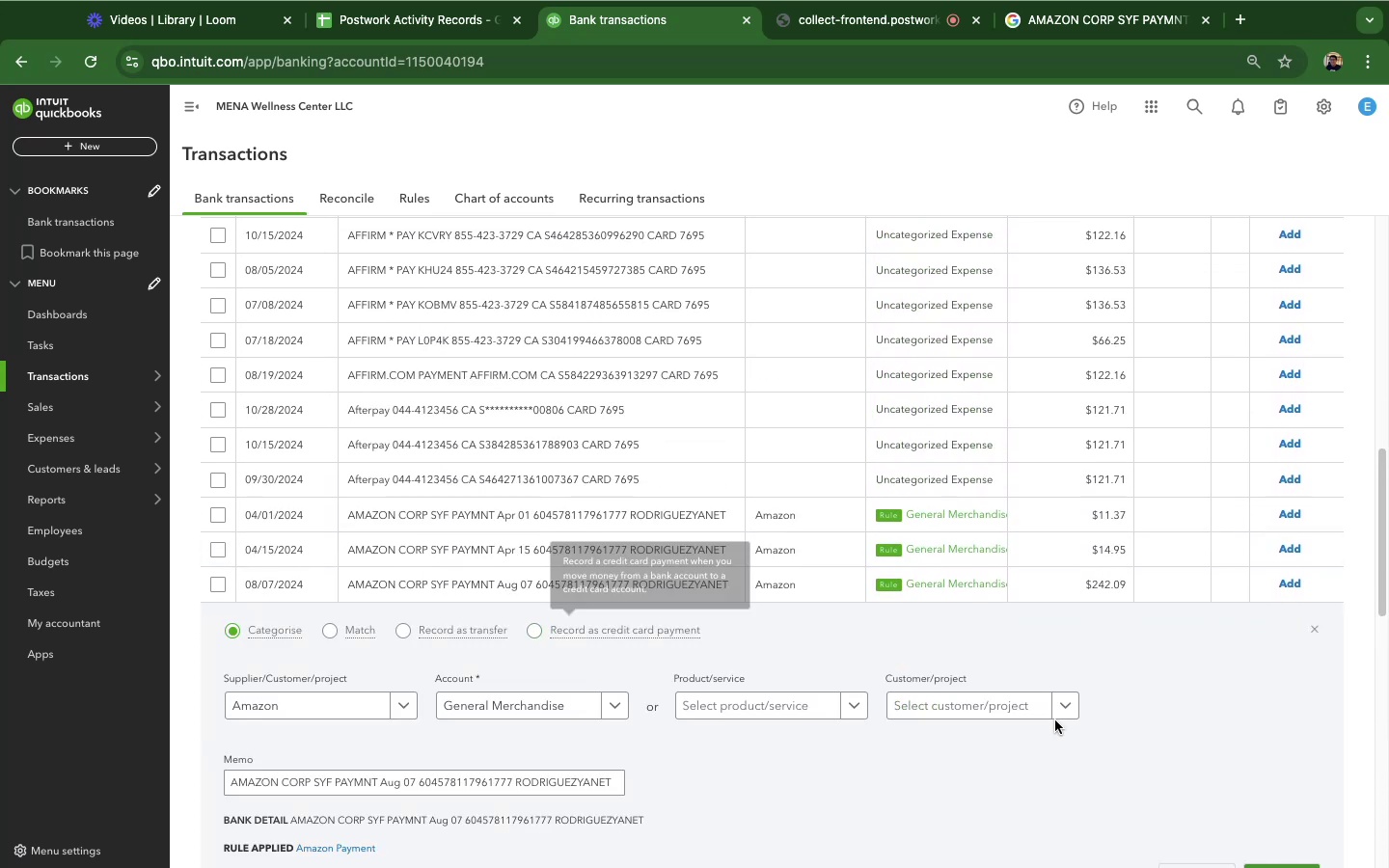 
scroll: coordinate [1026, 643], scroll_direction: up, amount: 2.0
 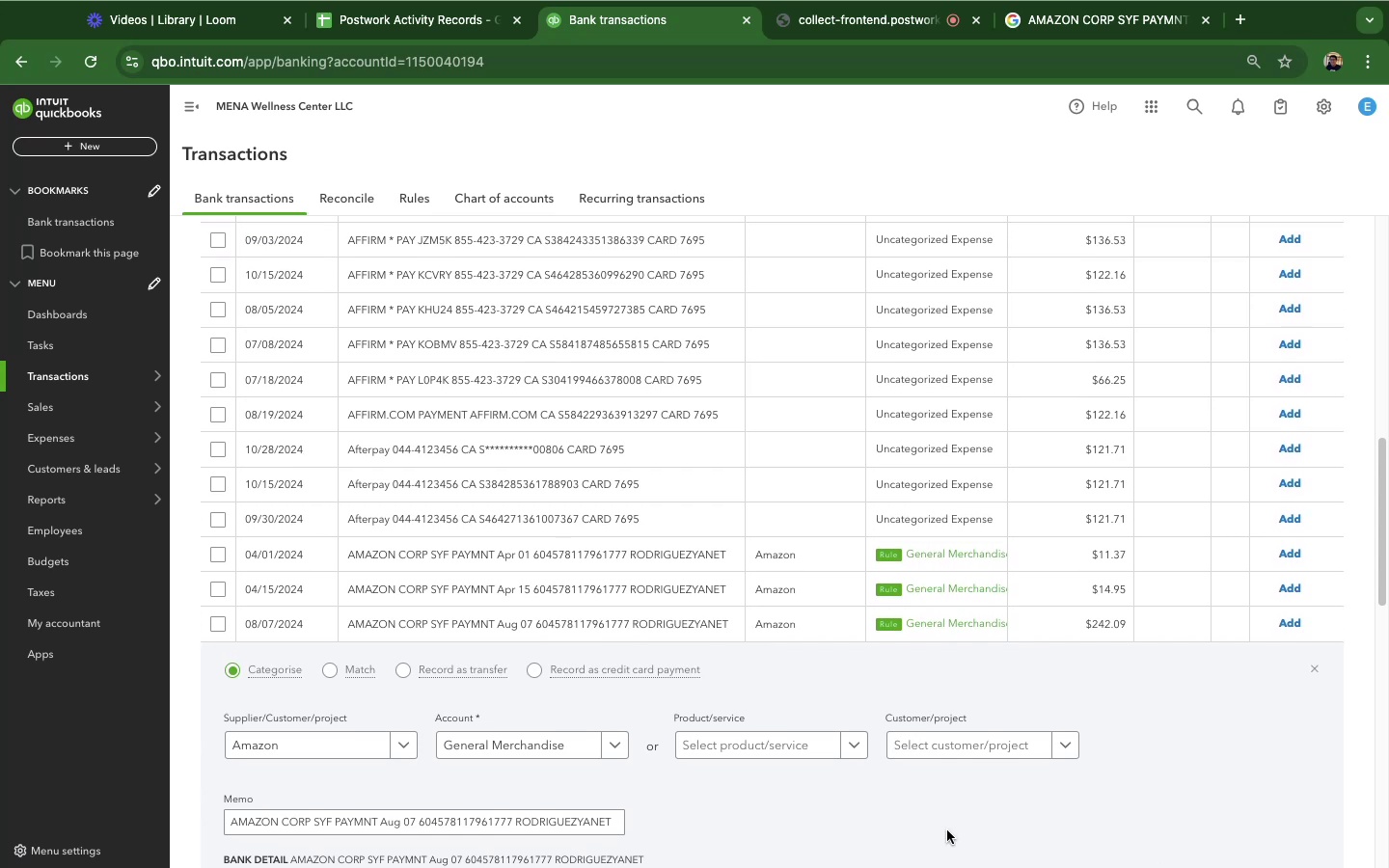 
scroll: coordinate [949, 766], scroll_direction: down, amount: 4.0
 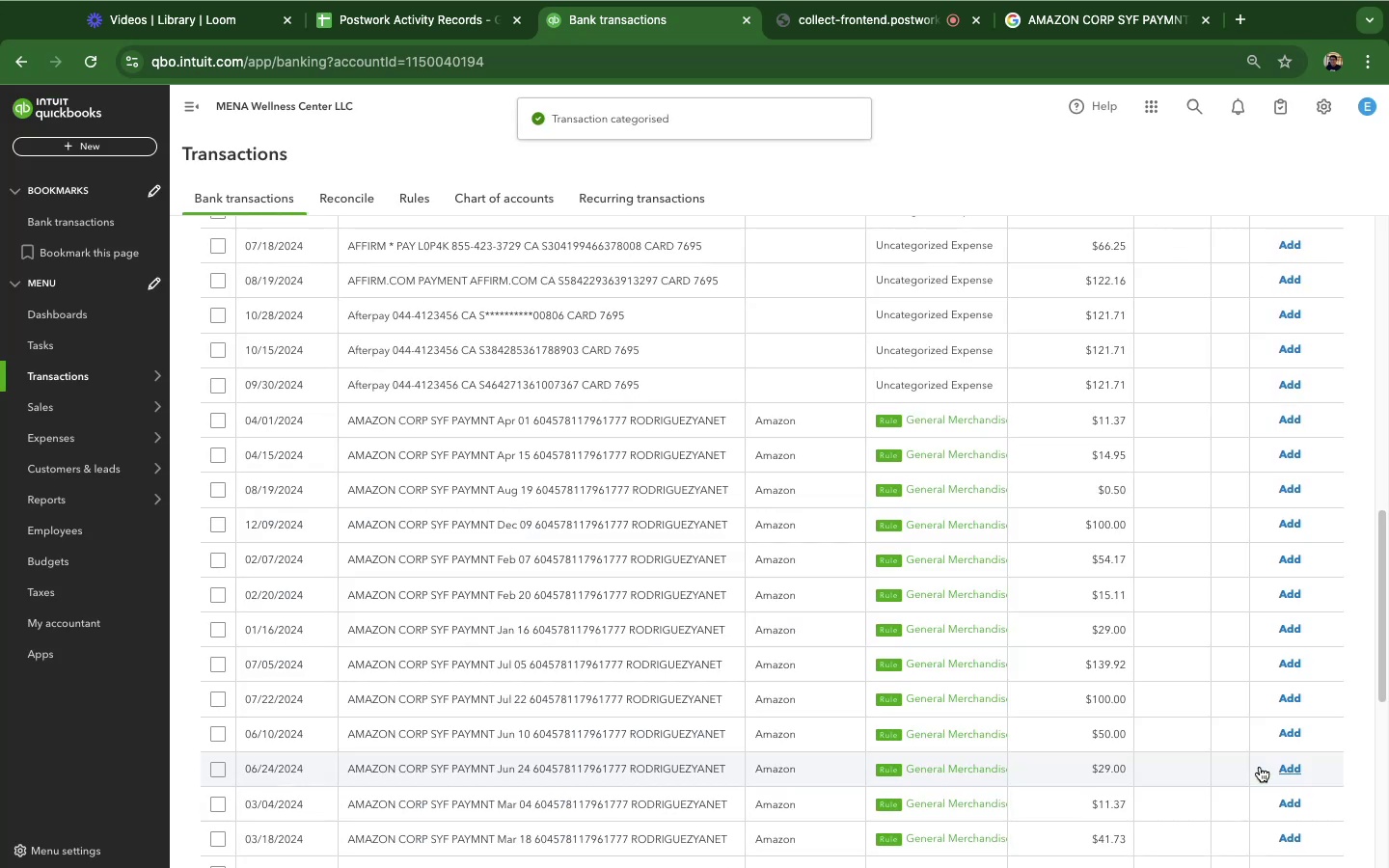 
wait(7.43)
 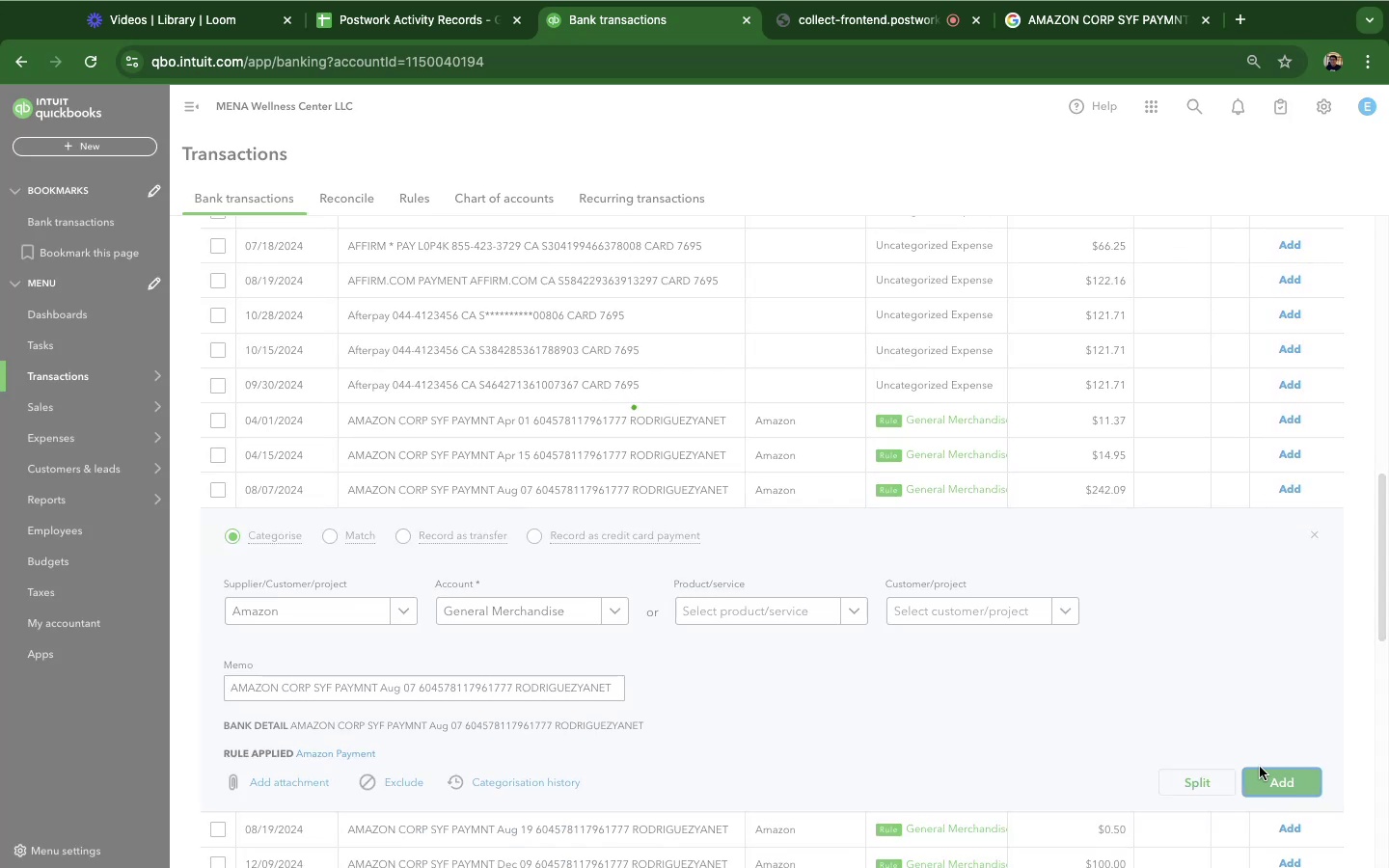 
left_click([457, 311])
 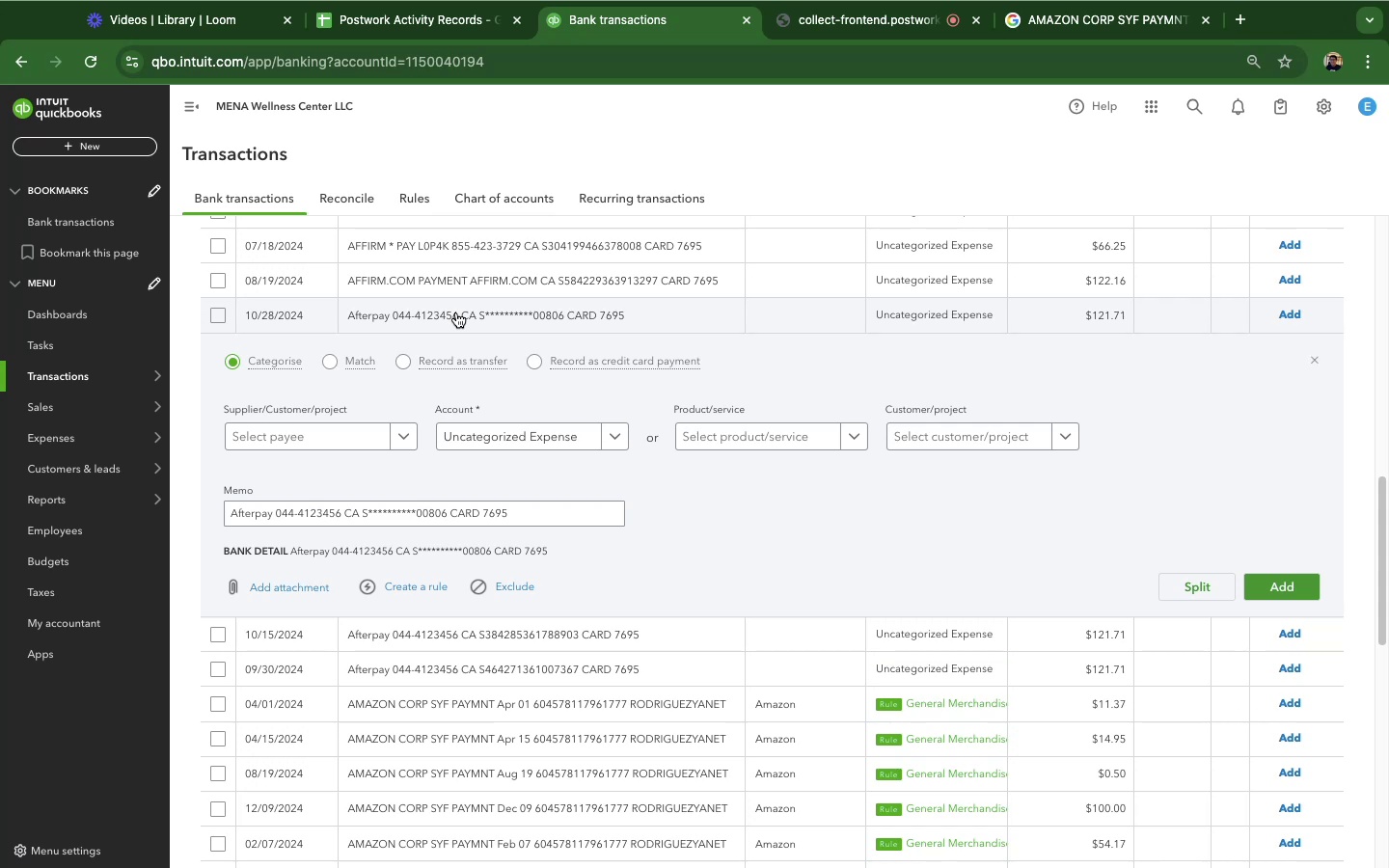 
wait(76.4)
 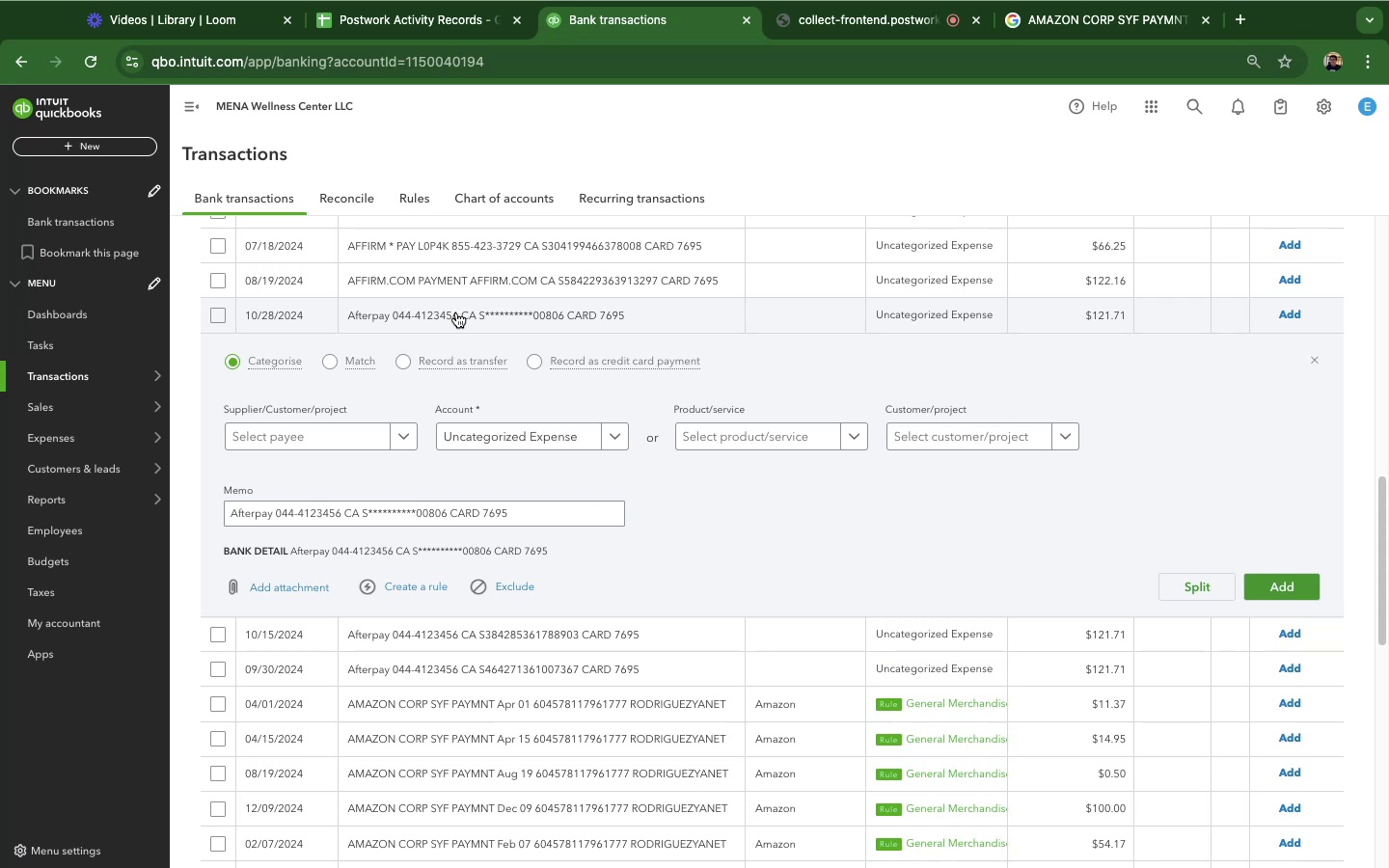 
left_click([518, 662])
 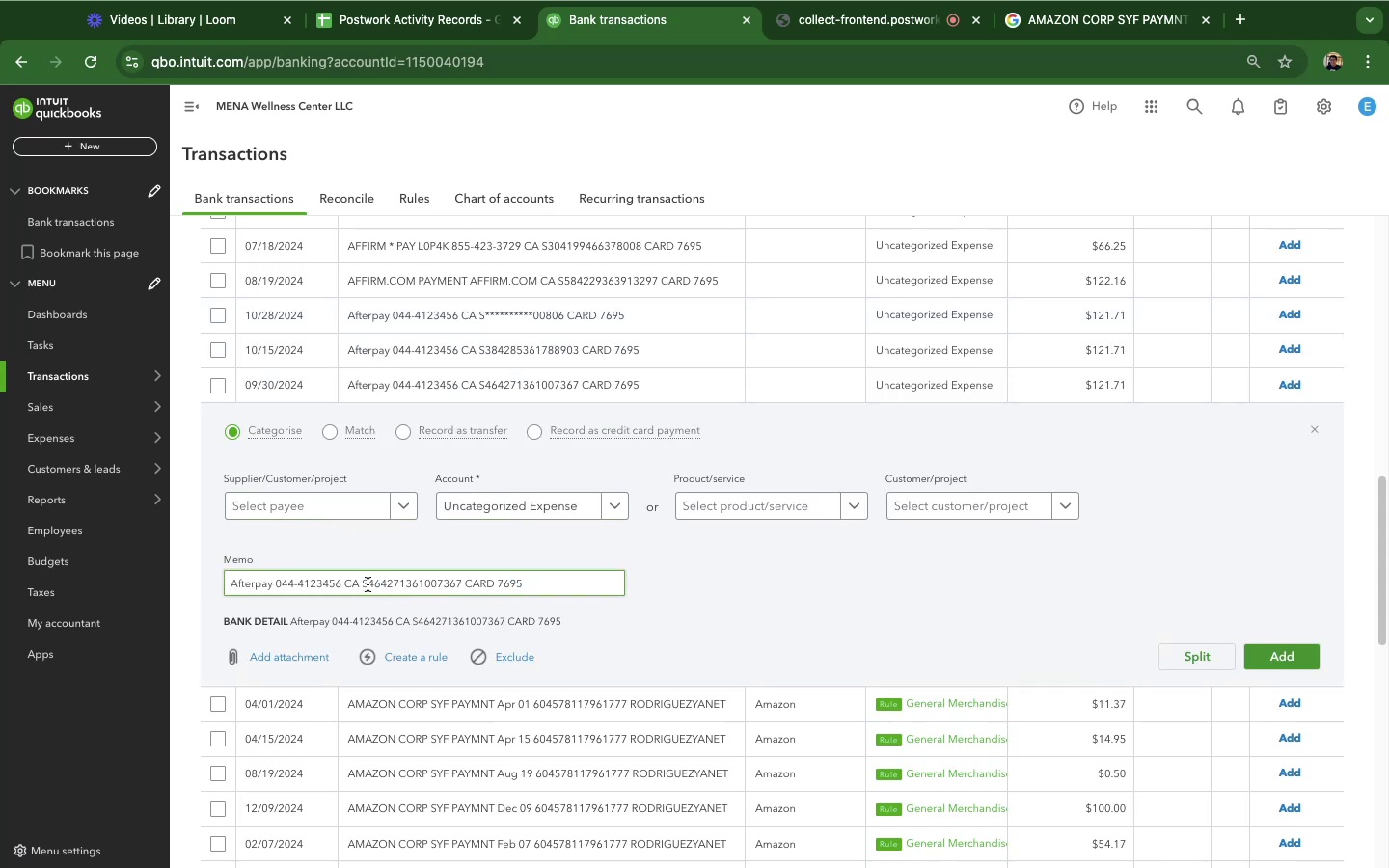 
left_click_drag(start_coordinate=[363, 583], to_coordinate=[240, 582])
 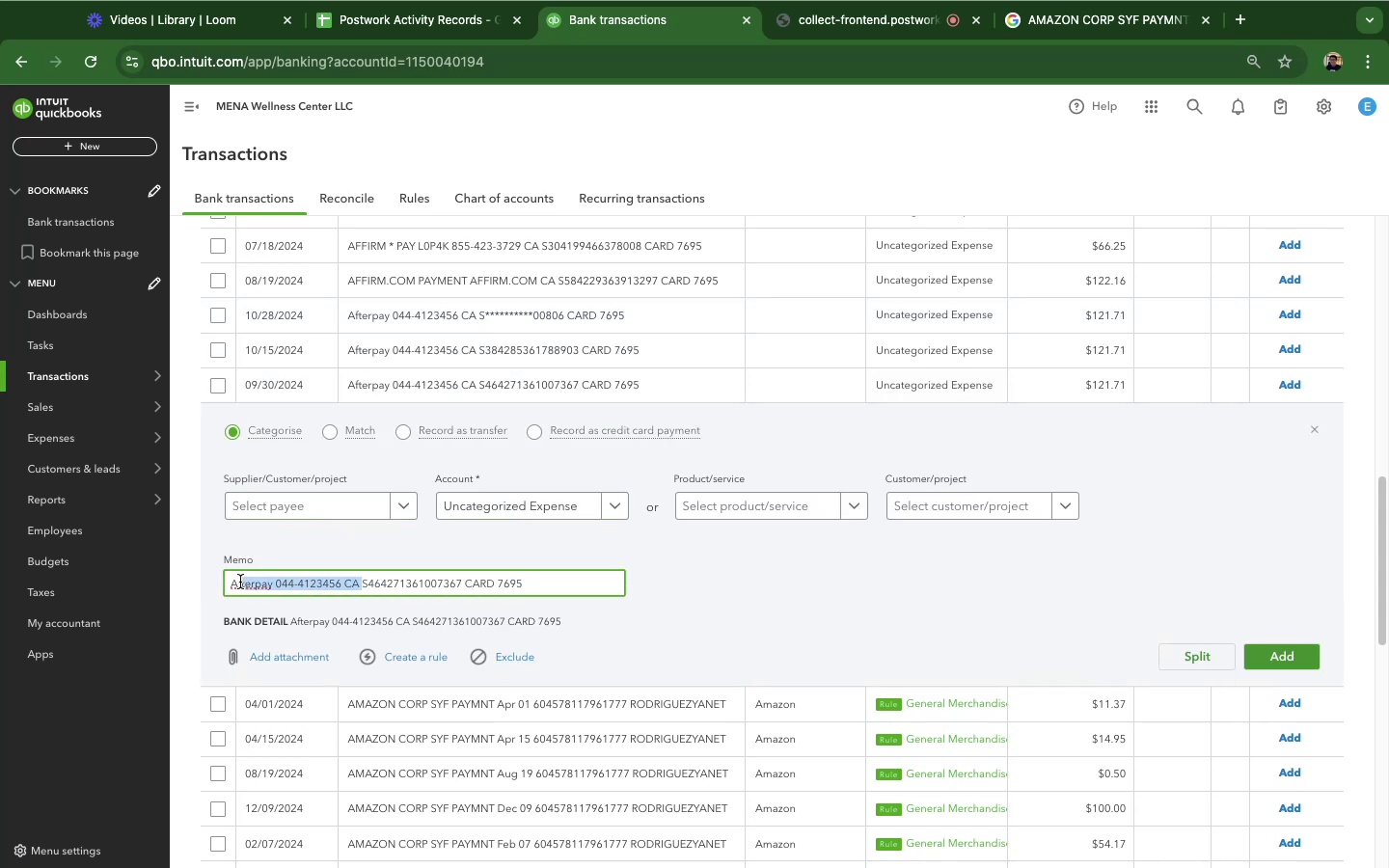 
hold_key(key=CommandLeft, duration=0.81)
 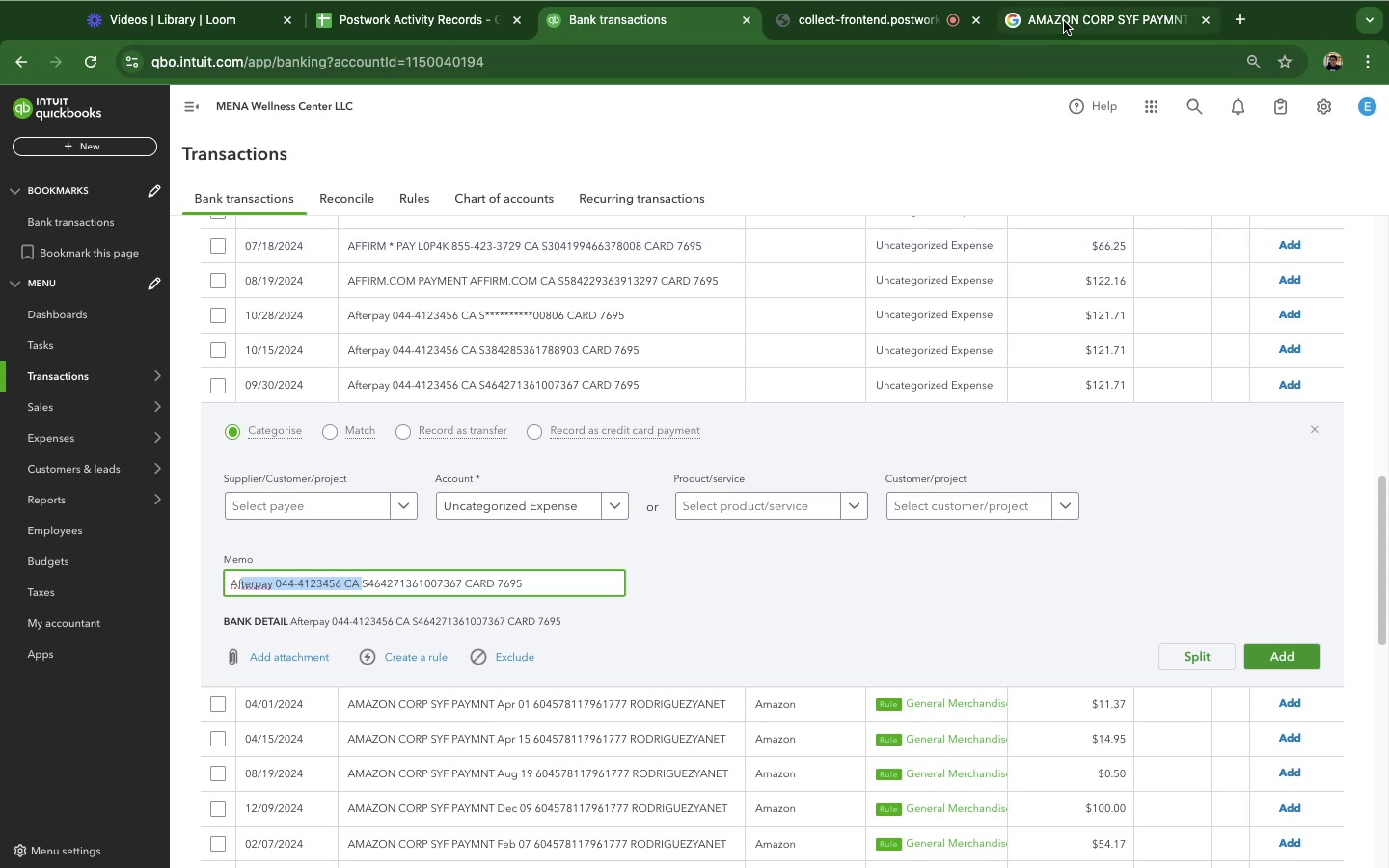 
hold_key(key=C, duration=0.6)
 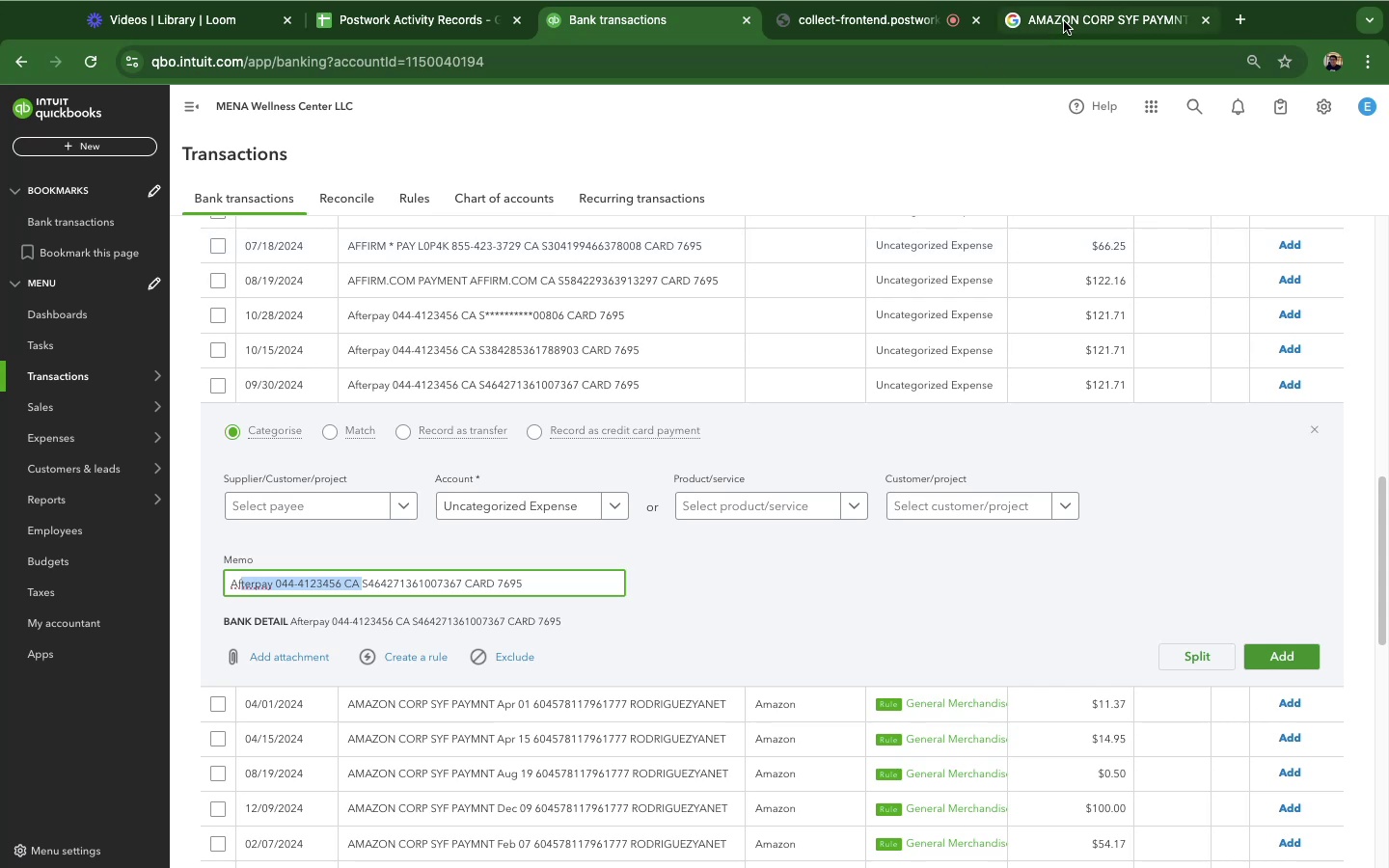 
left_click([1064, 21])
 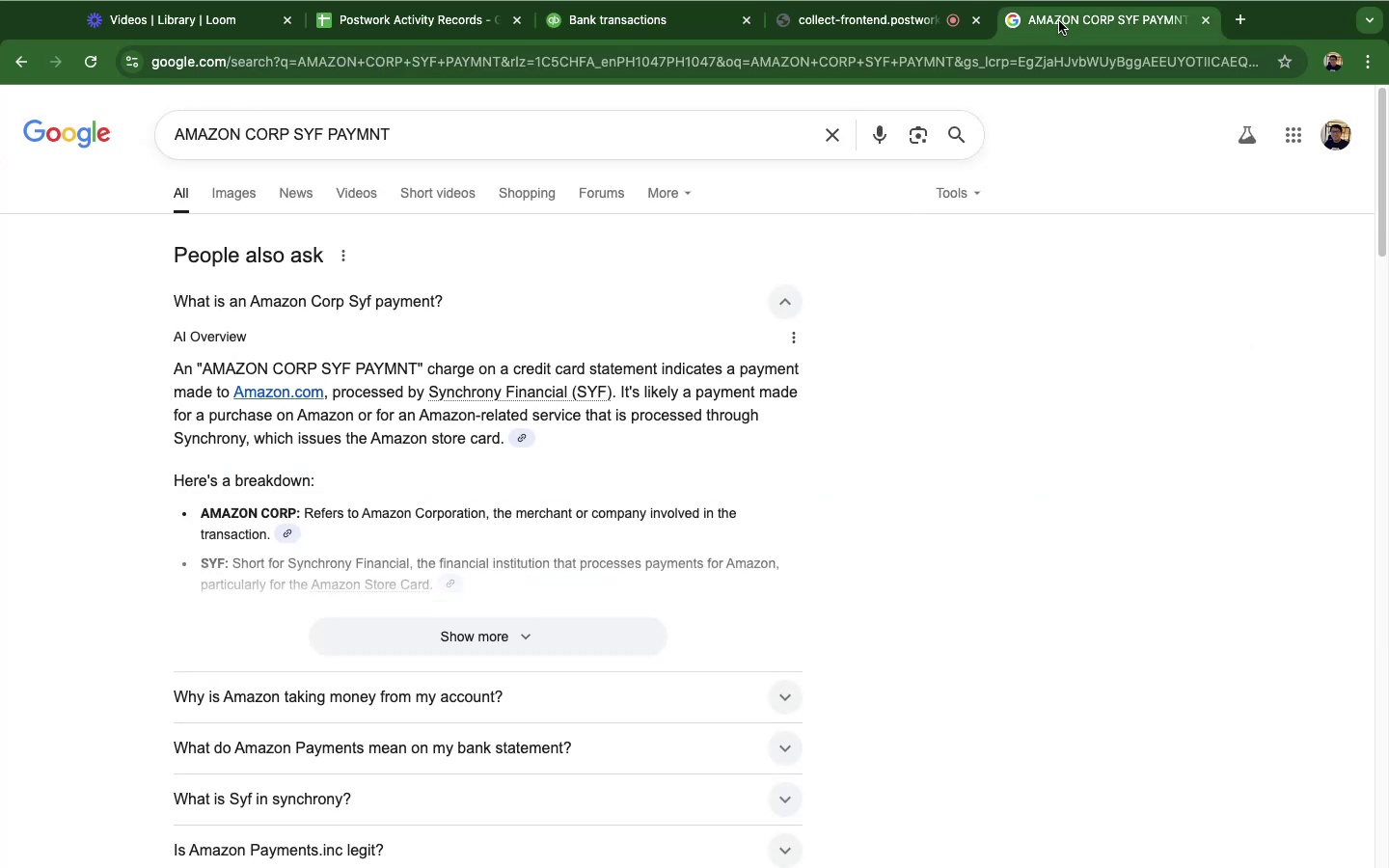 
left_click_drag(start_coordinate=[1059, 21], to_coordinate=[873, 17])
 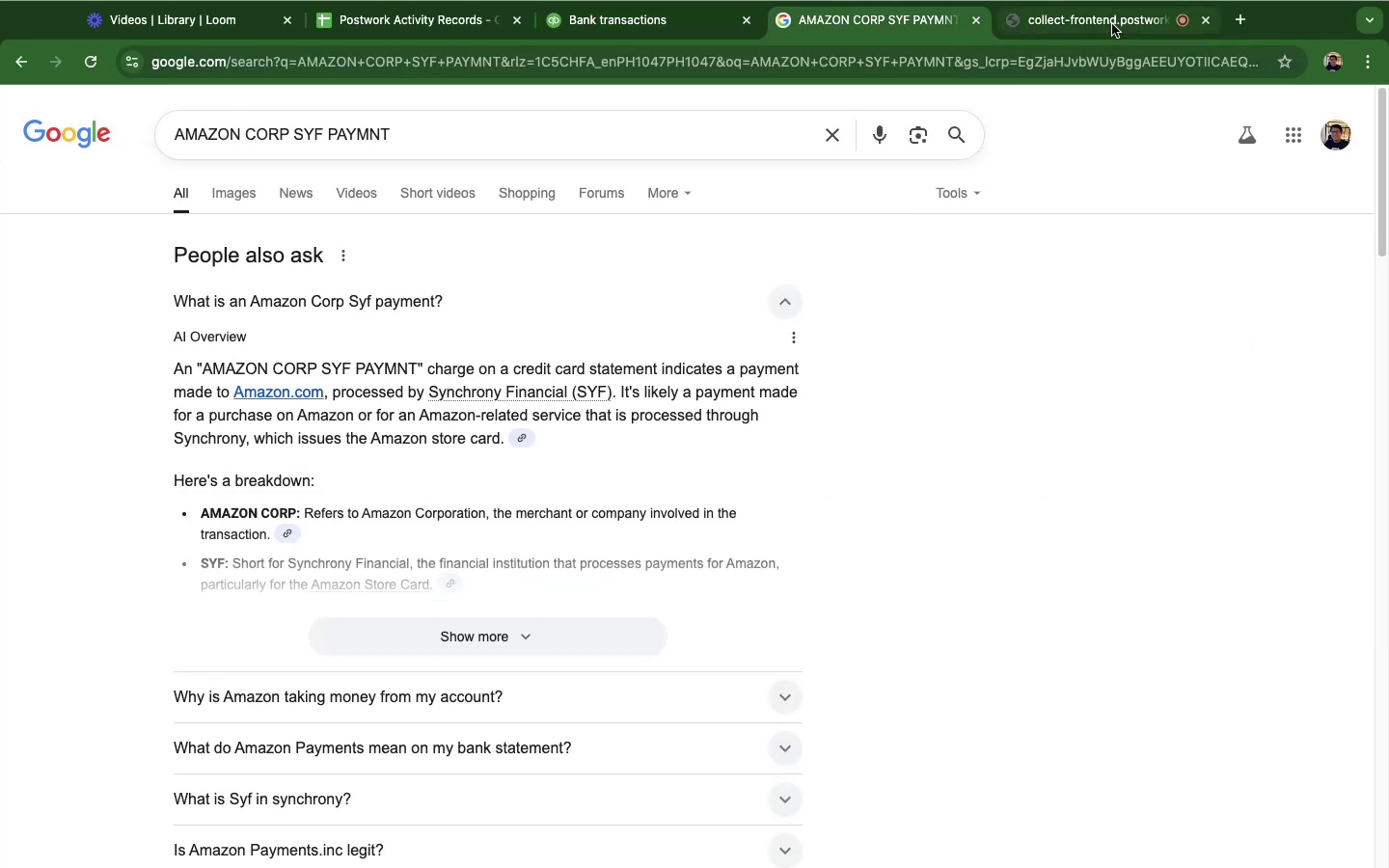 
left_click([1108, 24])
 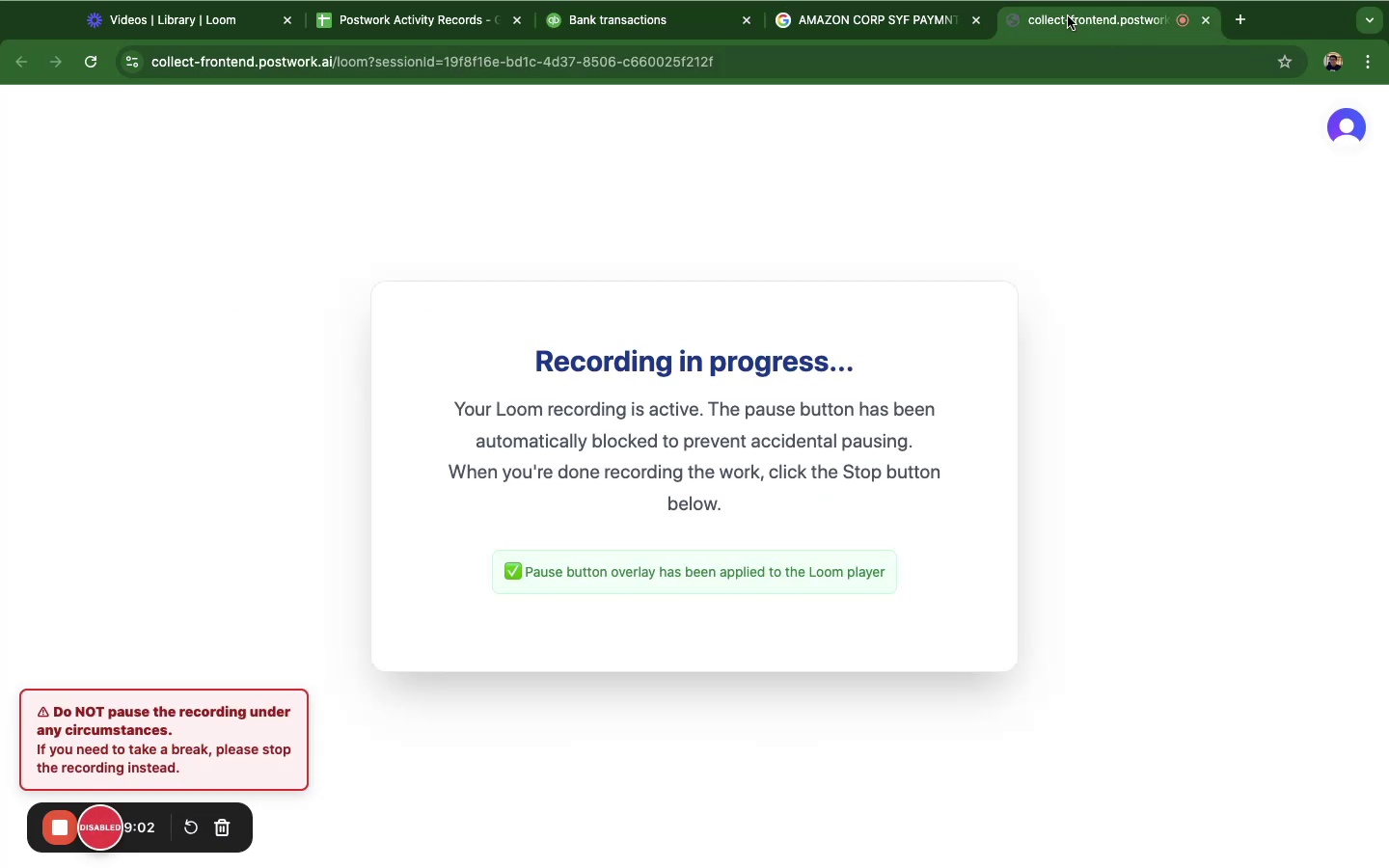 
key(Meta+CommandLeft)
 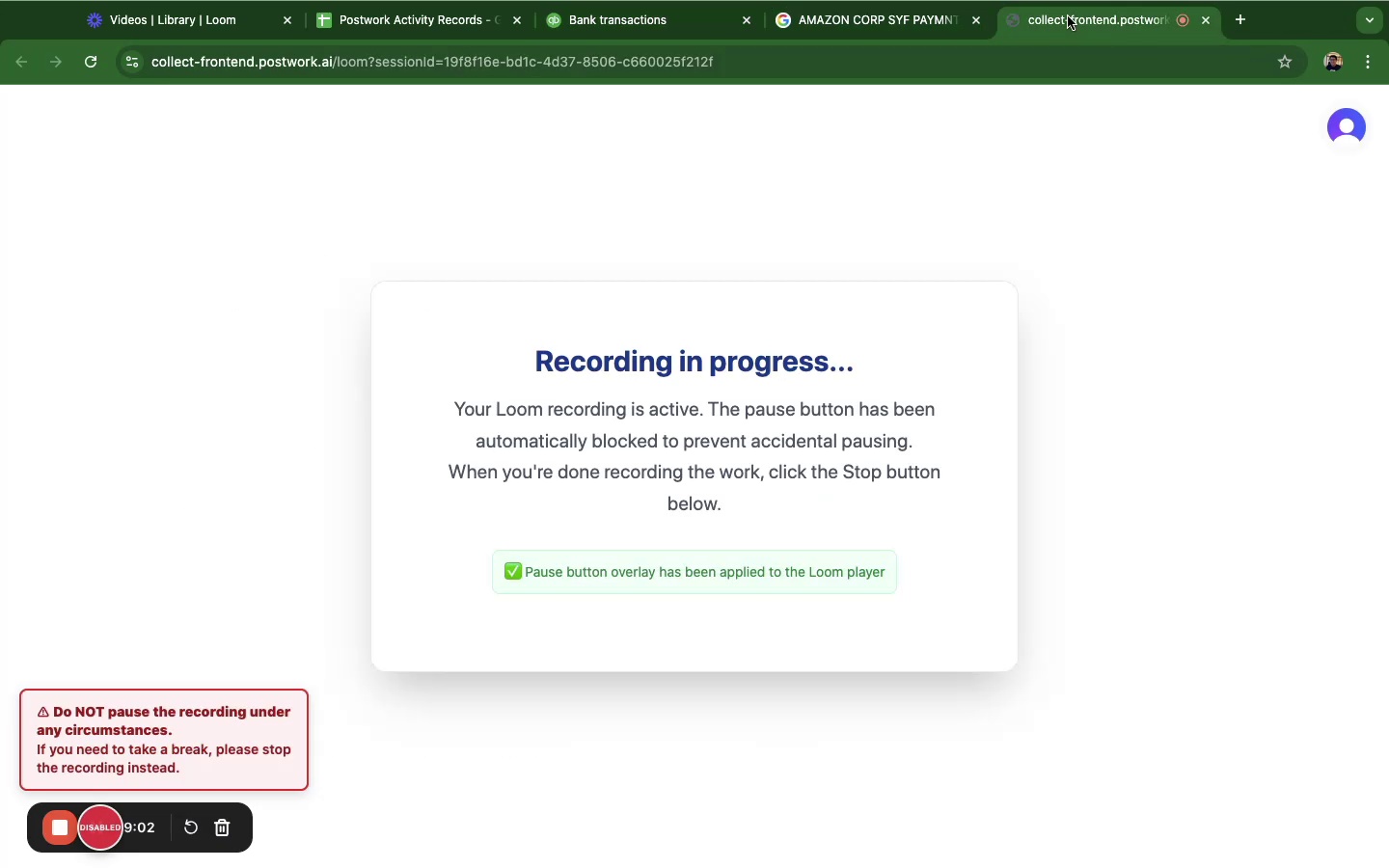 
key(Meta+Tab)
 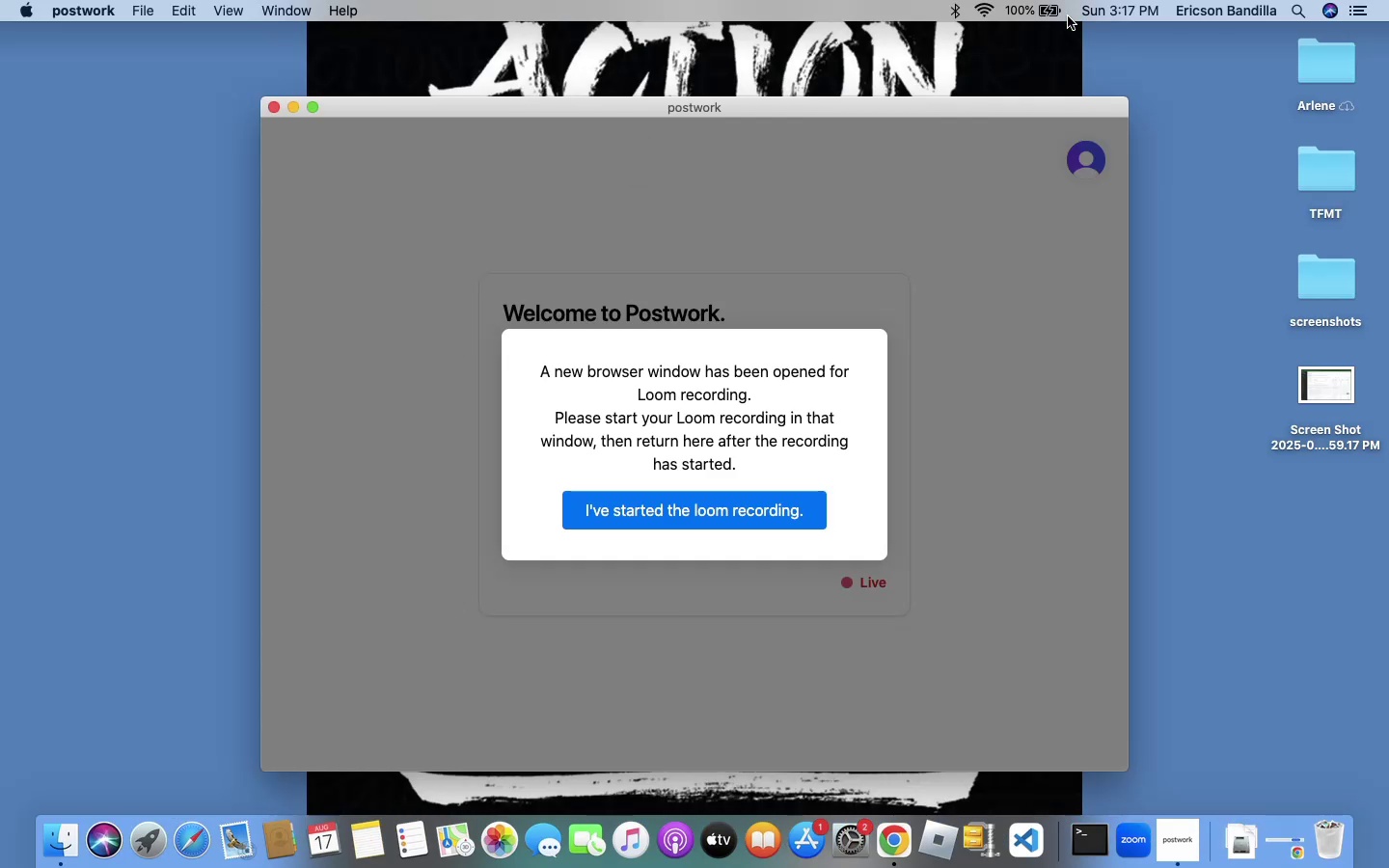 
key(Meta+CommandLeft)
 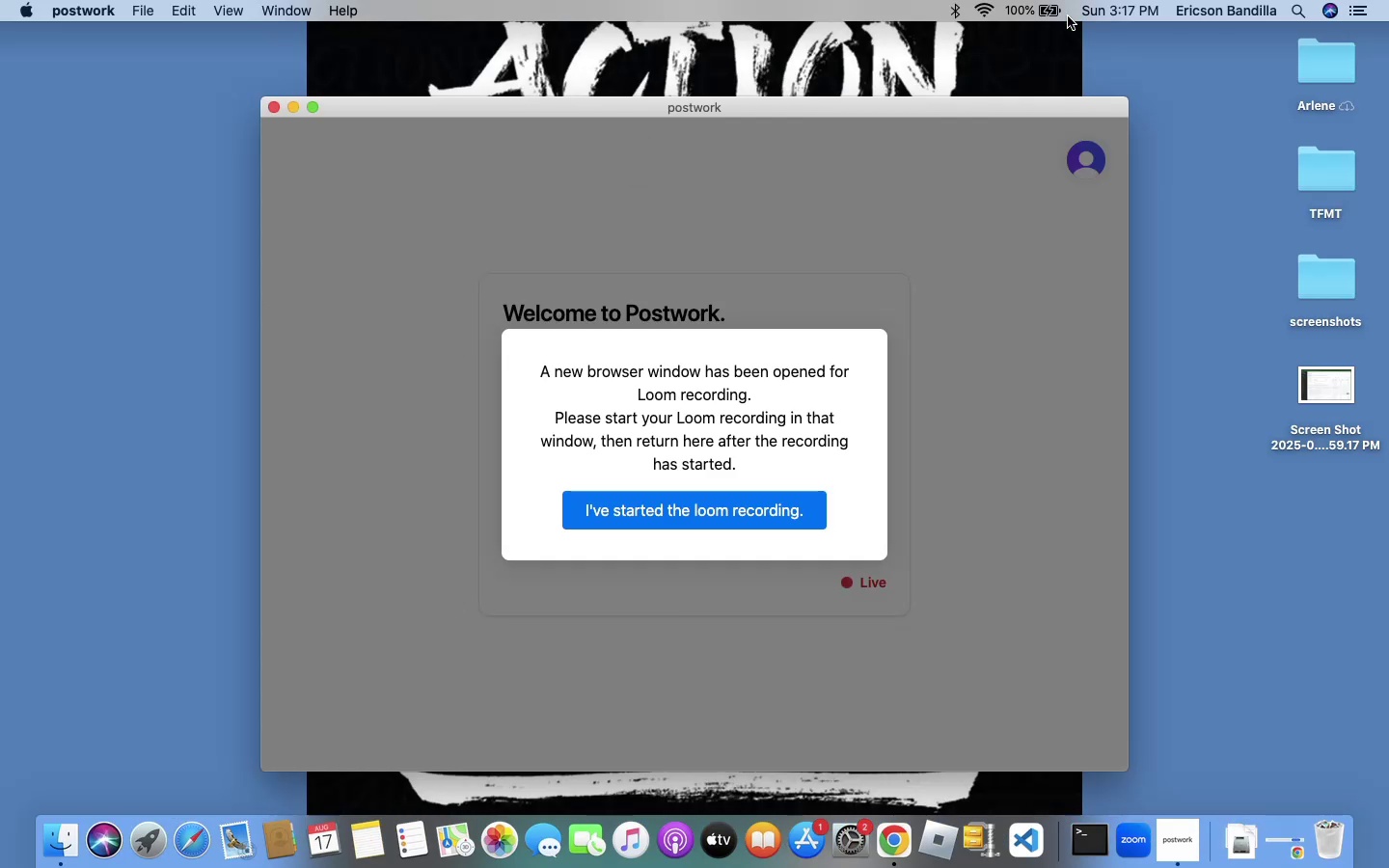 
key(Meta+Tab)
 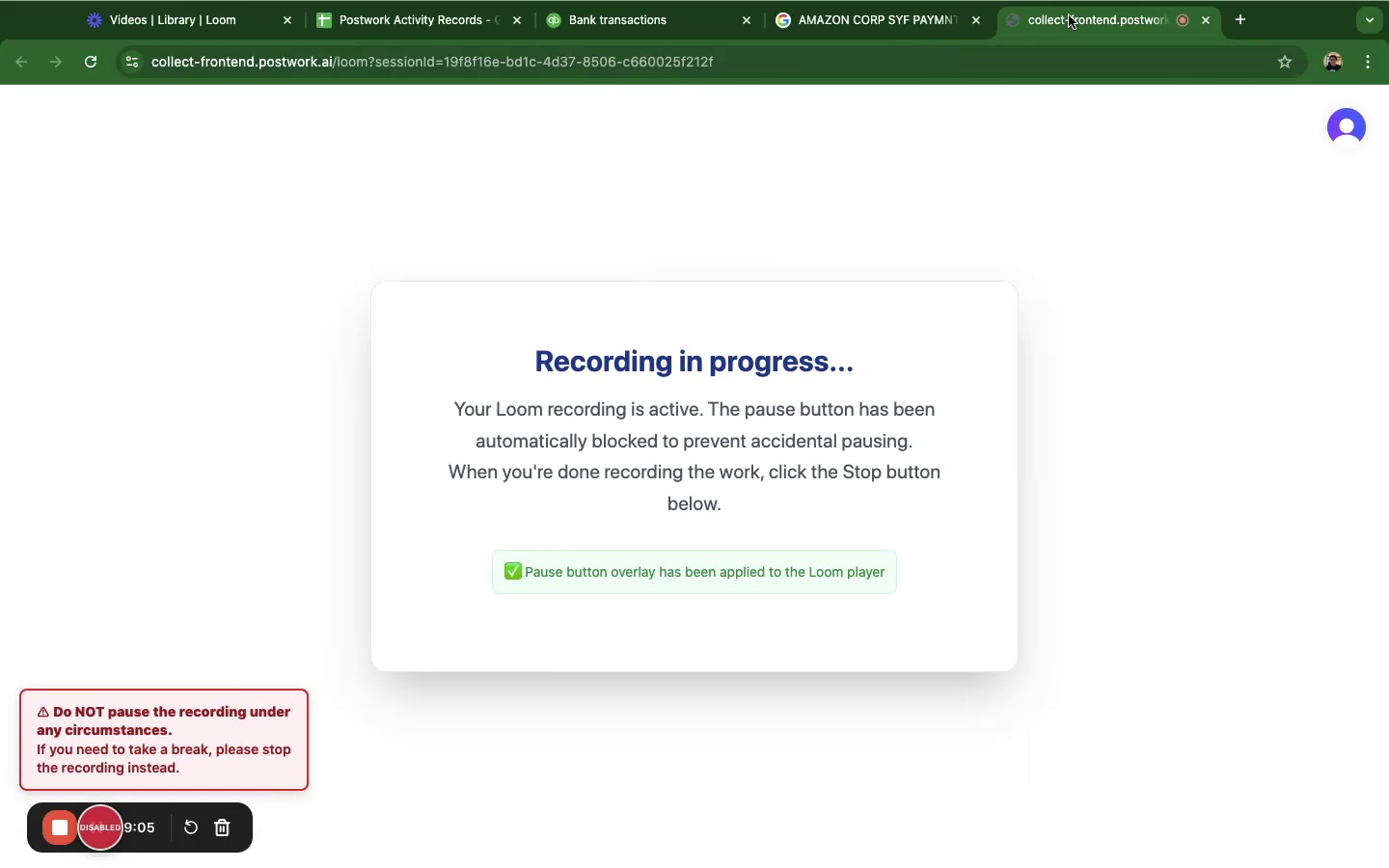 
key(Meta+CommandLeft)
 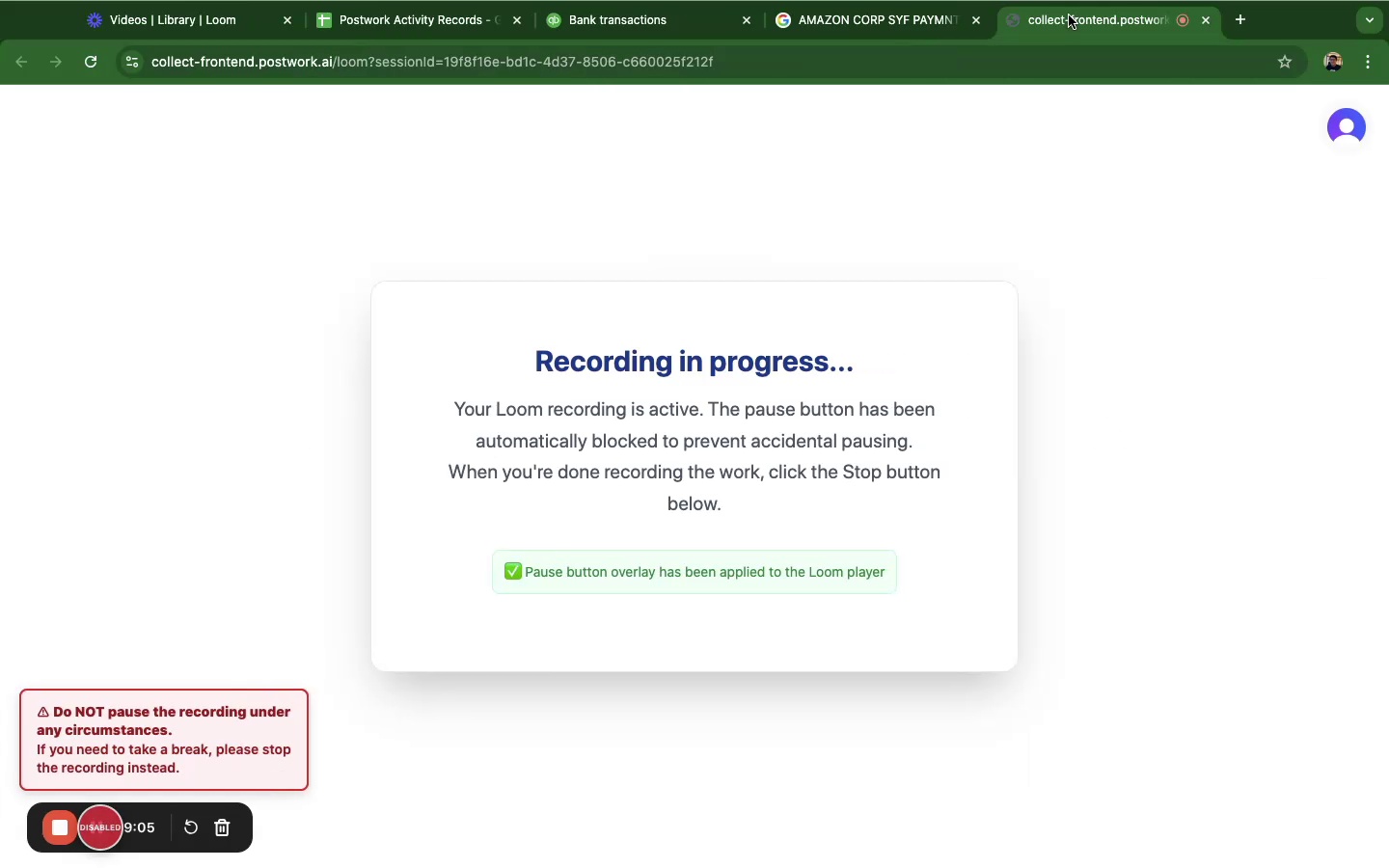 
key(Meta+Tab)
 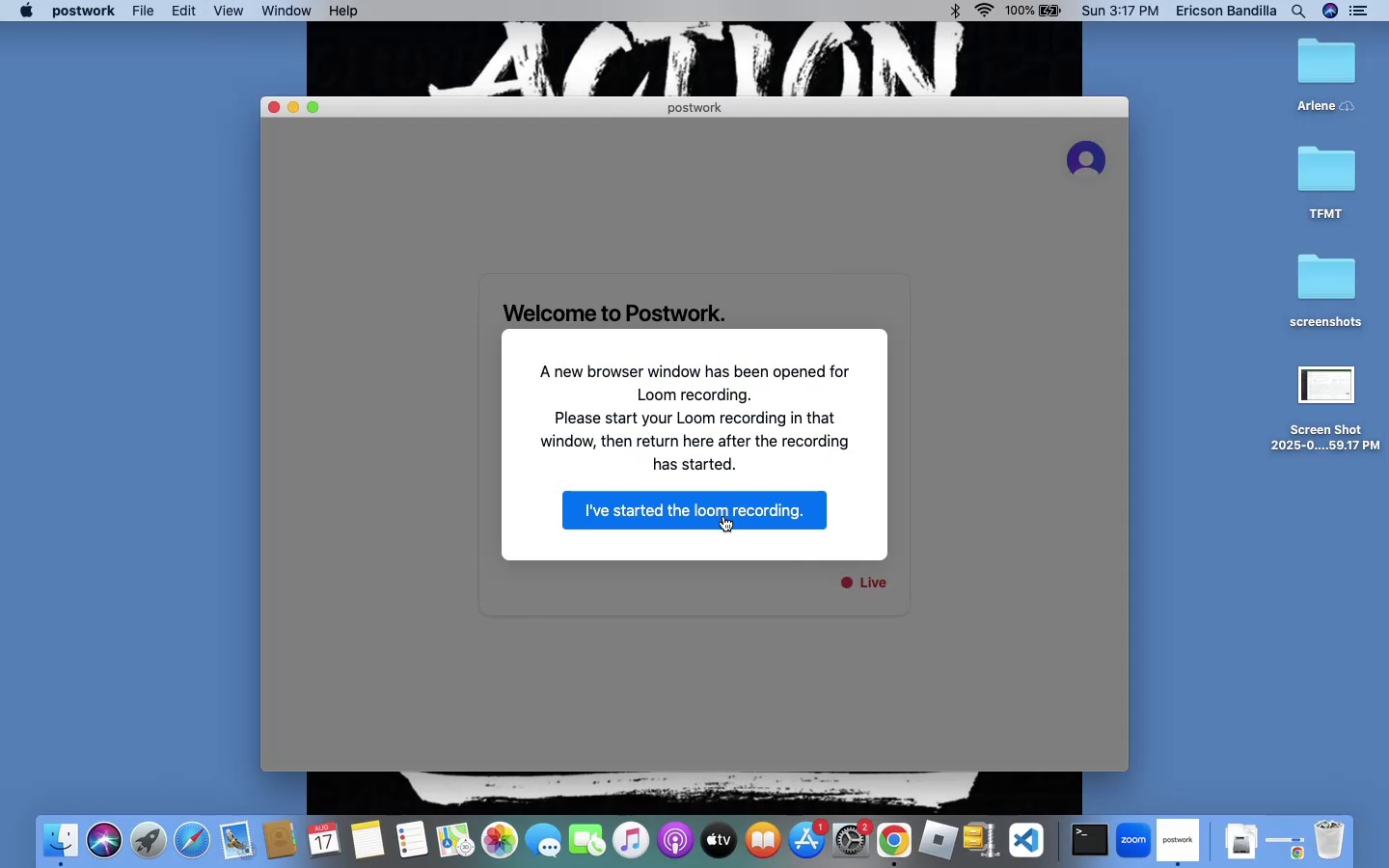 
key(Meta+CommandLeft)
 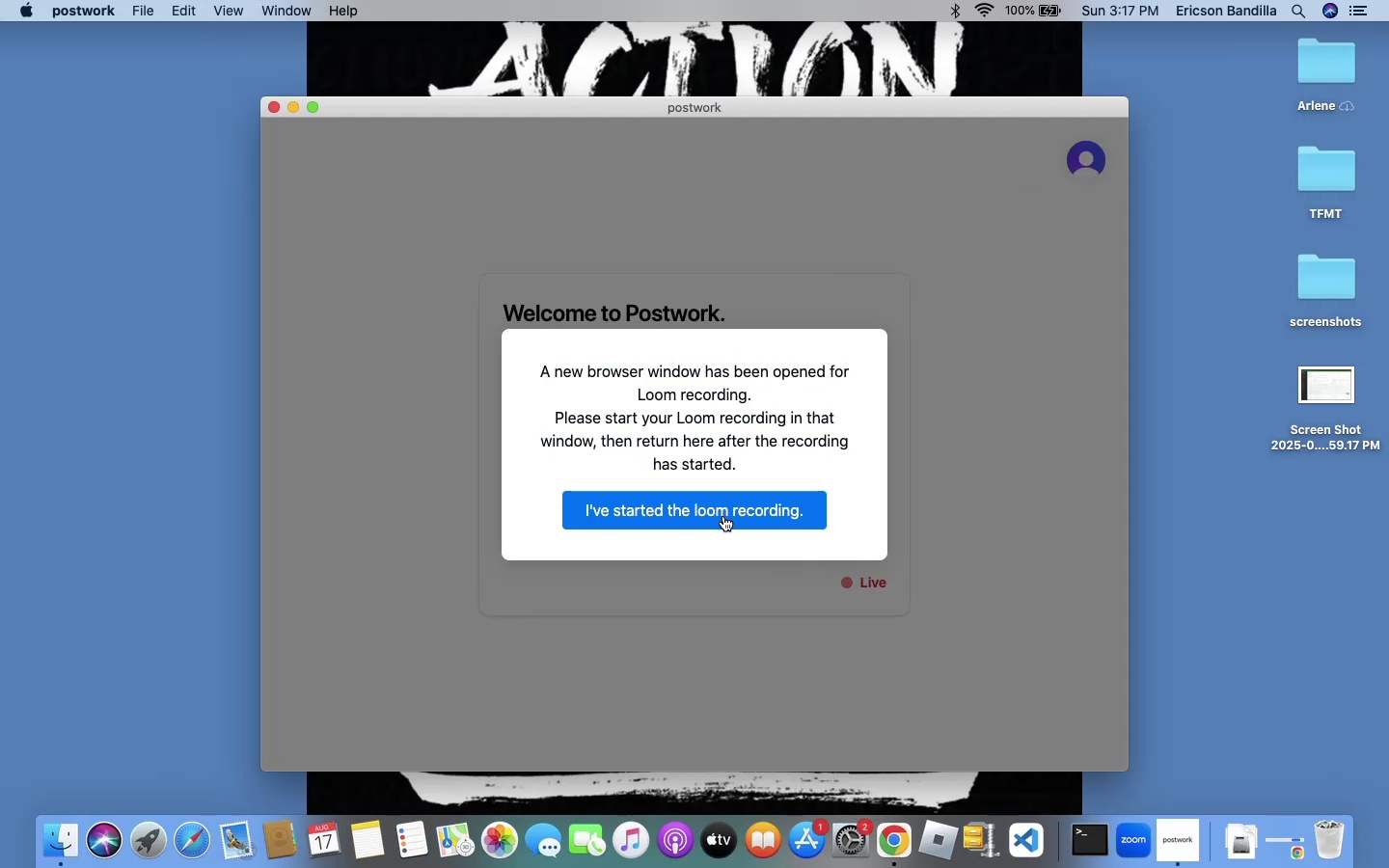 
key(Meta+Tab)
 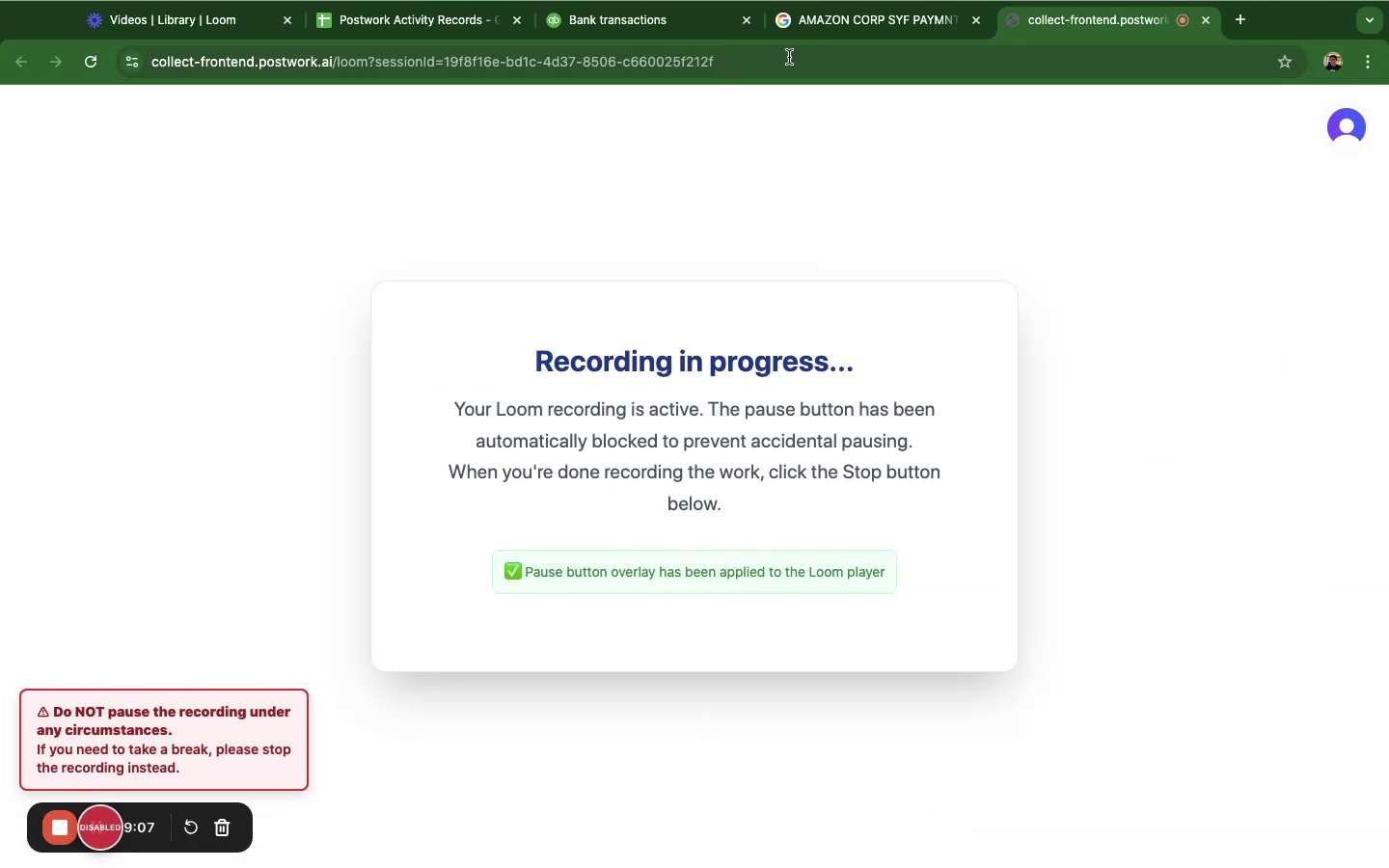 
left_click([847, 22])
 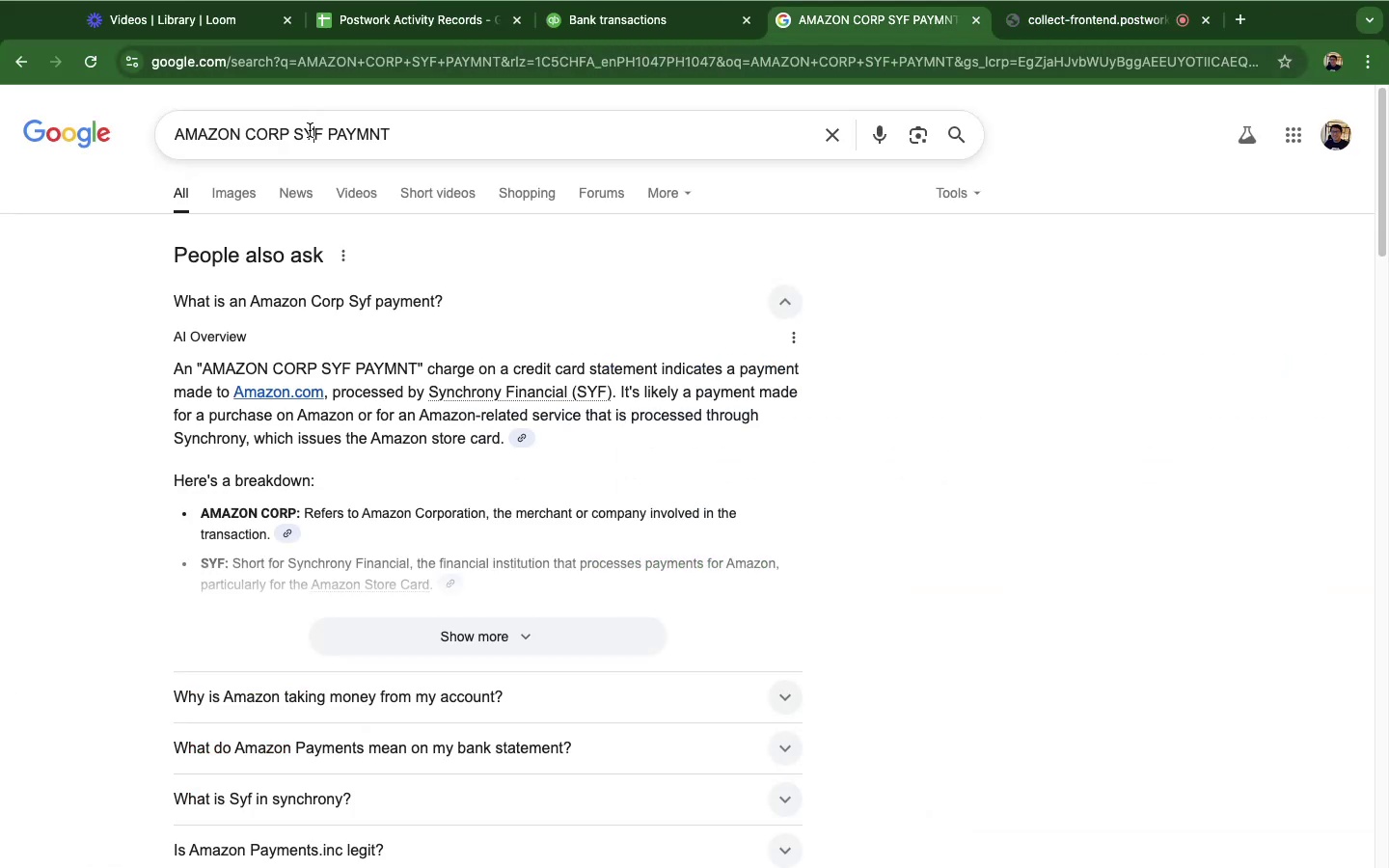 
double_click([310, 130])
 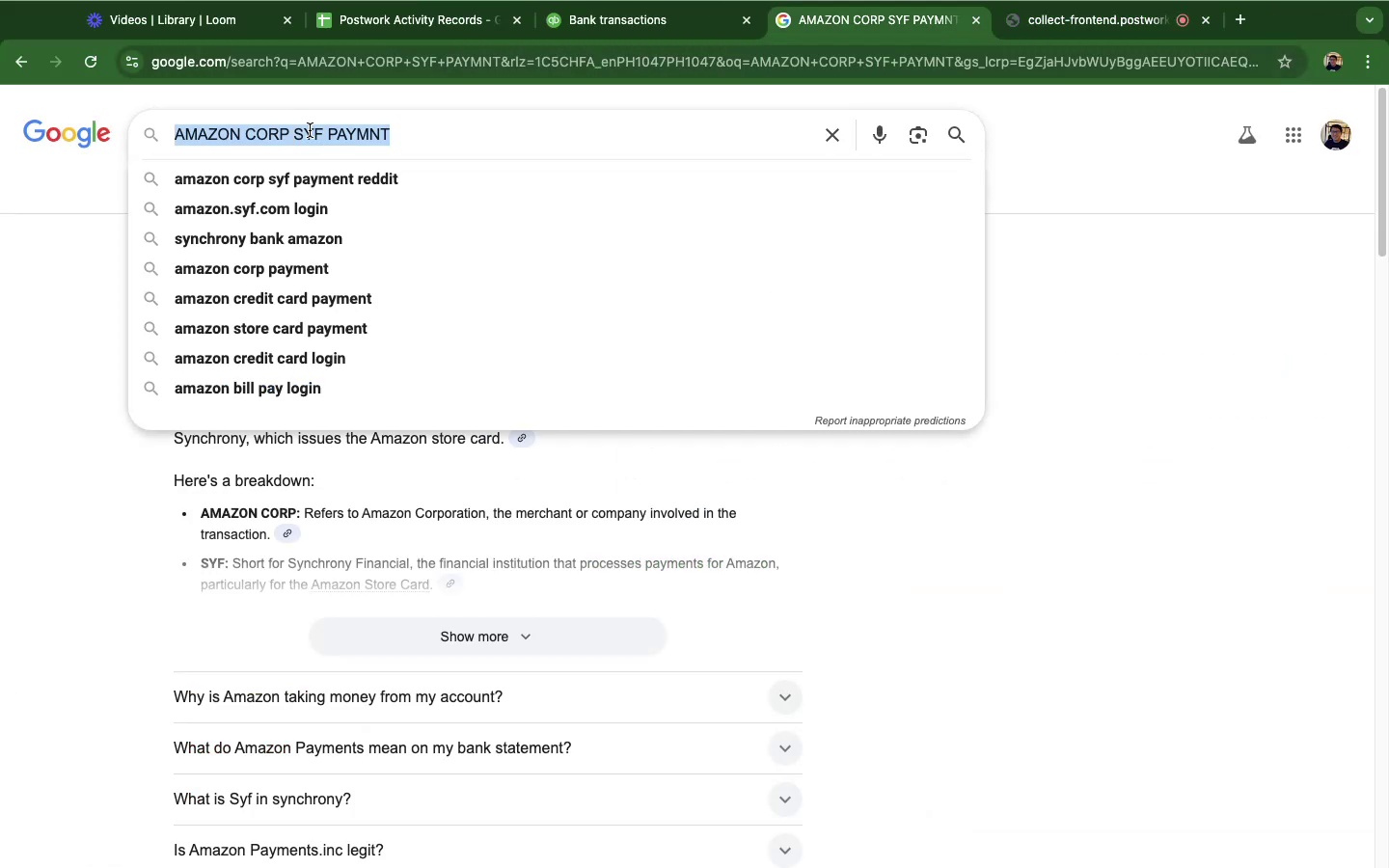 
triple_click([310, 130])
 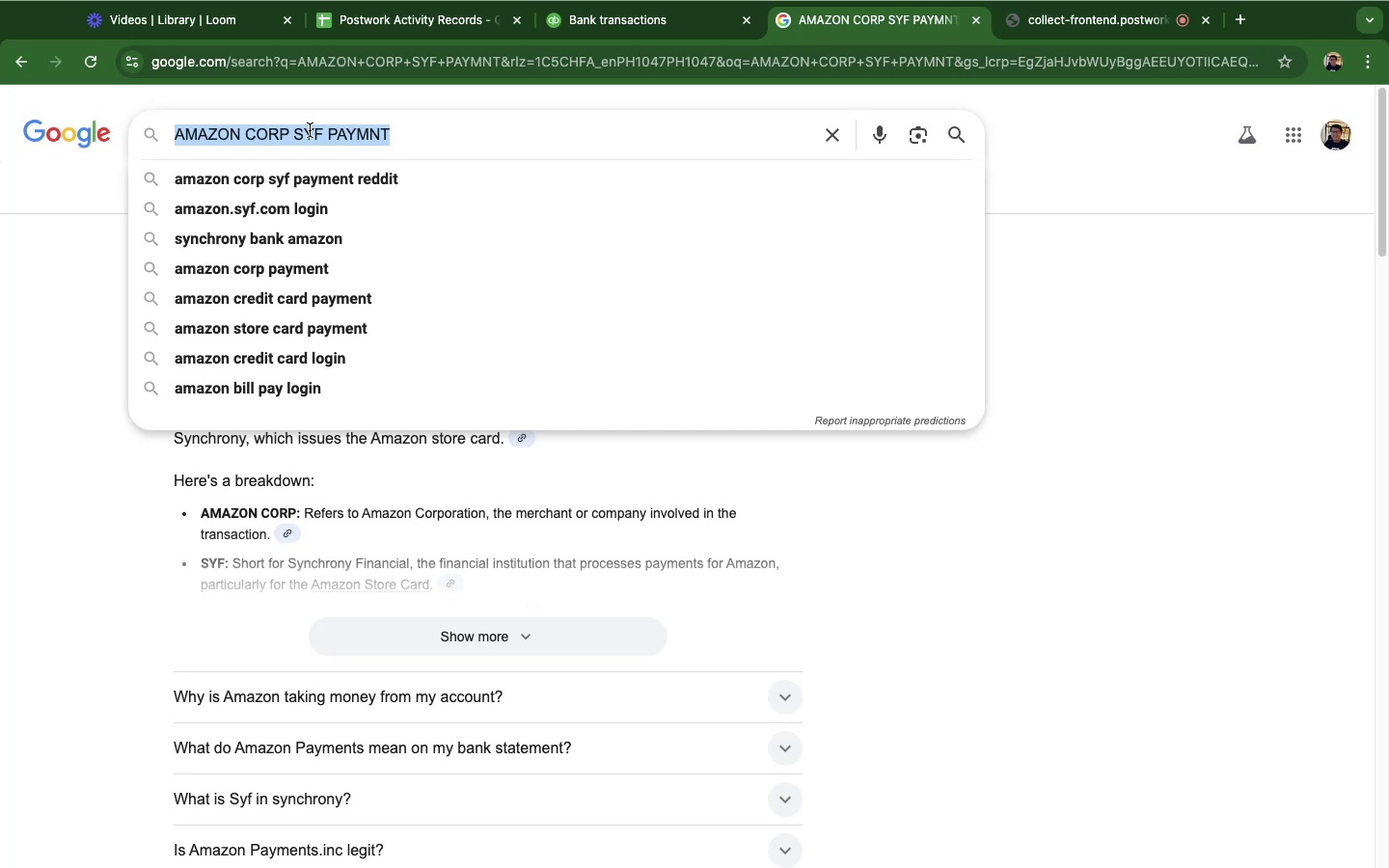 
key(Meta+V)
 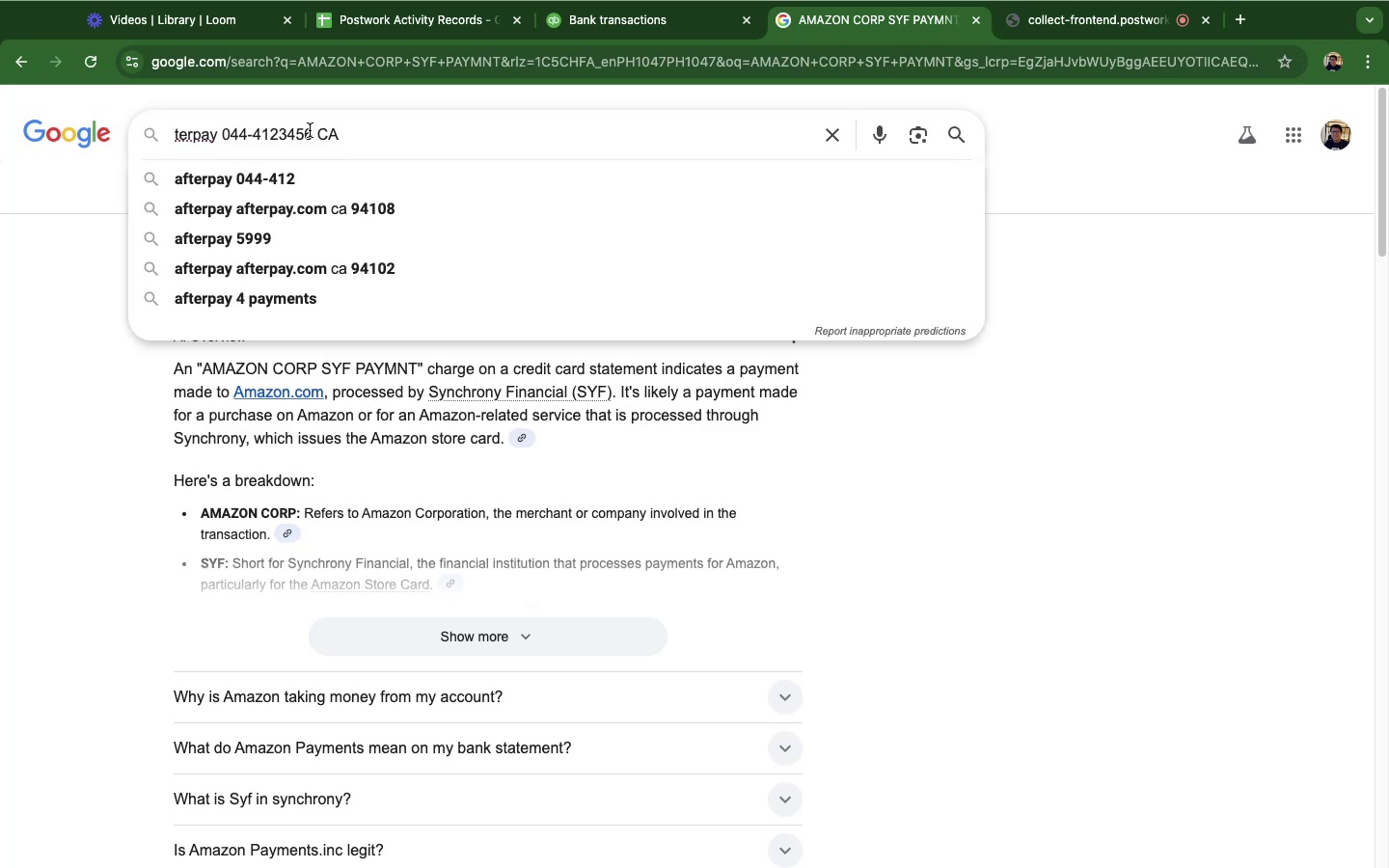 
key(Enter)
 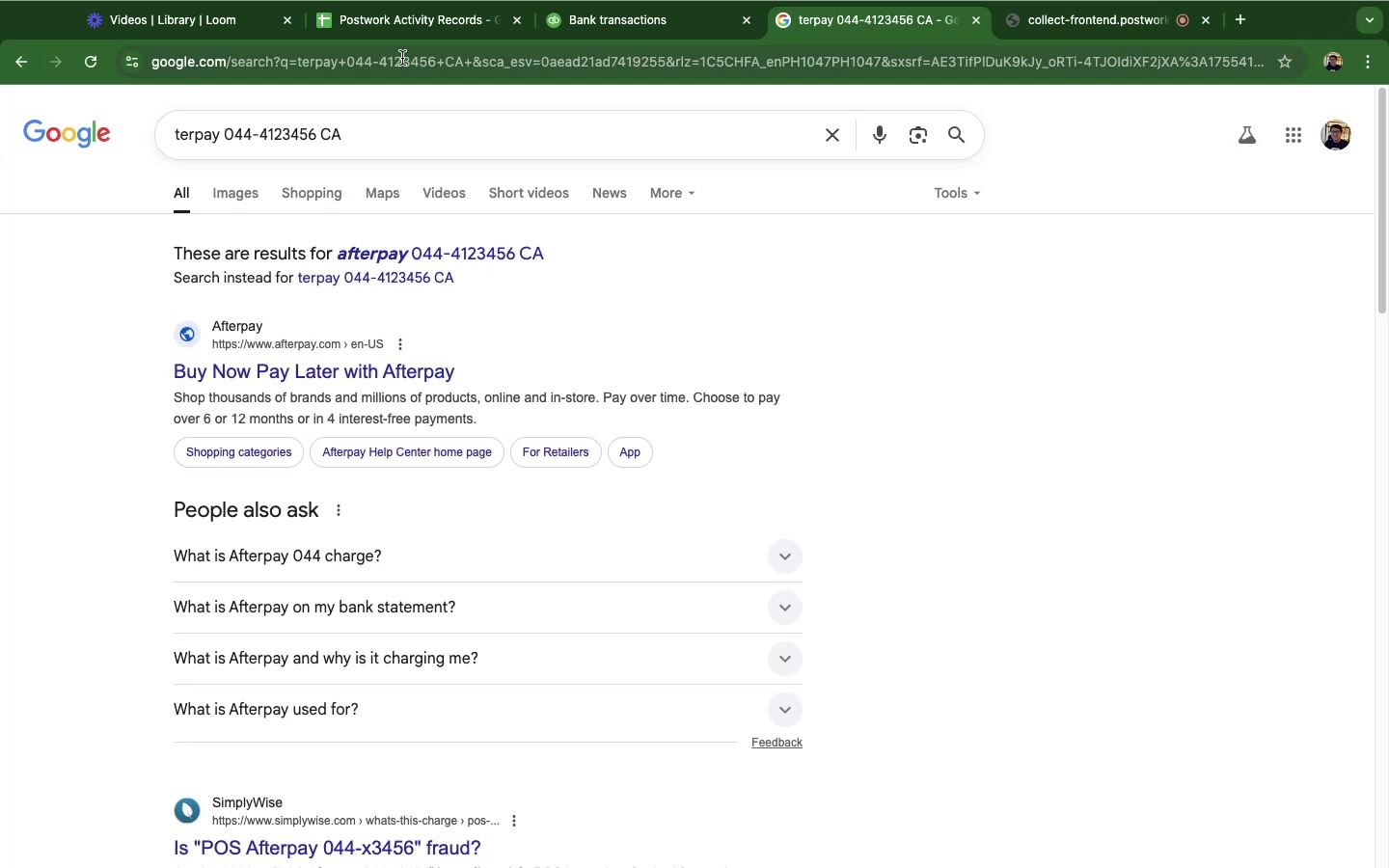 
wait(25.02)
 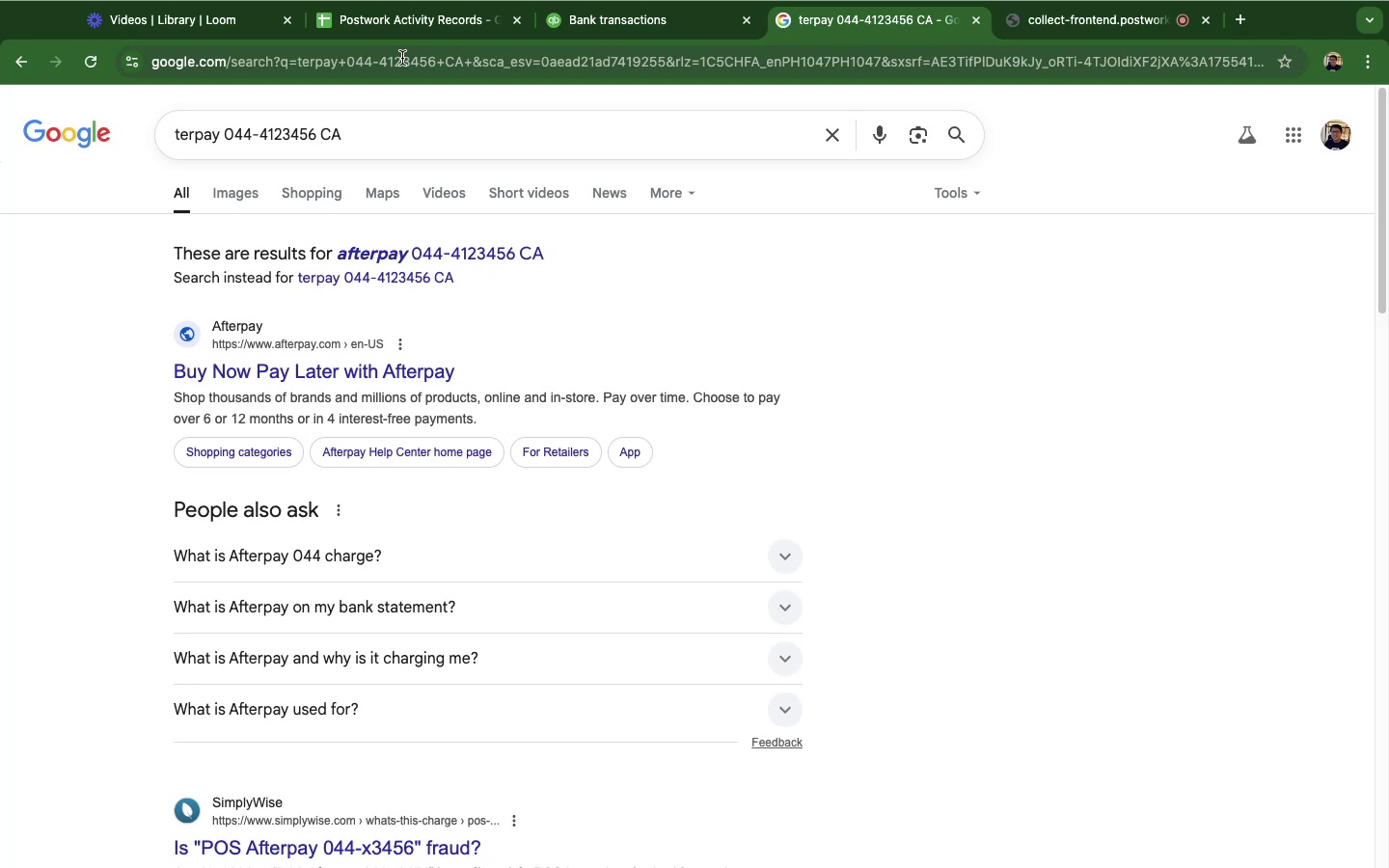 
type(willi)
 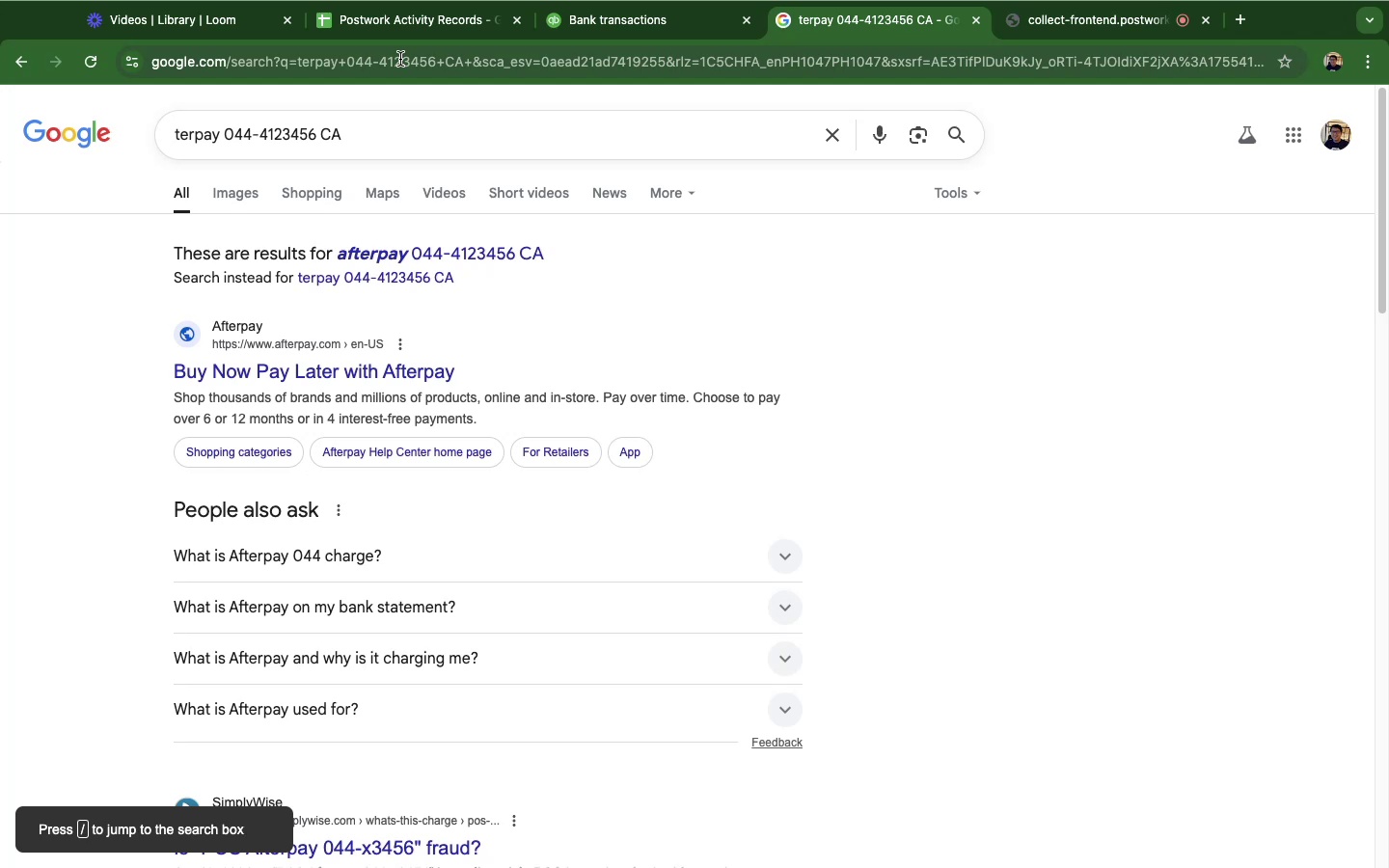 
key(Backslash)
 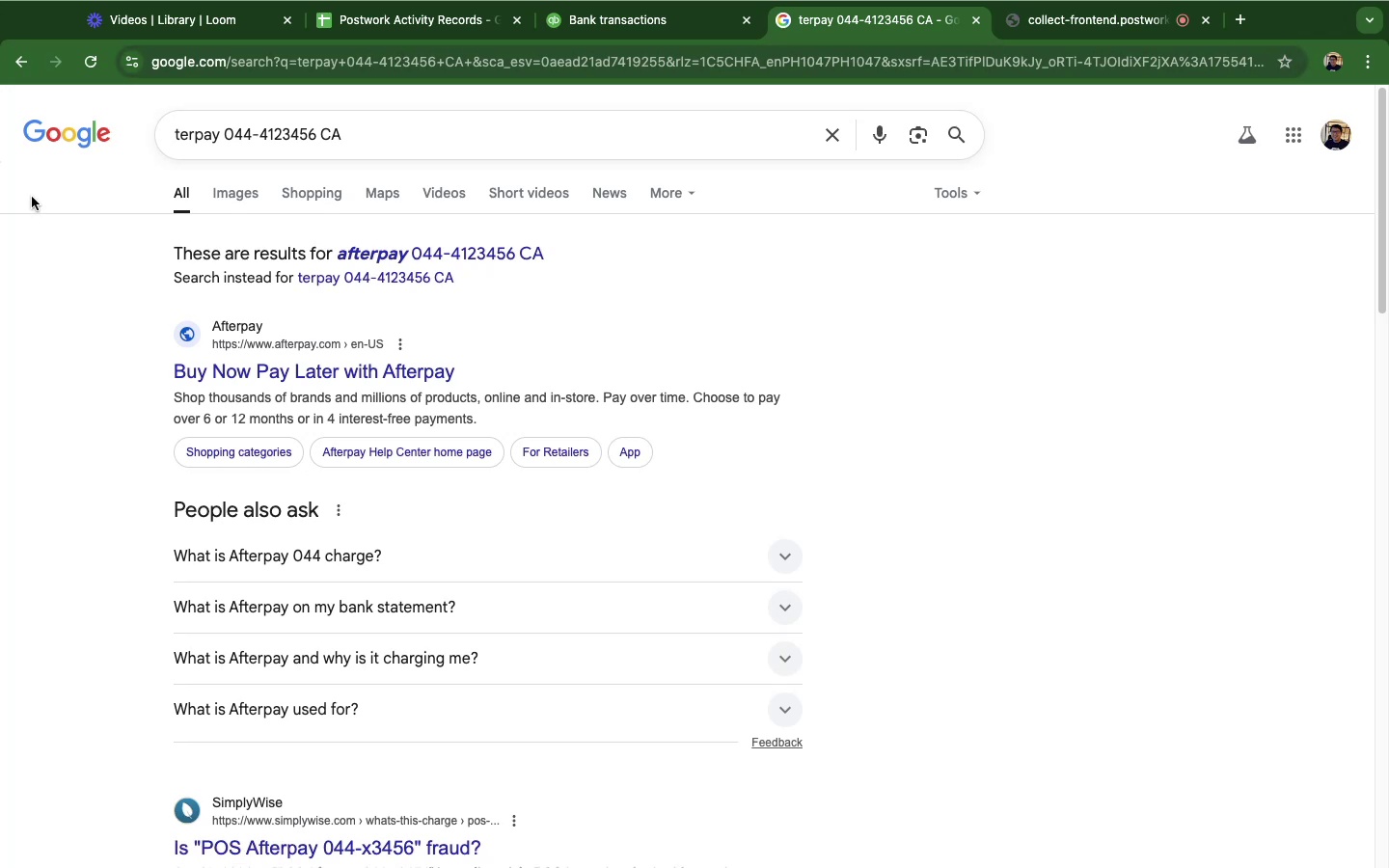 
wait(11.34)
 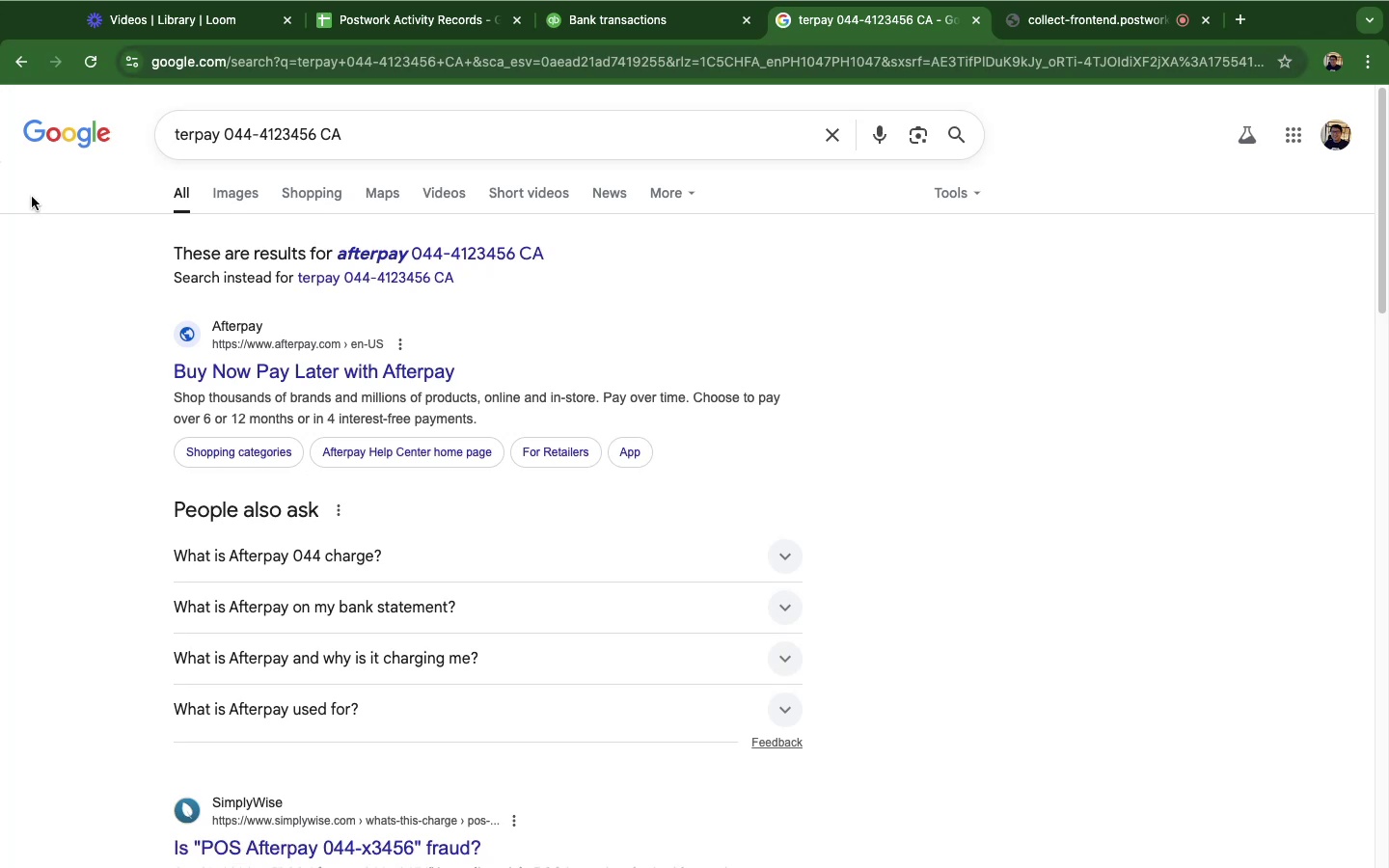 
left_click([459, 571])
 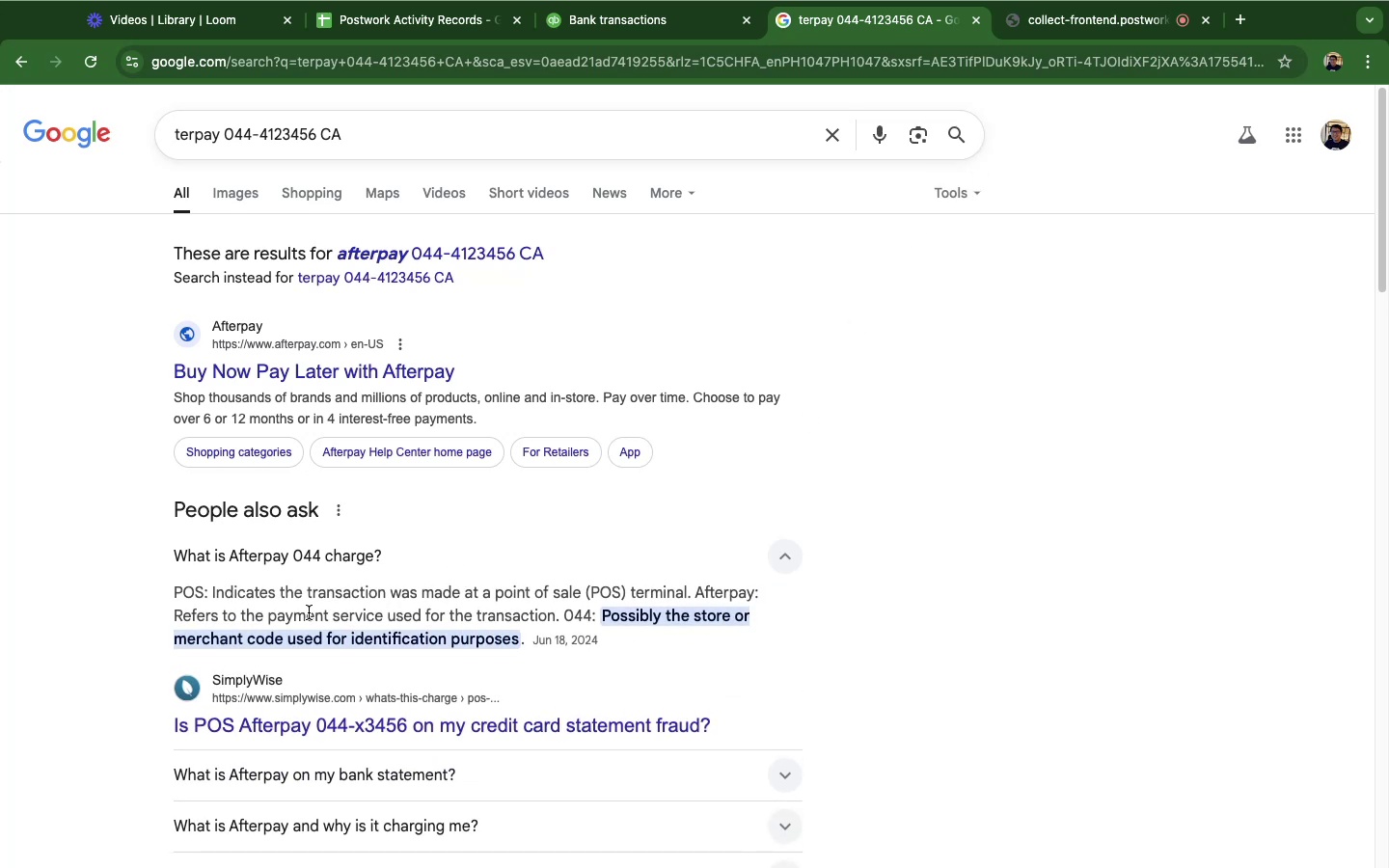 
left_click_drag(start_coordinate=[232, 603], to_coordinate=[461, 588])
 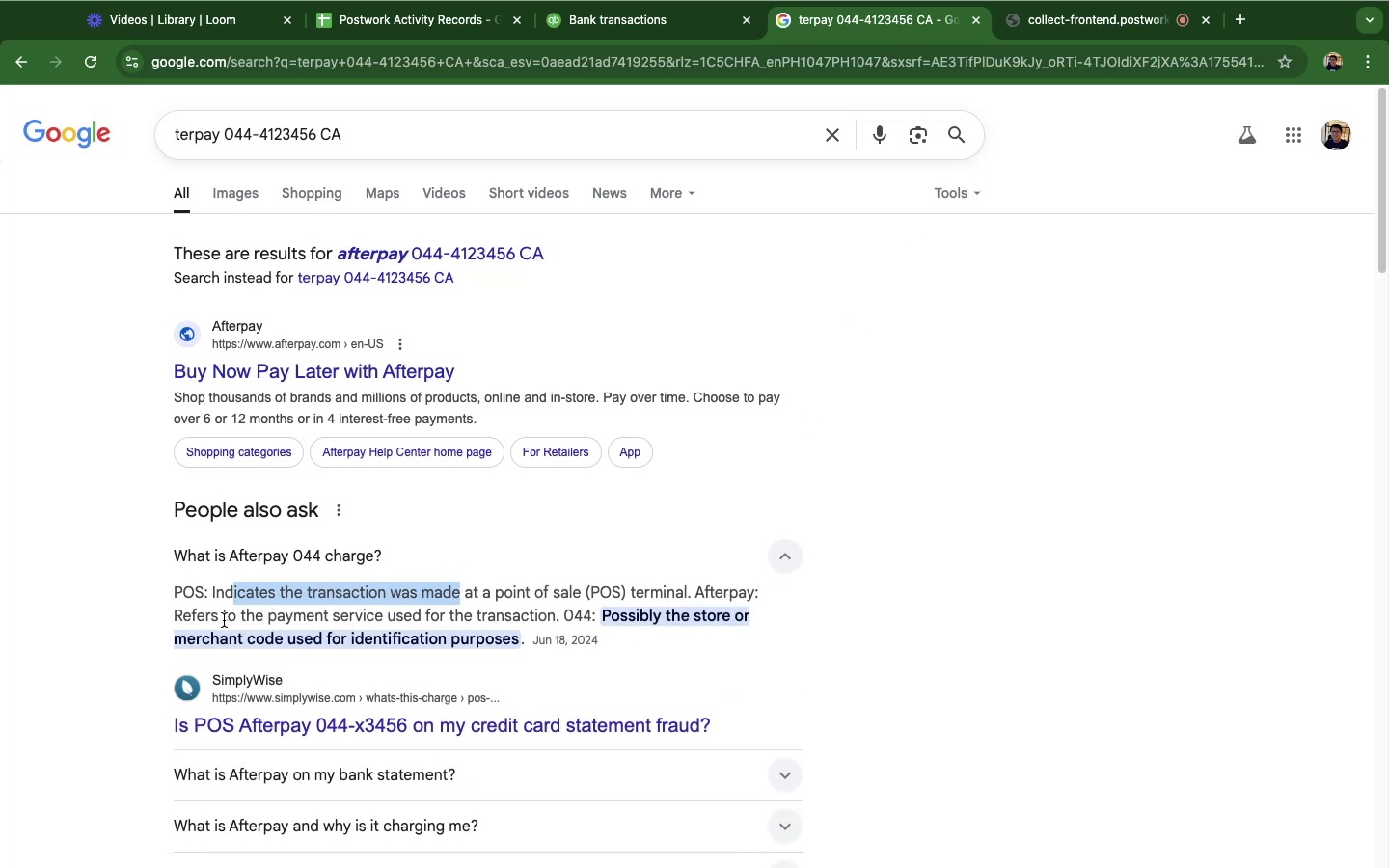 
left_click([0, 621])
 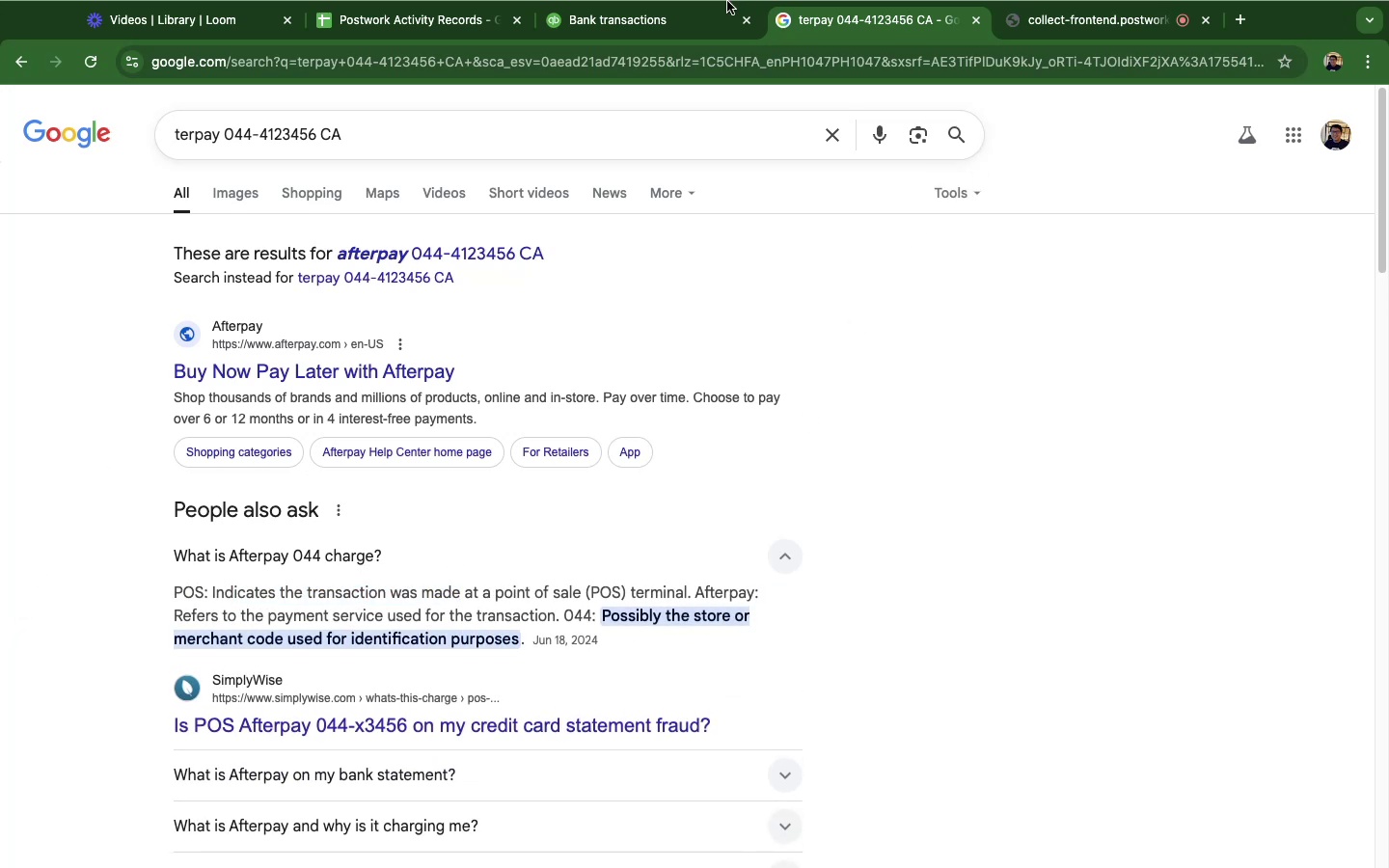 
left_click([635, 28])
 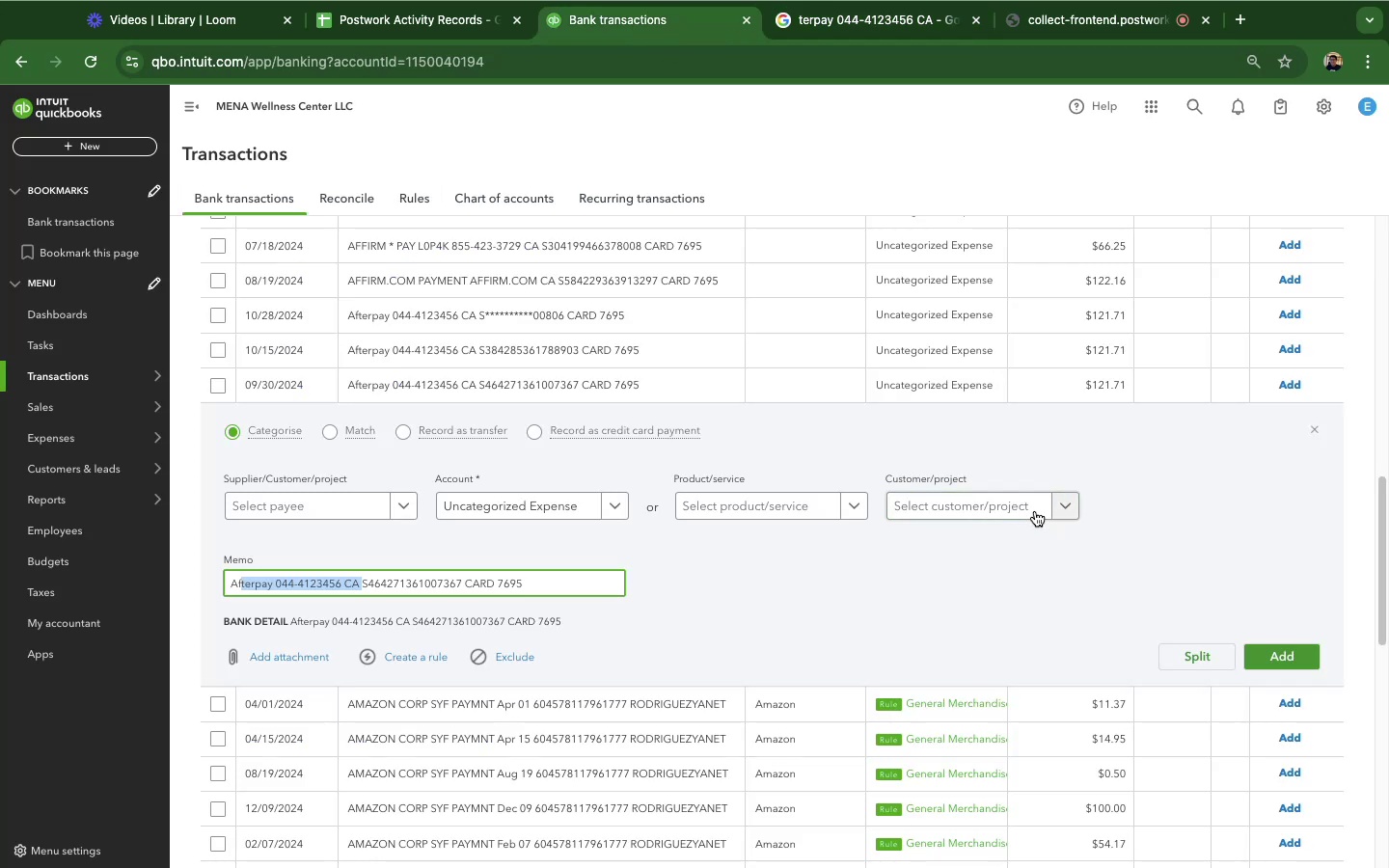 
scroll: coordinate [1024, 602], scroll_direction: down, amount: 2.0
 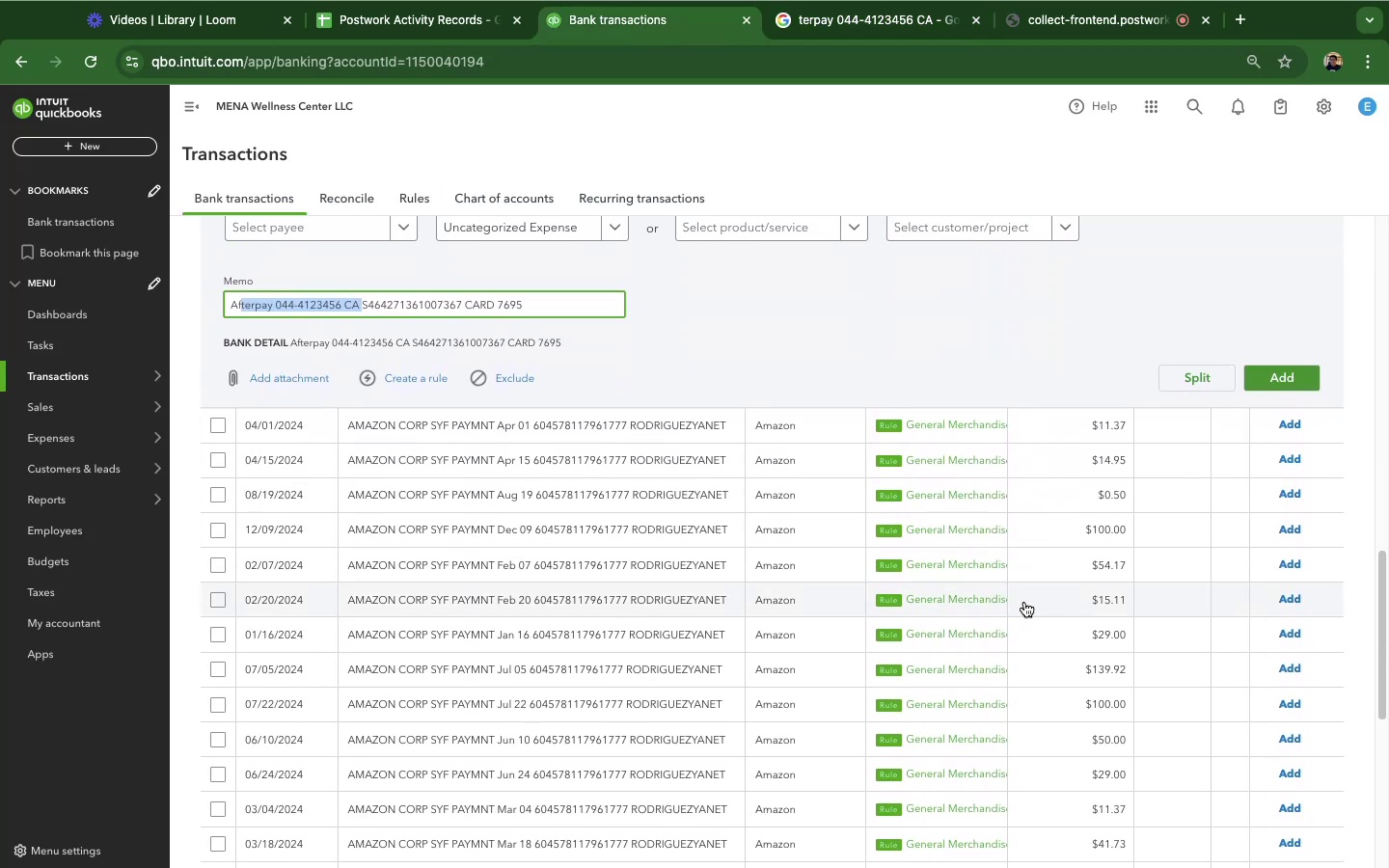 
scroll: coordinate [1024, 602], scroll_direction: up, amount: 5.0
 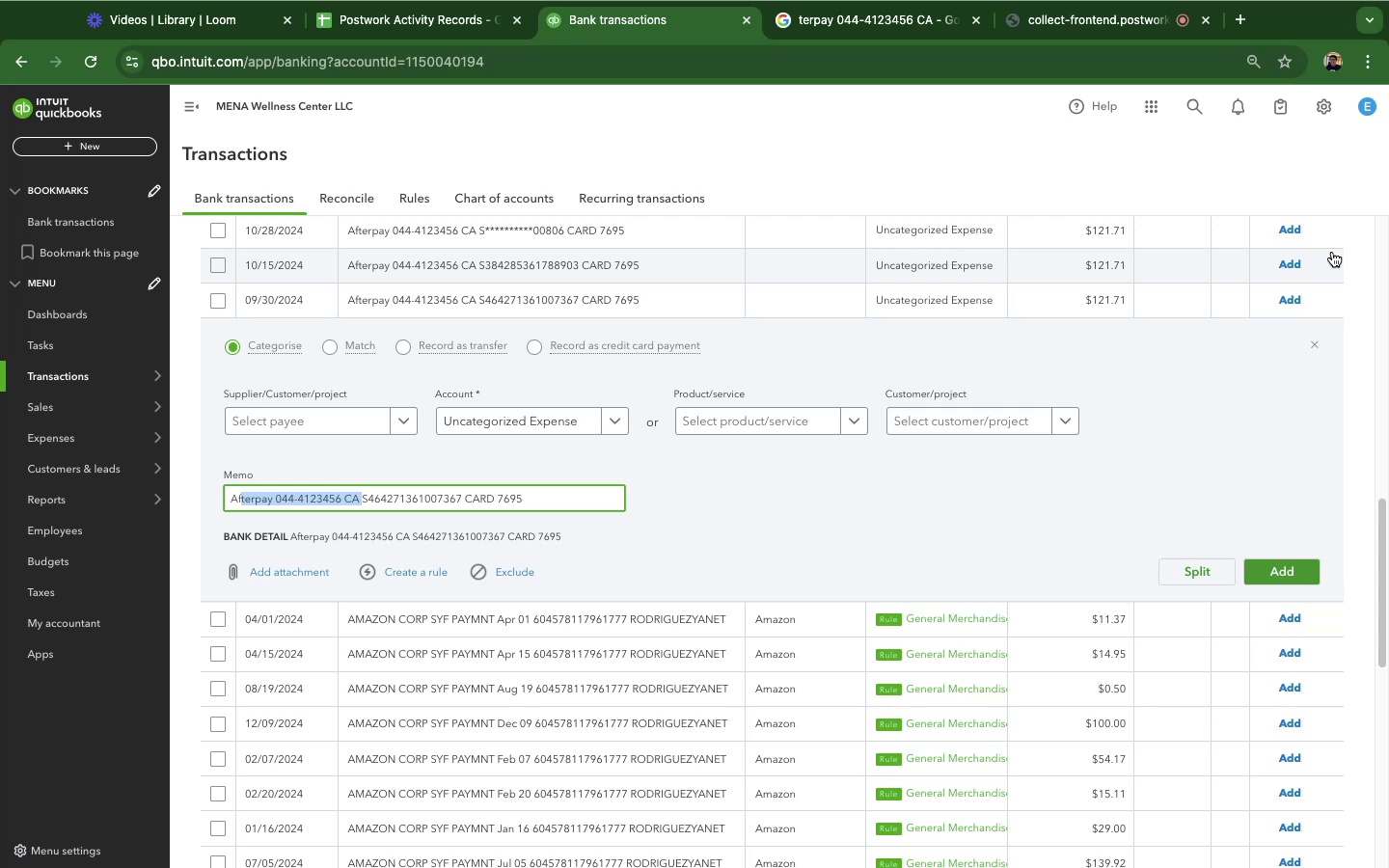 
wait(119.45)
 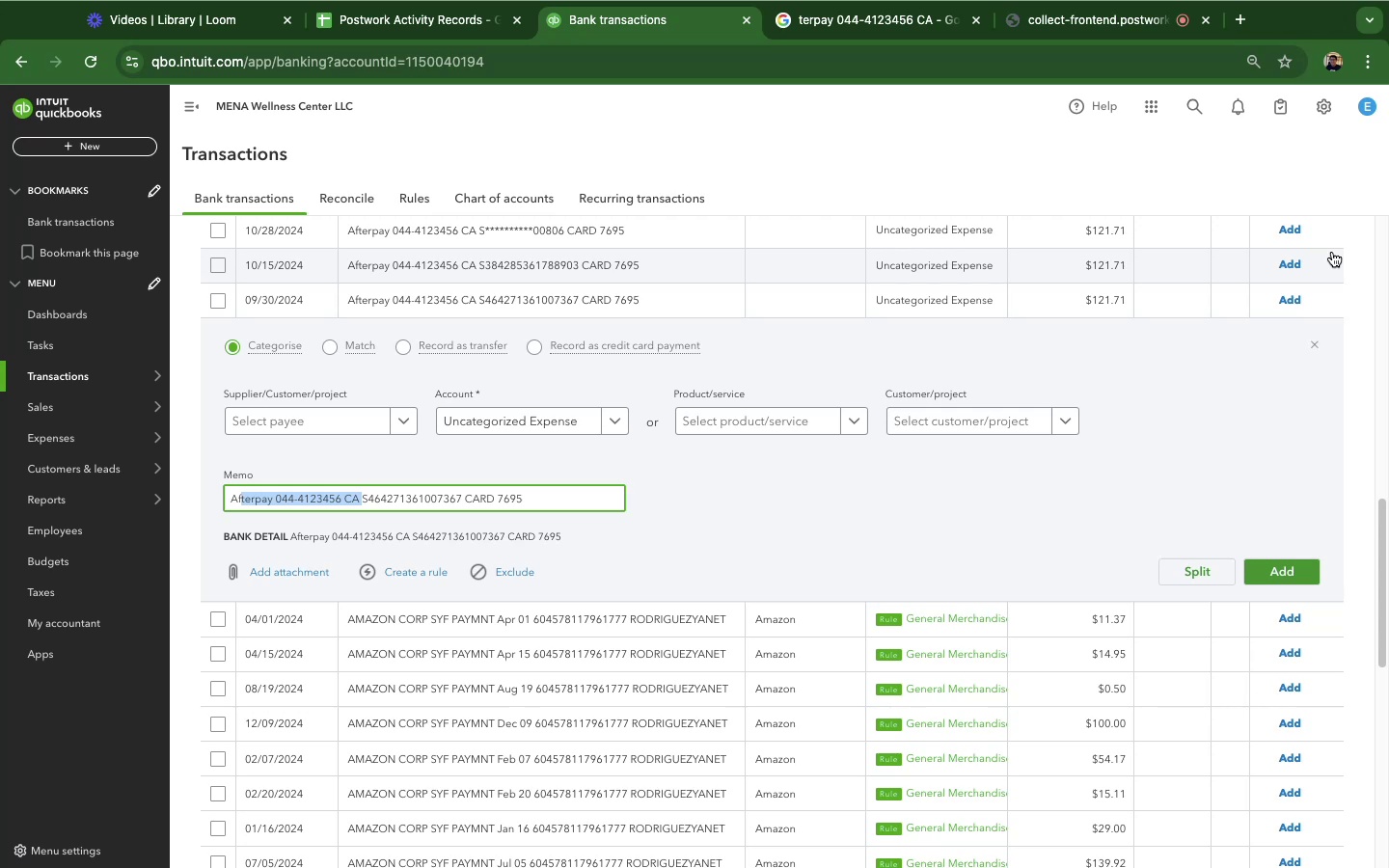 
scroll: coordinate [1348, 248], scroll_direction: down, amount: 2.0
 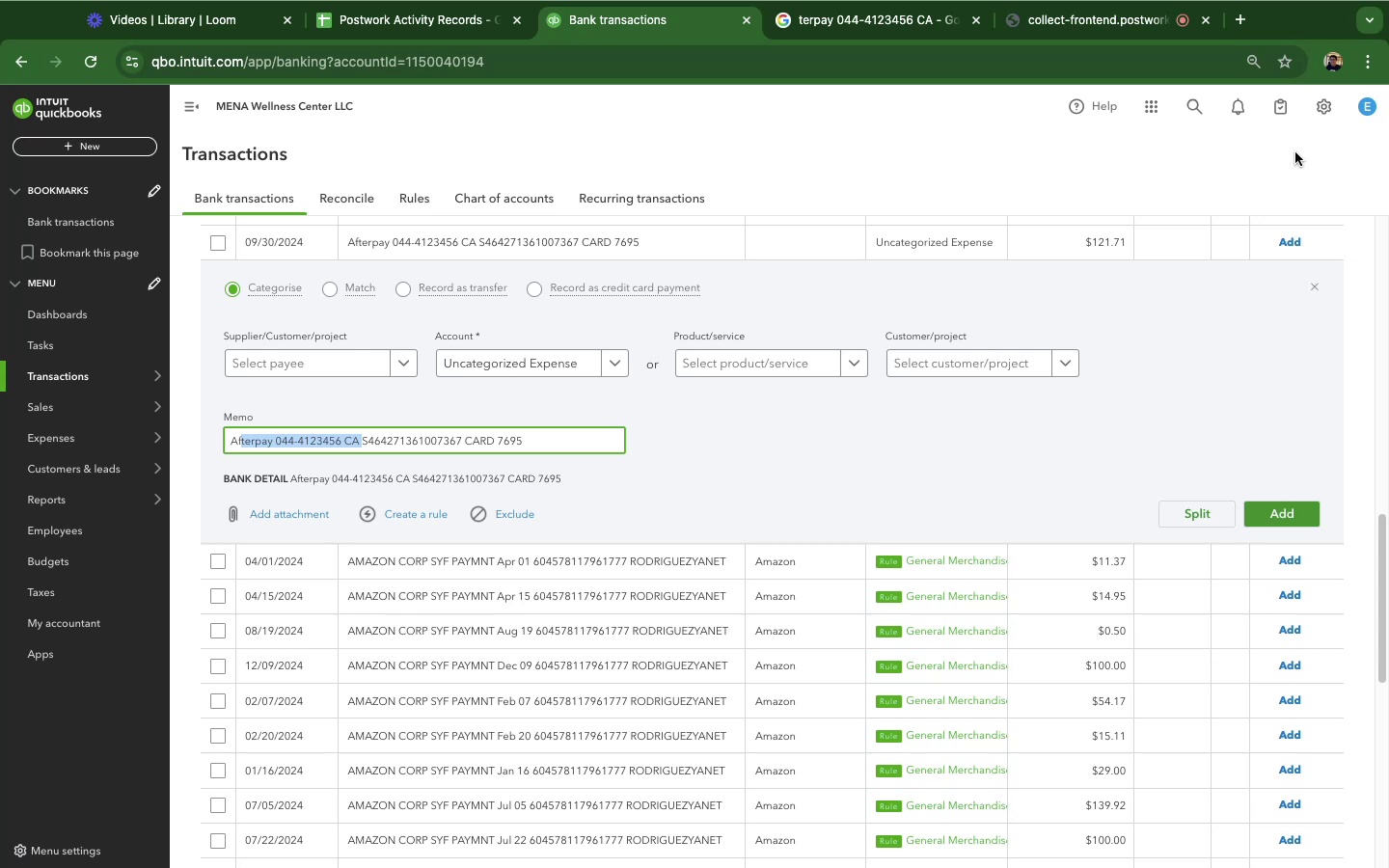 
wait(33.9)
 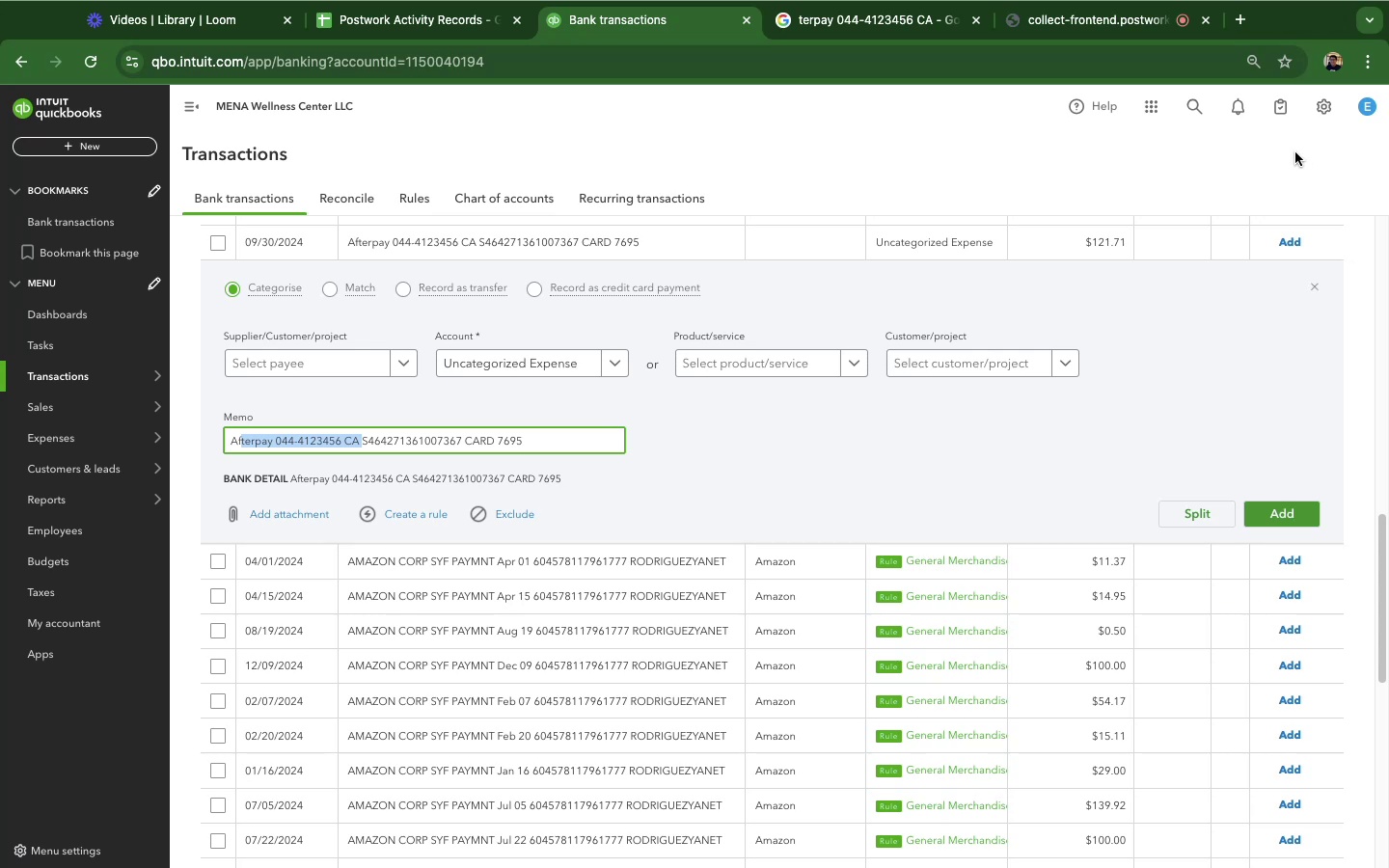 
left_click([808, 20])
 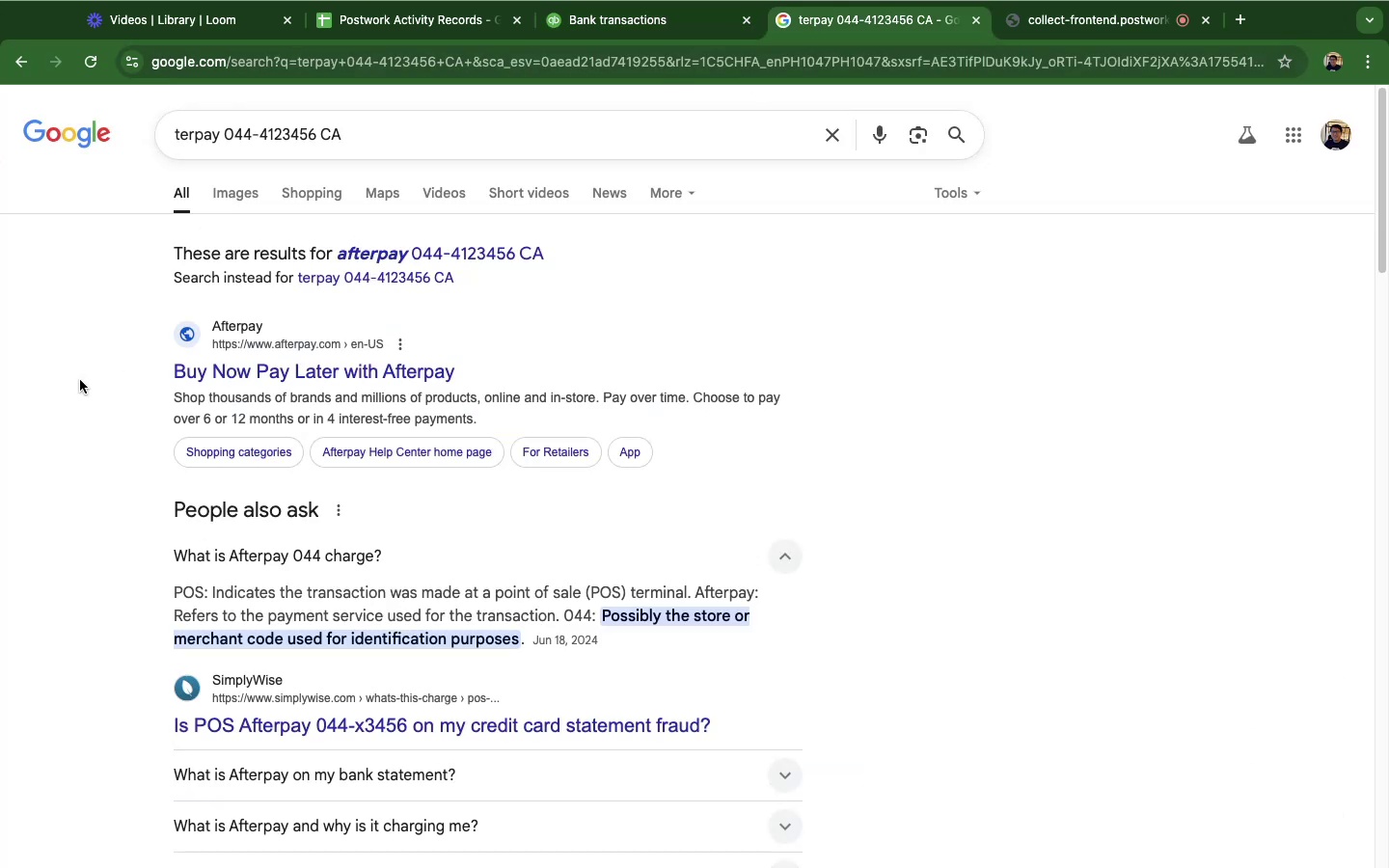 
scroll: coordinate [78, 393], scroll_direction: up, amount: 18.0
 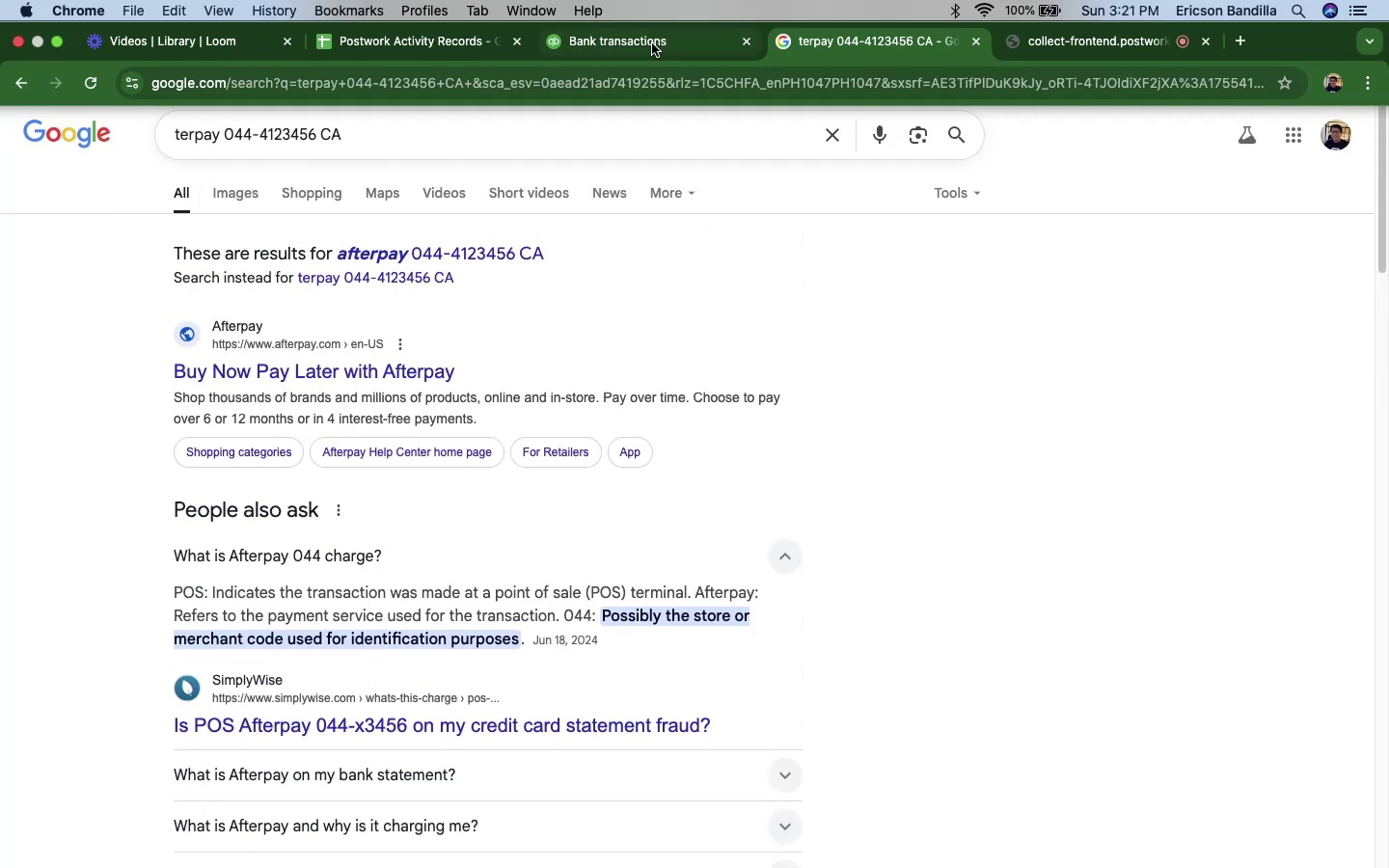 
left_click([652, 42])
 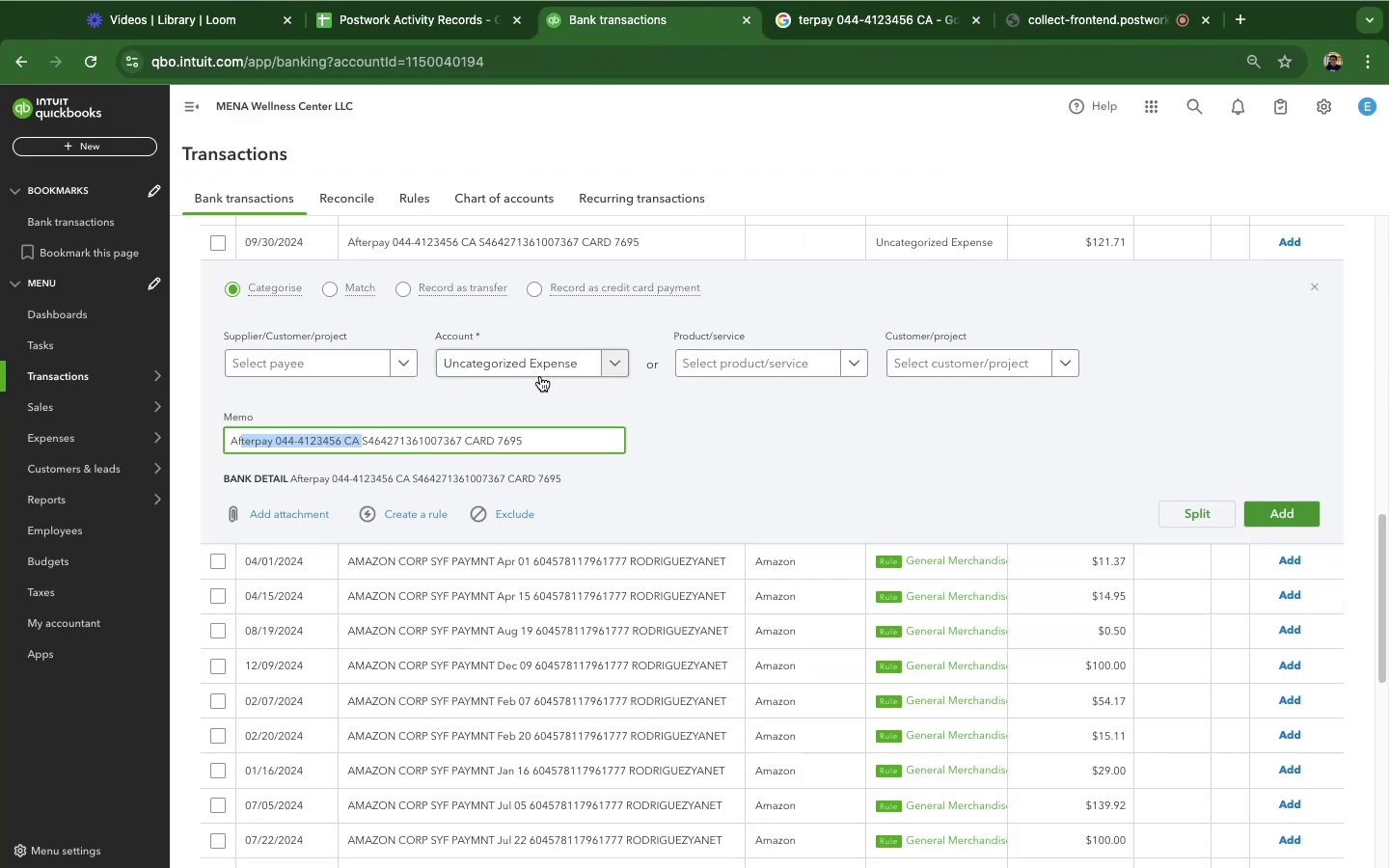 
wait(7.52)
 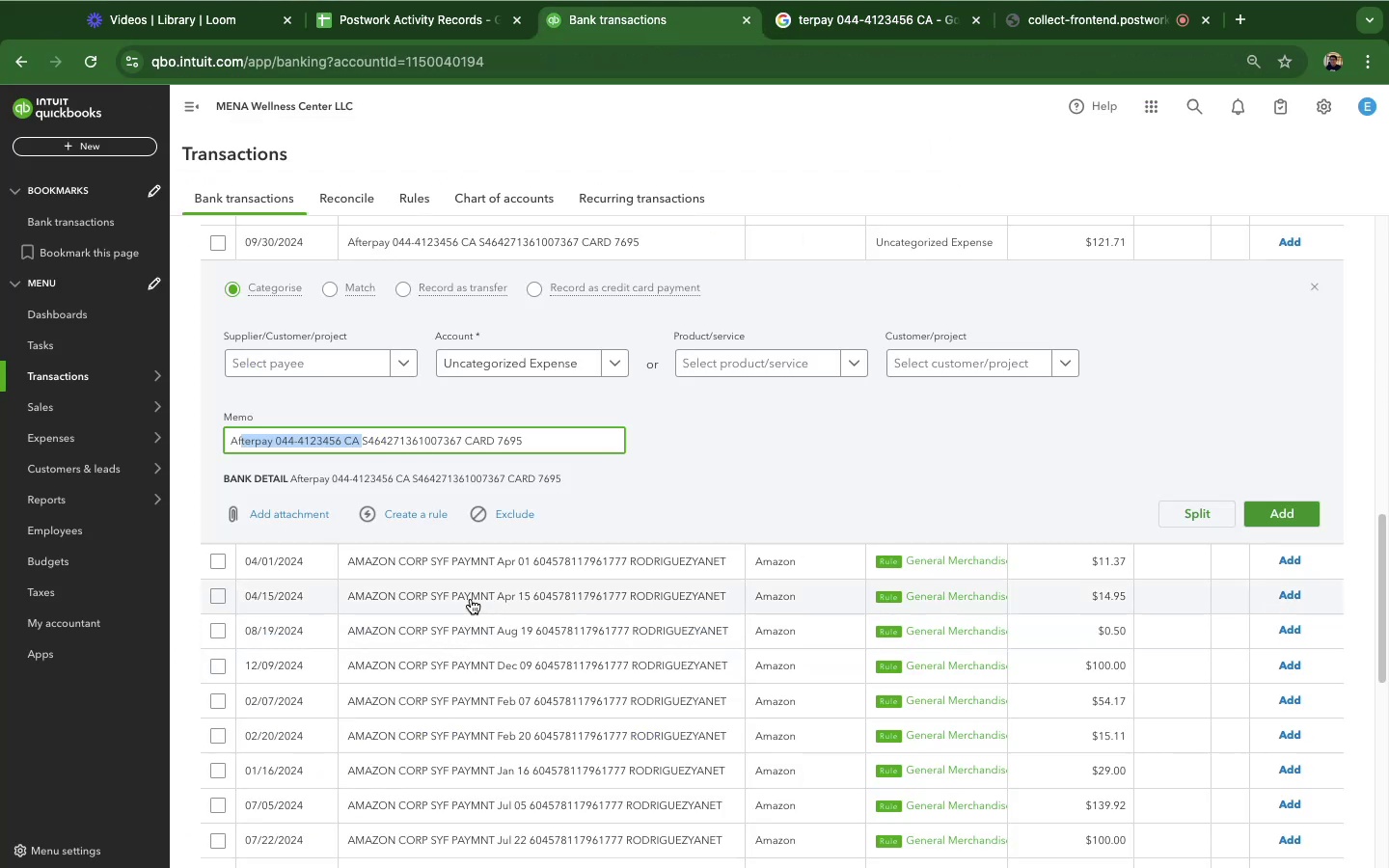 
scroll: coordinate [1112, 571], scroll_direction: up, amount: 8.0
 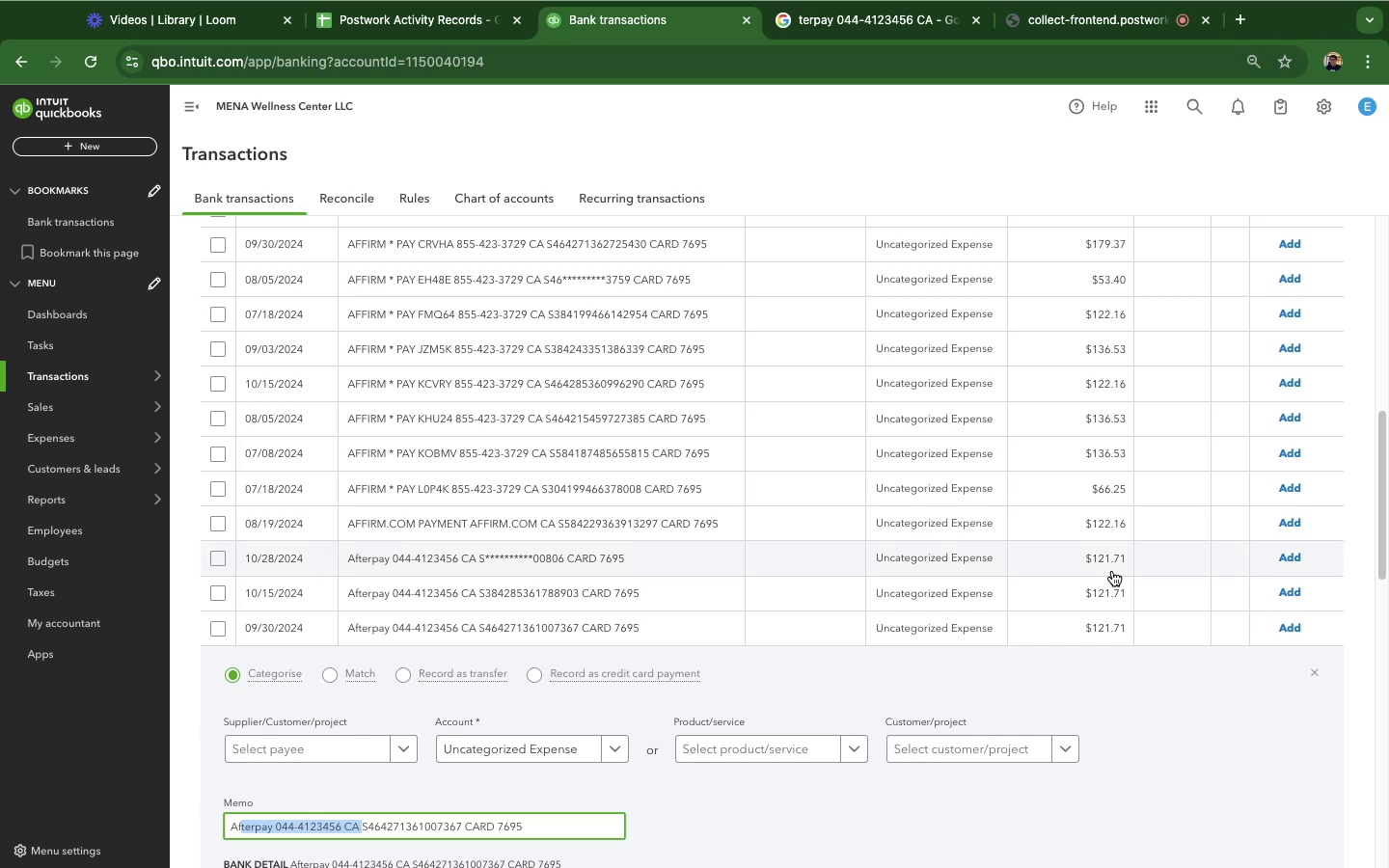 
scroll: coordinate [1112, 590], scroll_direction: down, amount: 7.0
 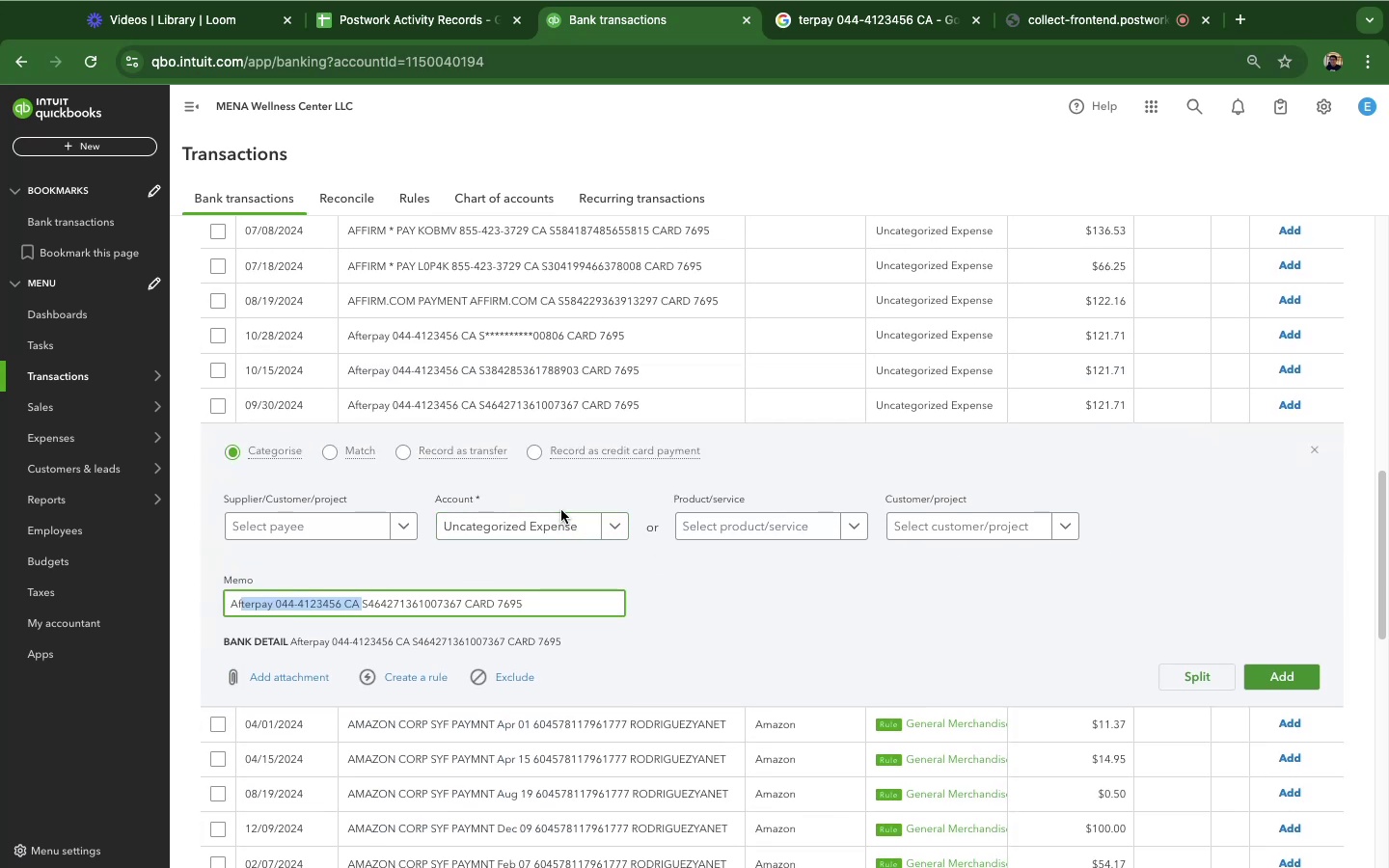 
wait(8.33)
 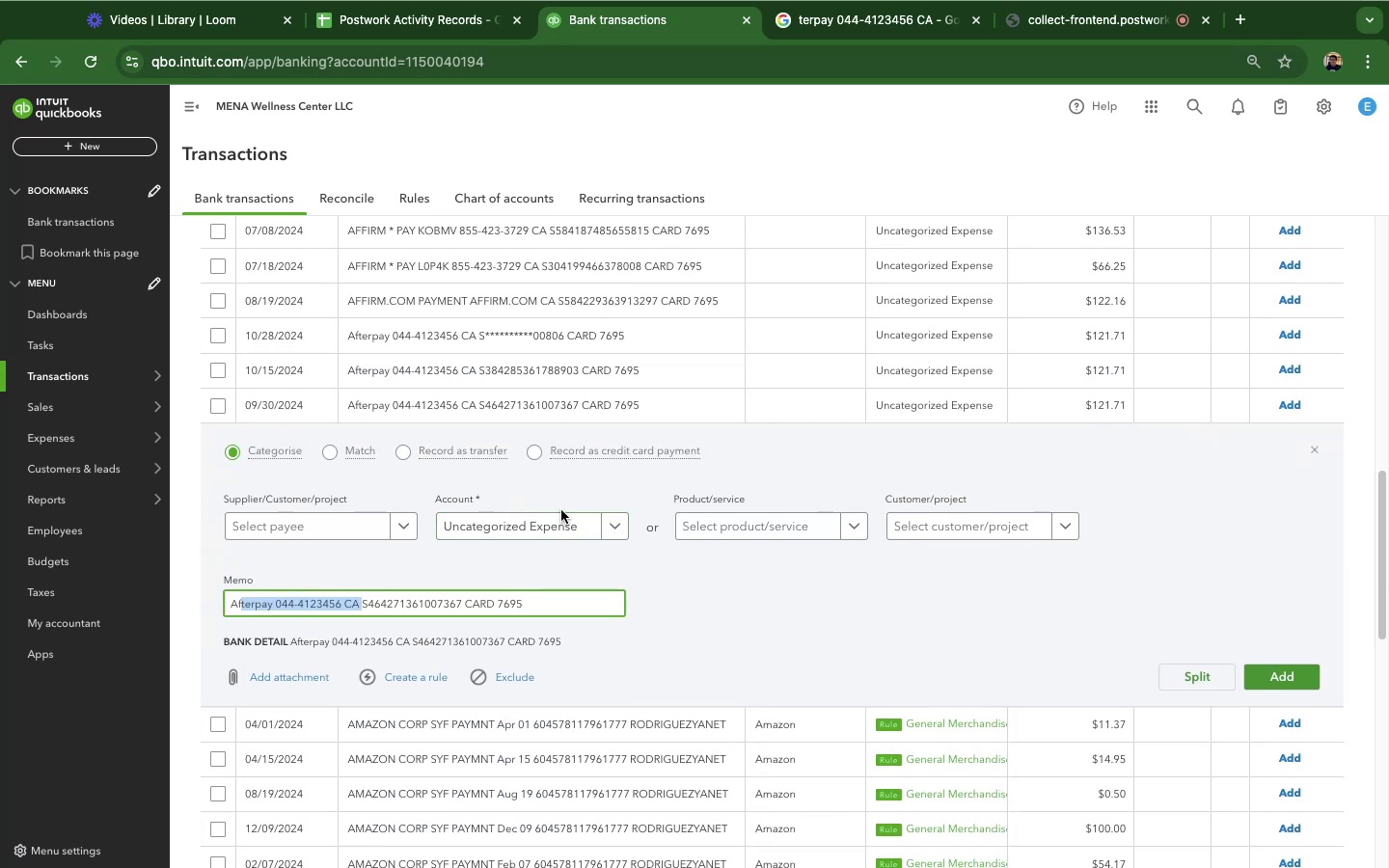 
left_click([821, 40])
 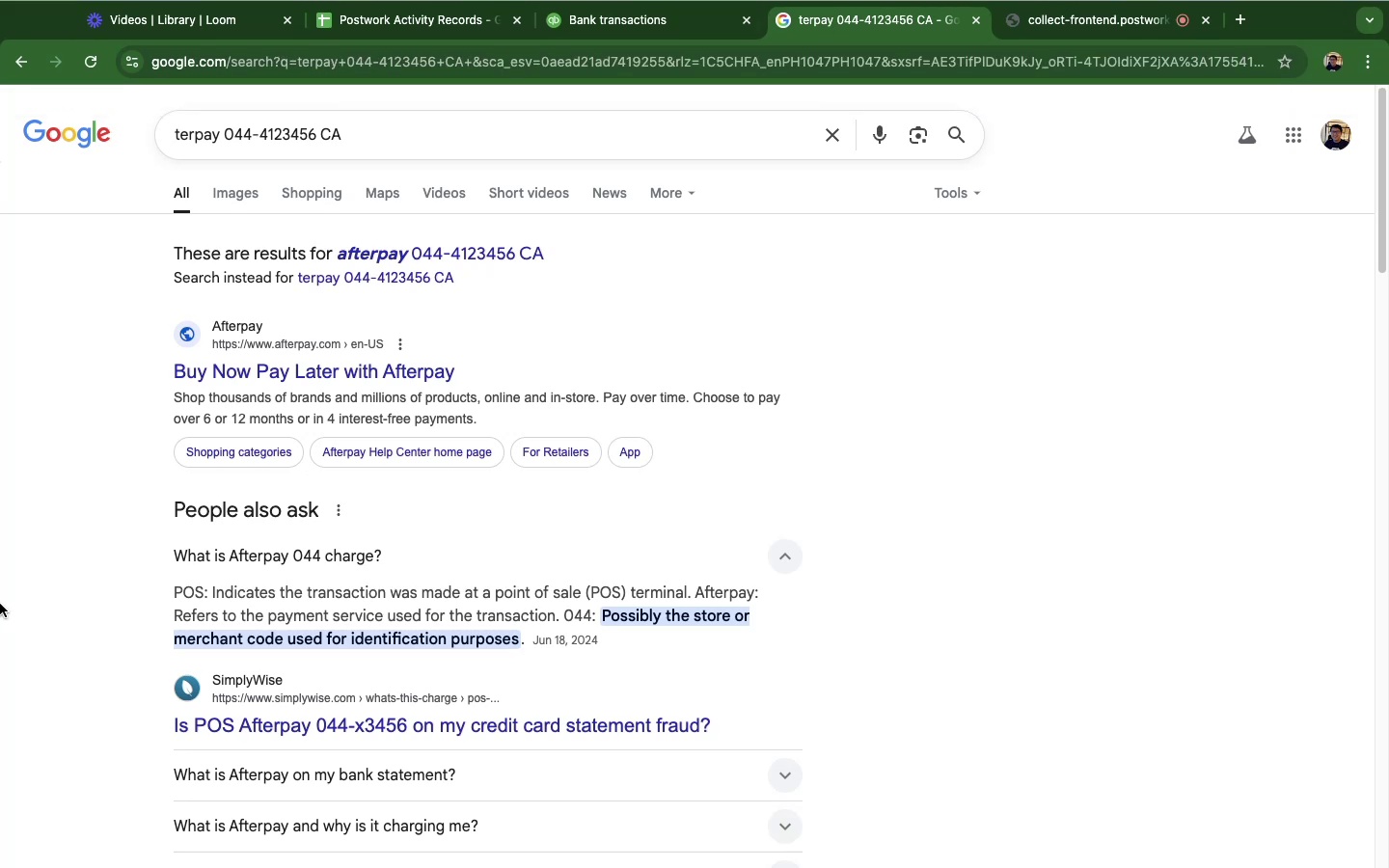 
left_click([0, 601])
 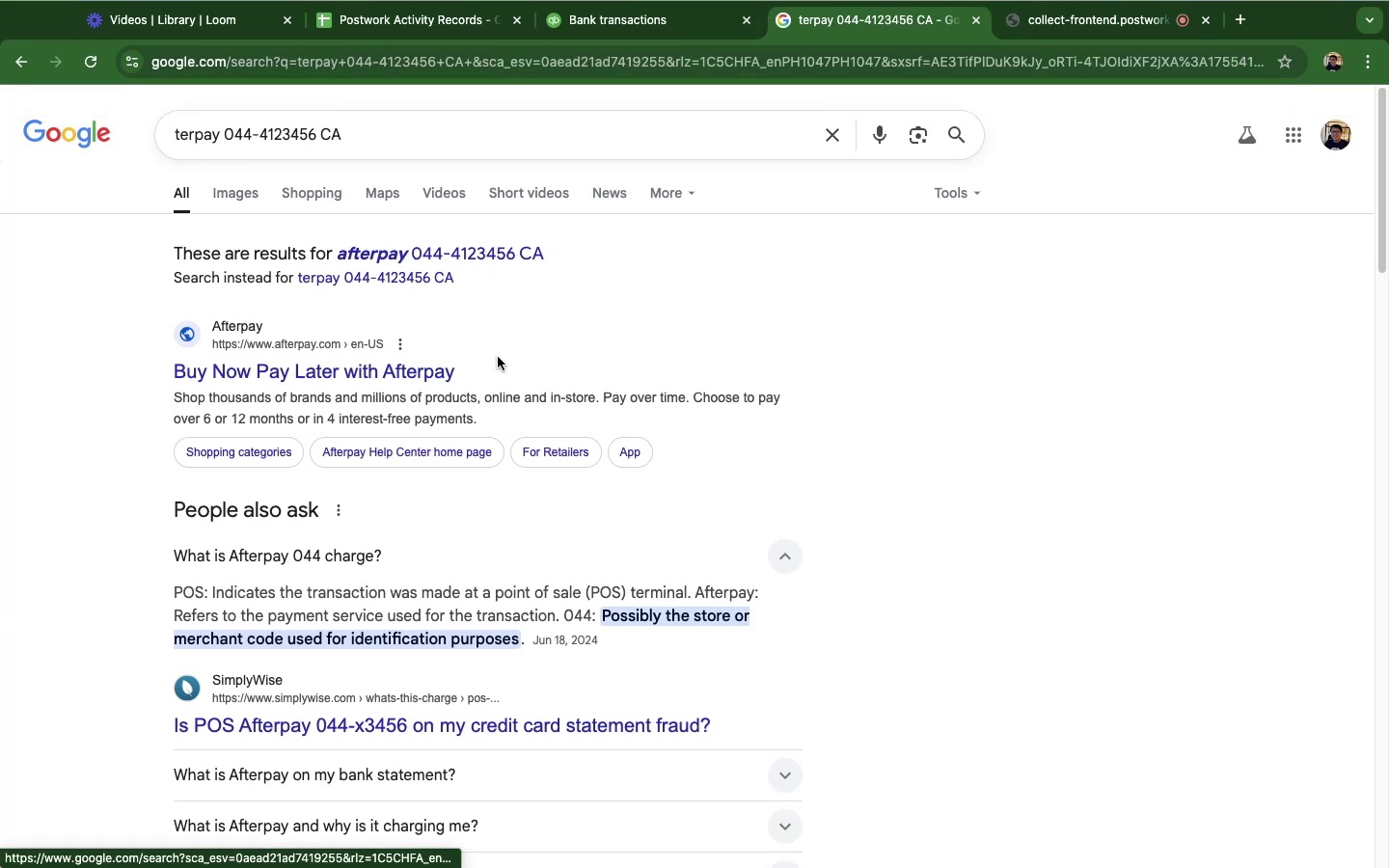 
wait(12.52)
 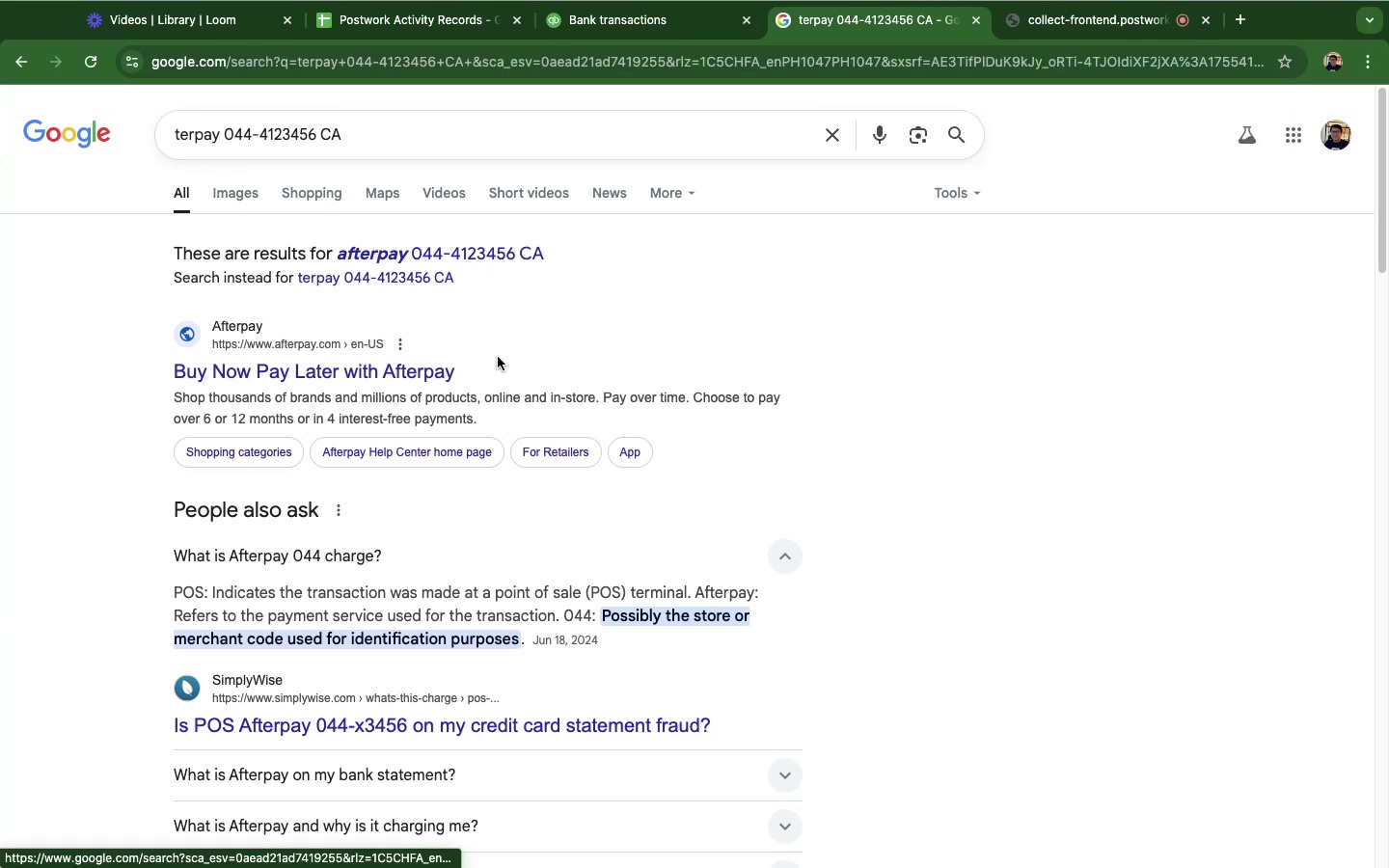 
scroll: coordinate [256, 396], scroll_direction: up, amount: 15.0
 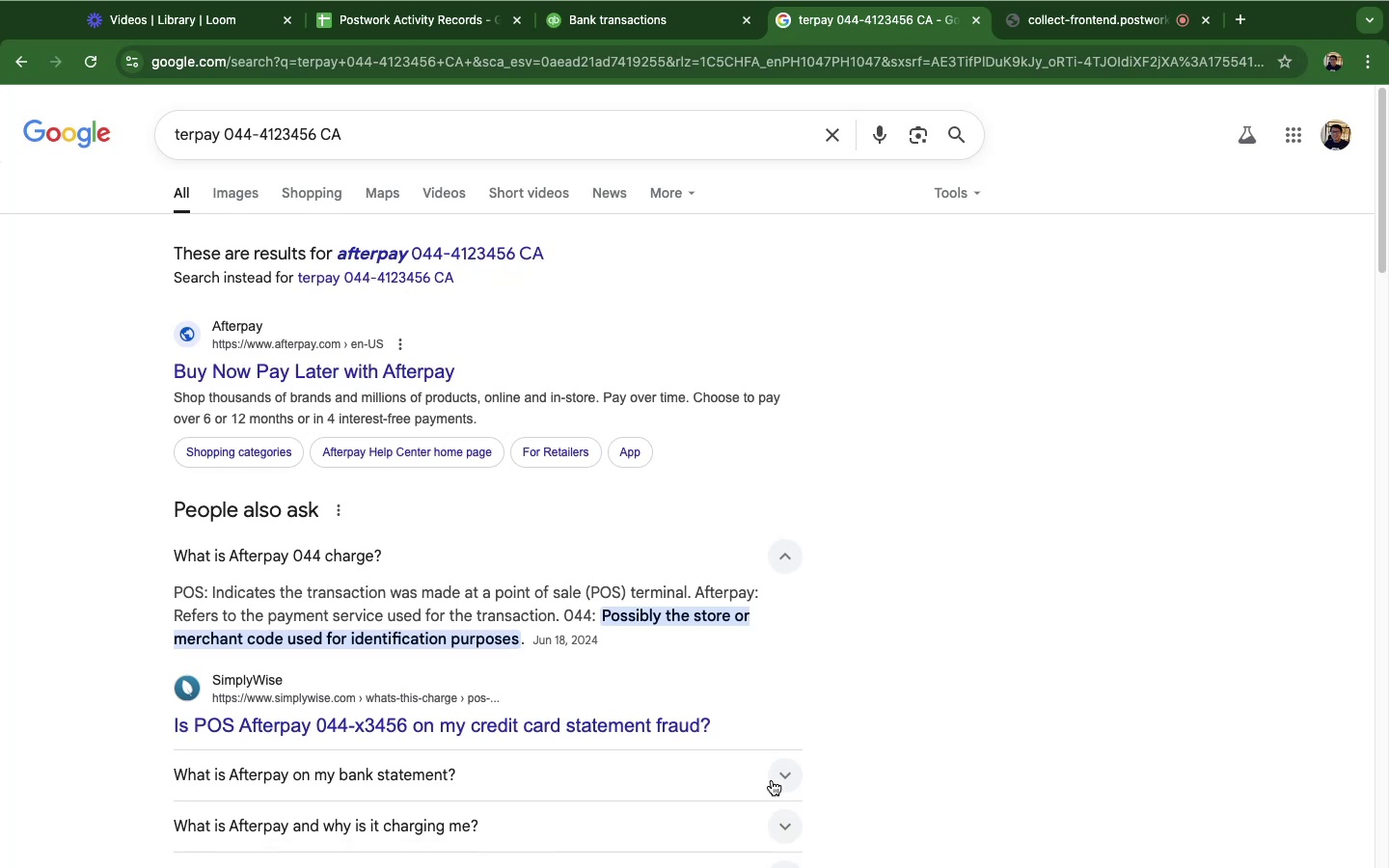 
left_click([793, 774])
 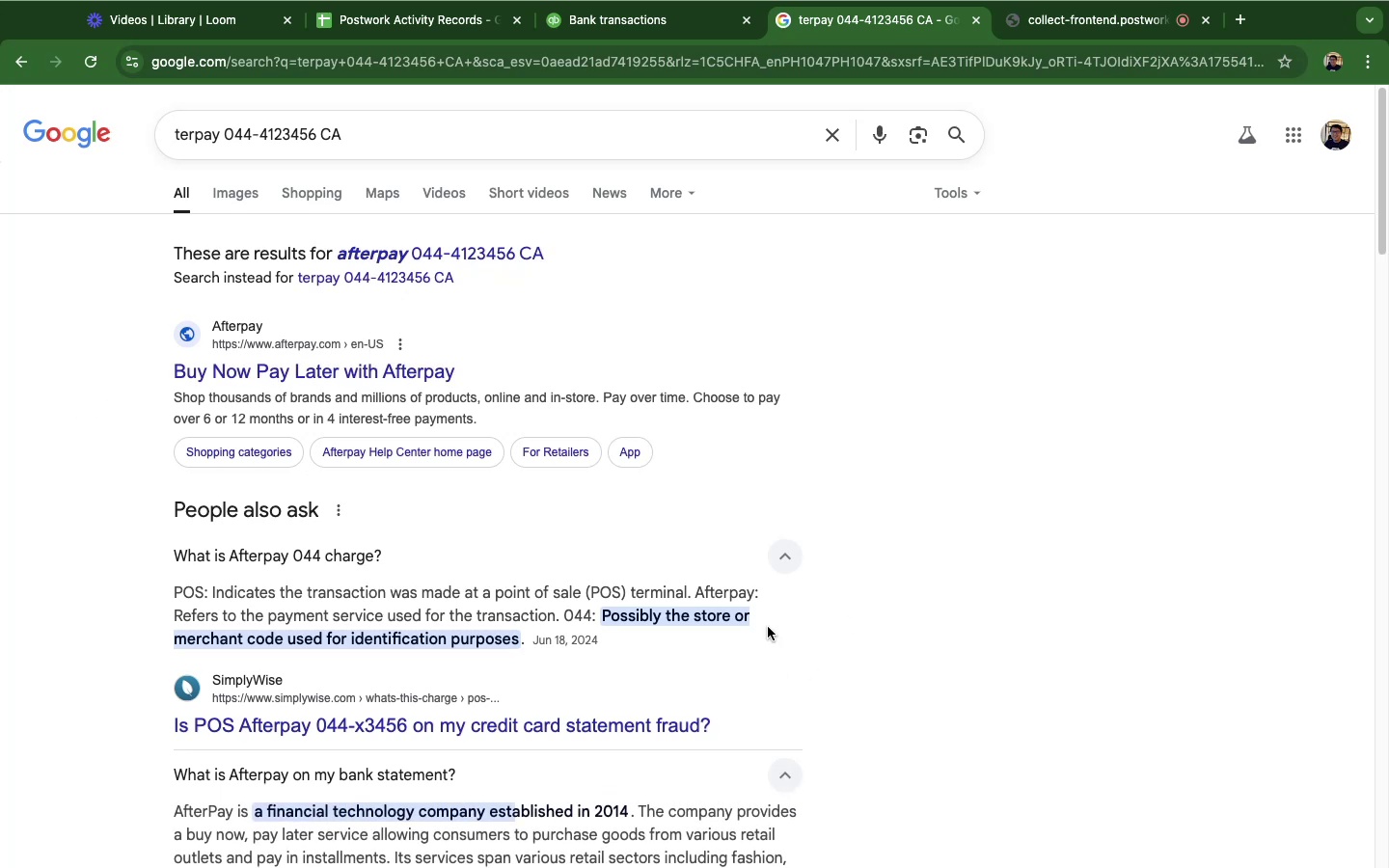 
scroll: coordinate [1020, 653], scroll_direction: down, amount: 6.0
 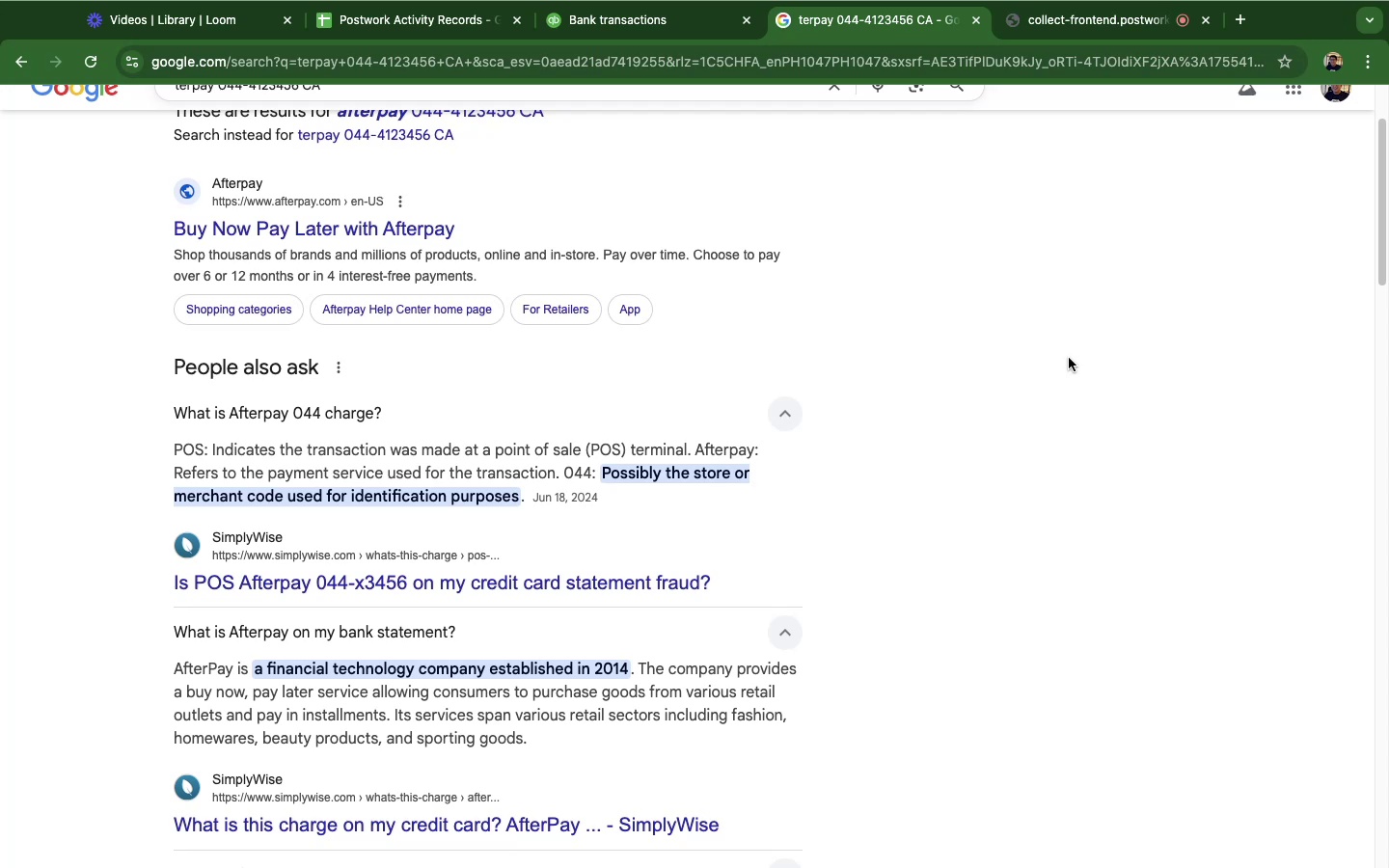 
wait(12.46)
 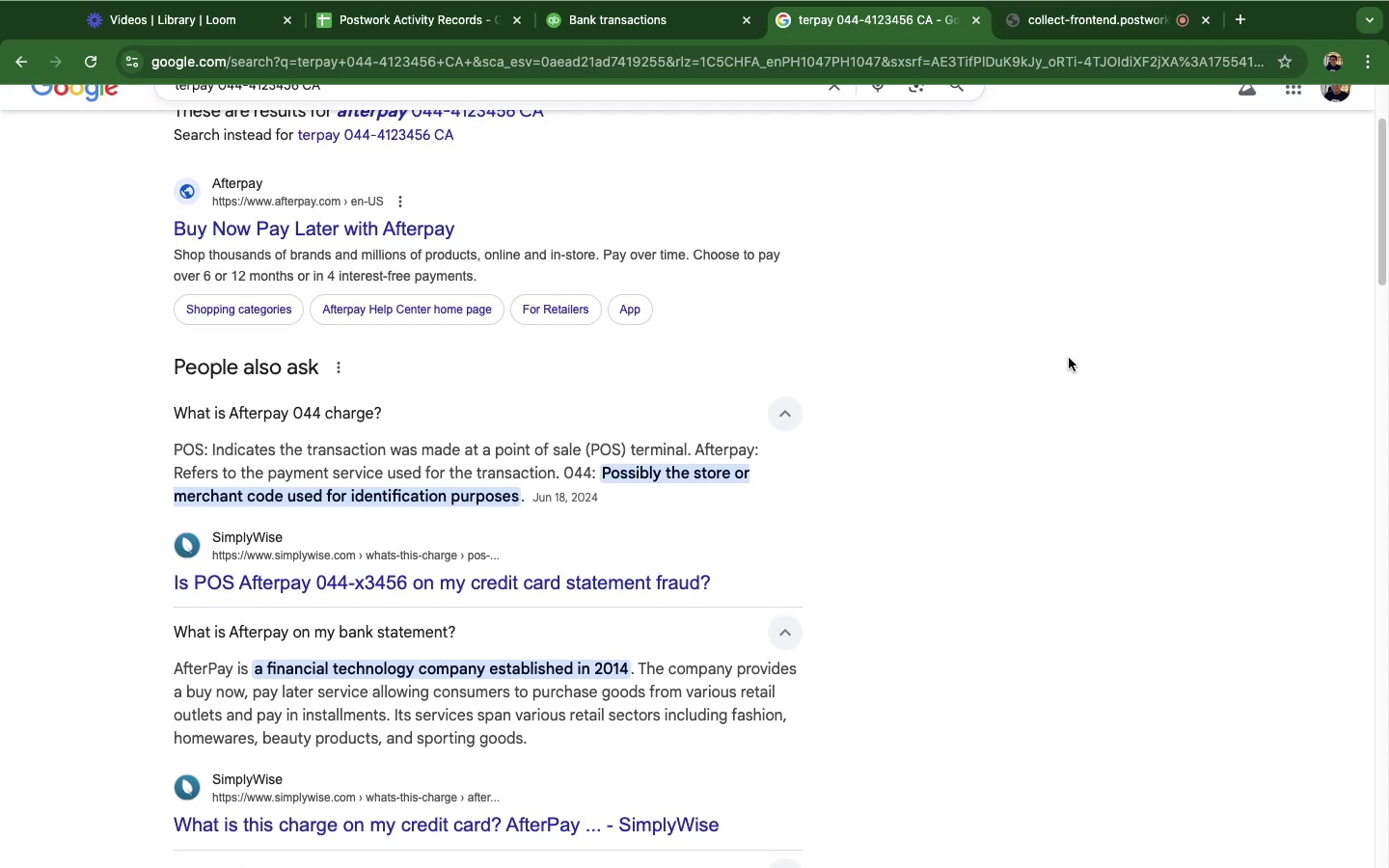 
left_click([586, 17])
 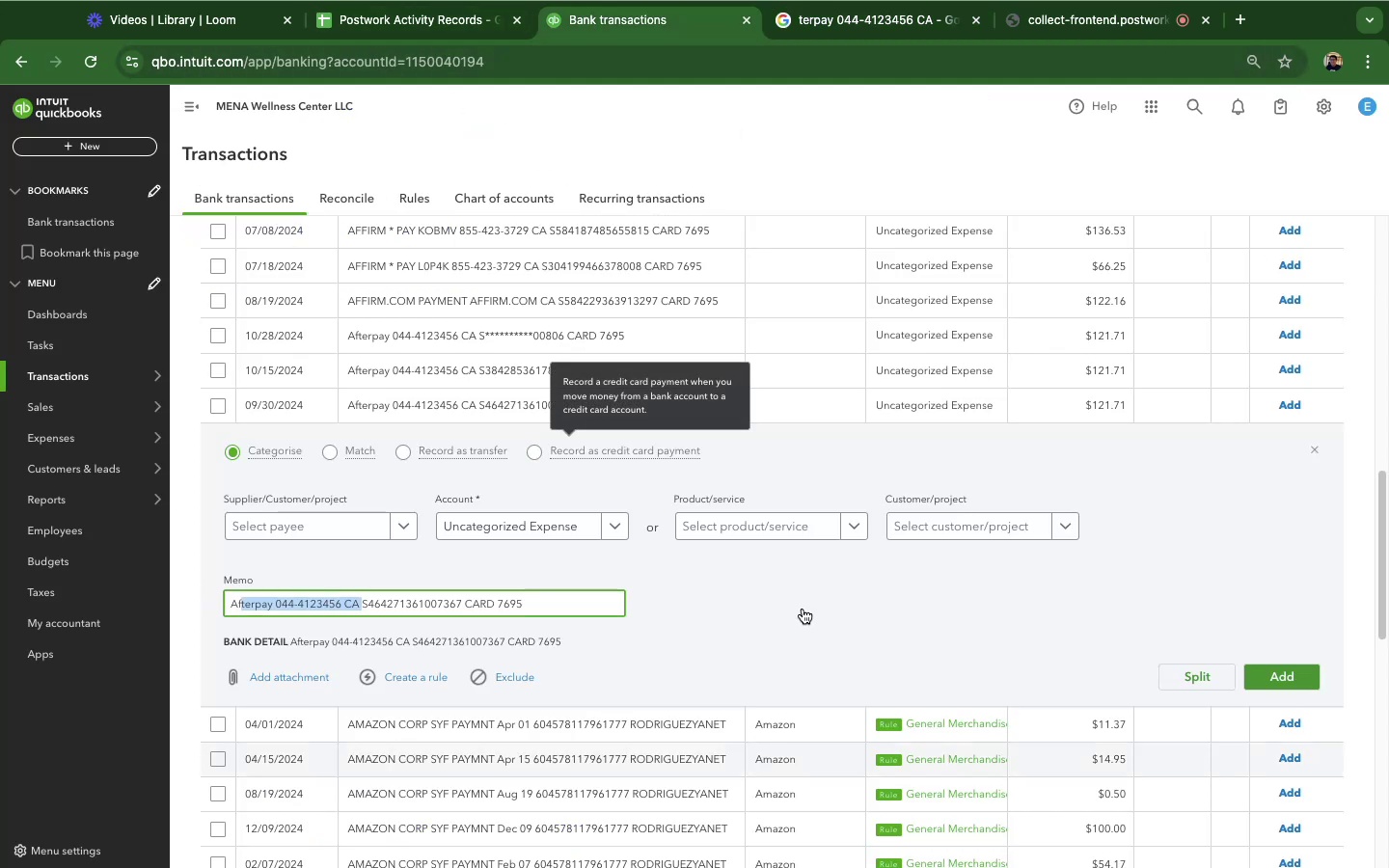 
scroll: coordinate [998, 594], scroll_direction: down, amount: 7.0
 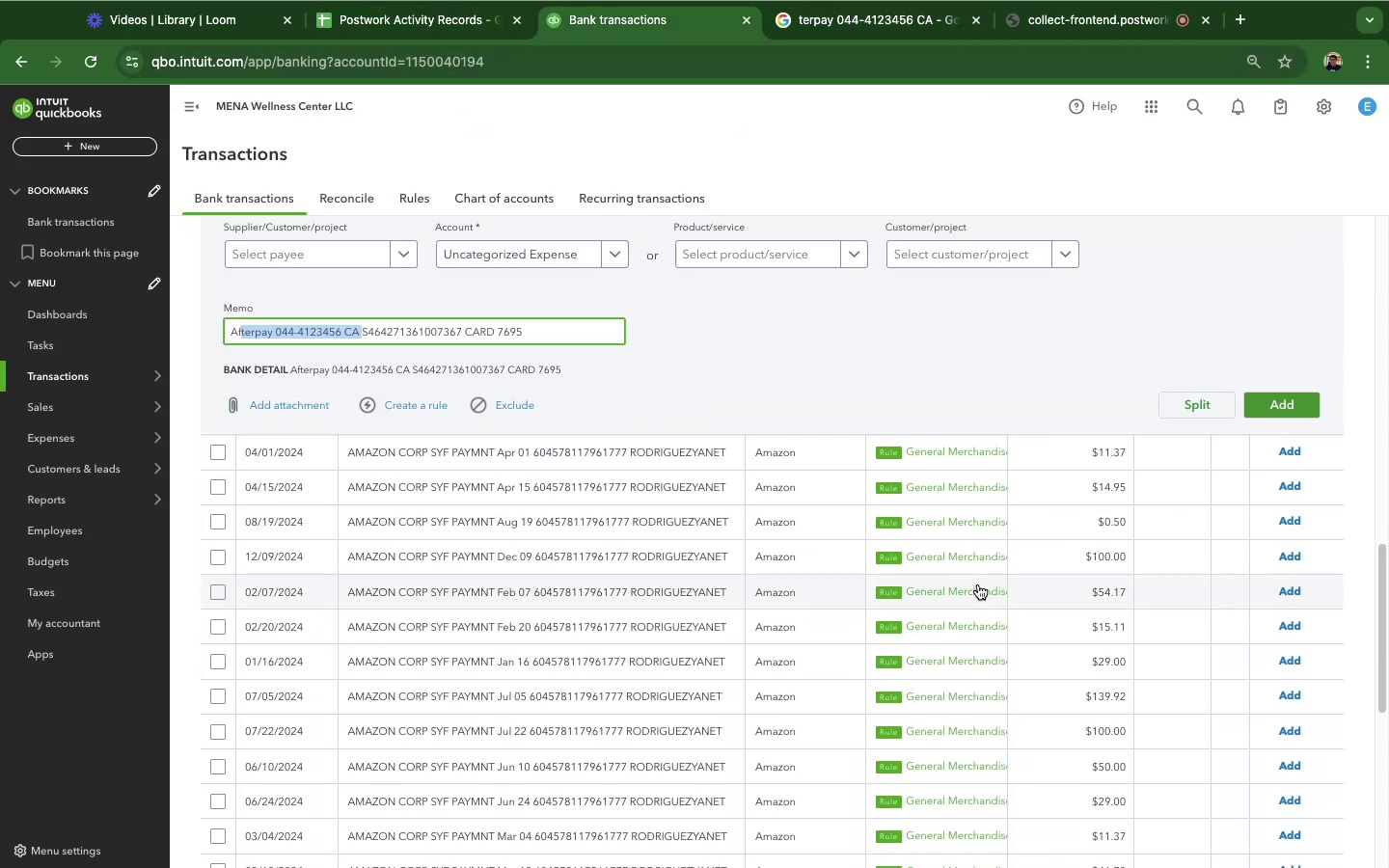 
scroll: coordinate [978, 584], scroll_direction: up, amount: 20.0
 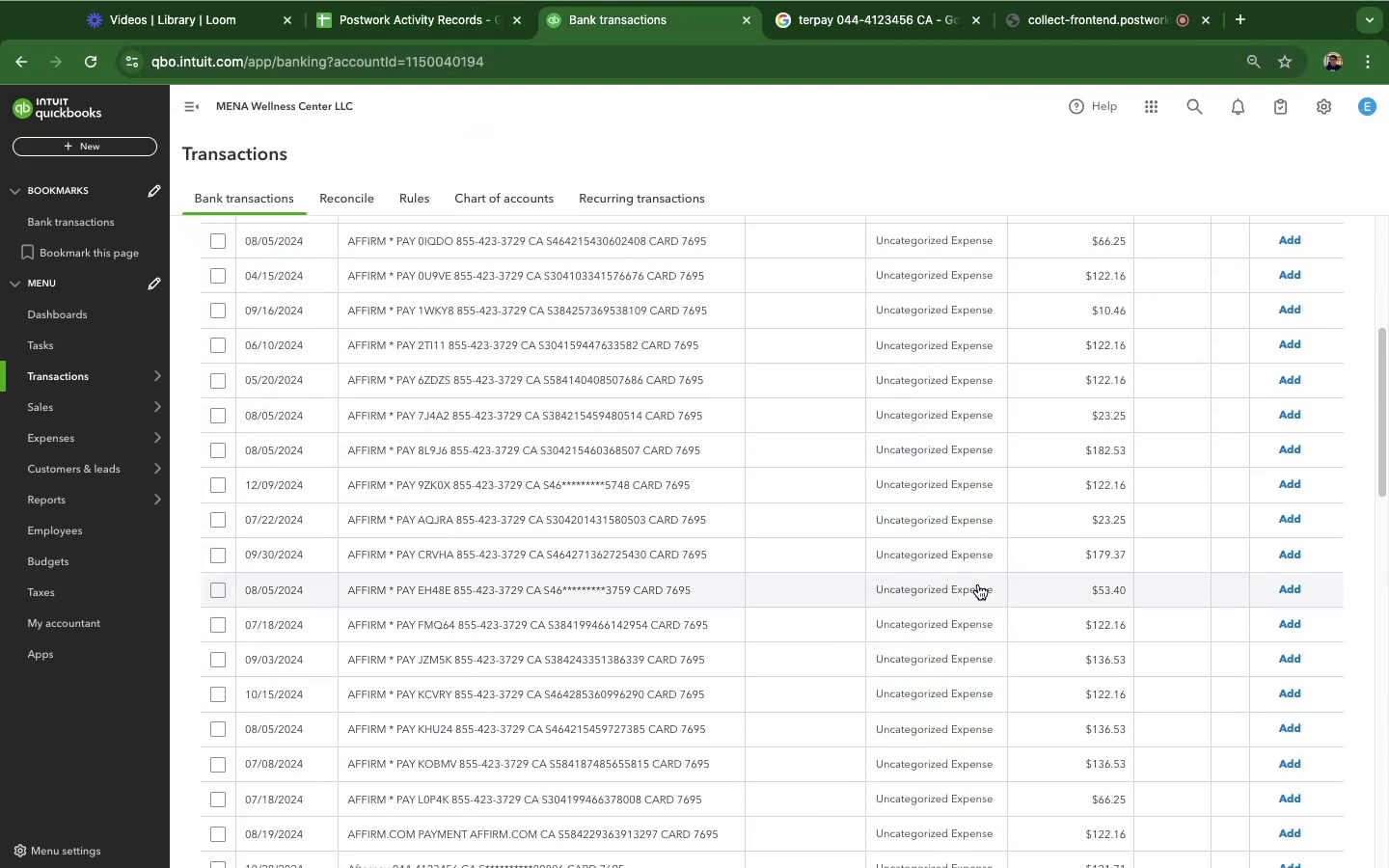 
scroll: coordinate [978, 584], scroll_direction: down, amount: 6.0
 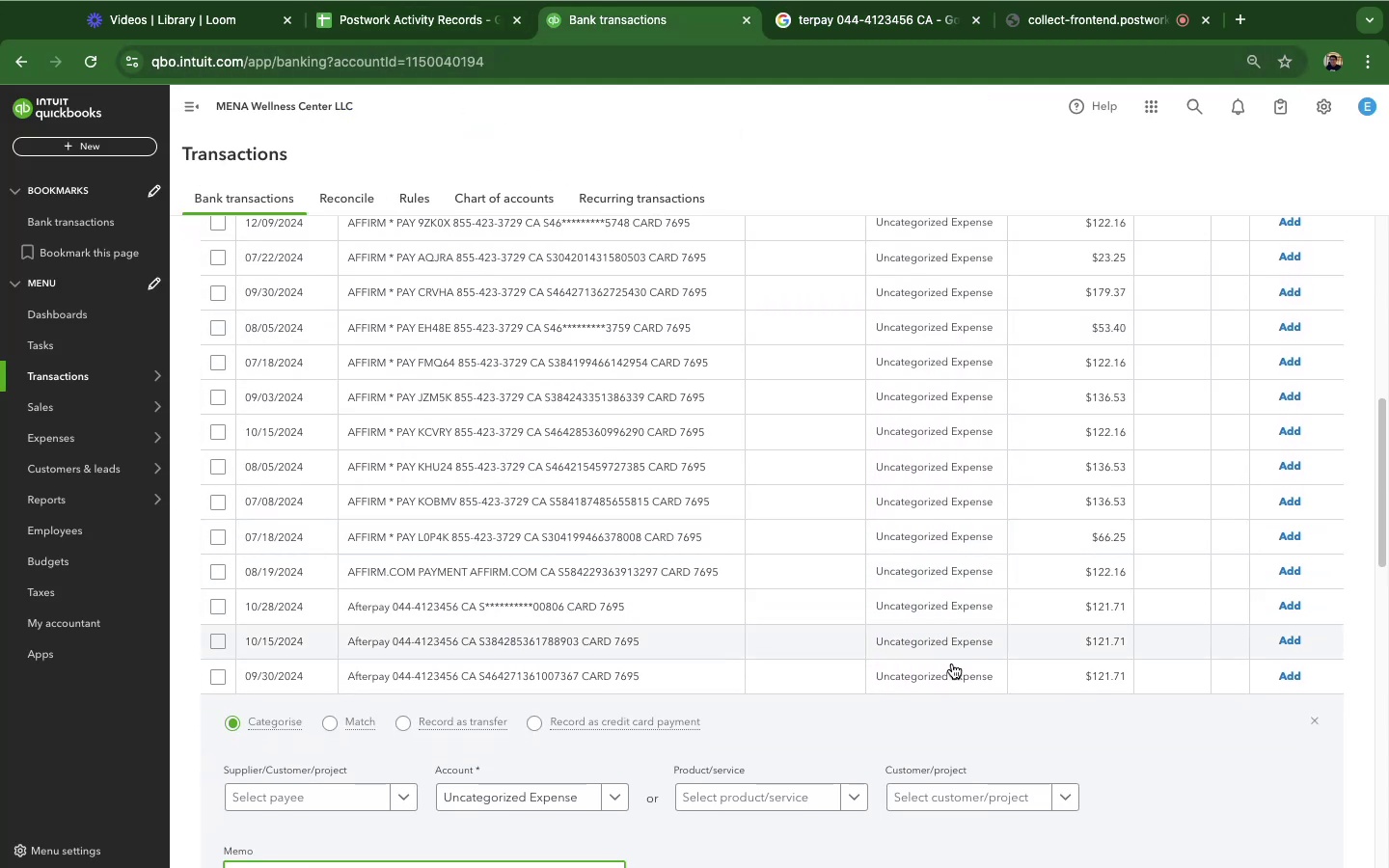 
mouse_move([831, 764])
 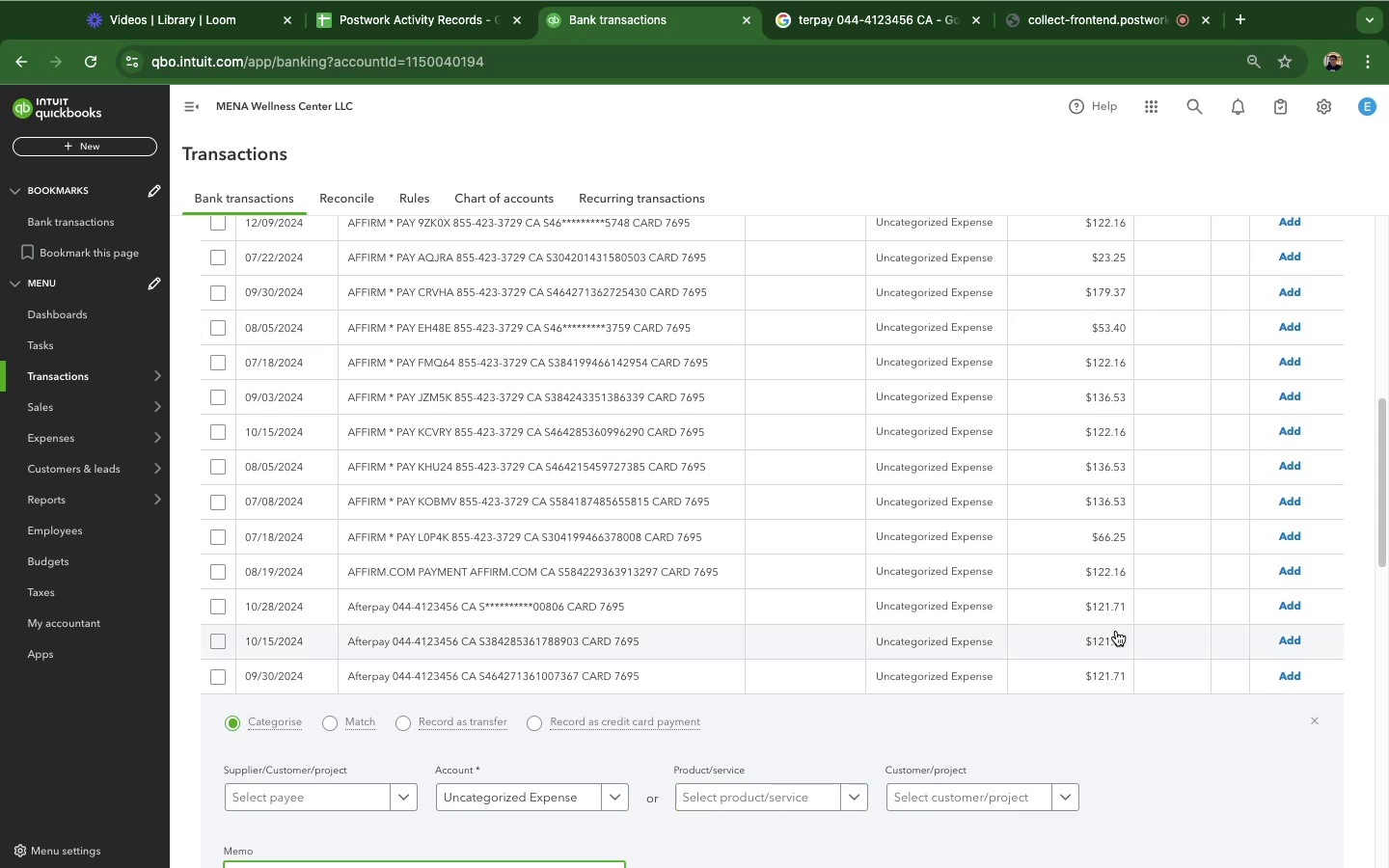 
scroll: coordinate [1079, 621], scroll_direction: down, amount: 5.0
 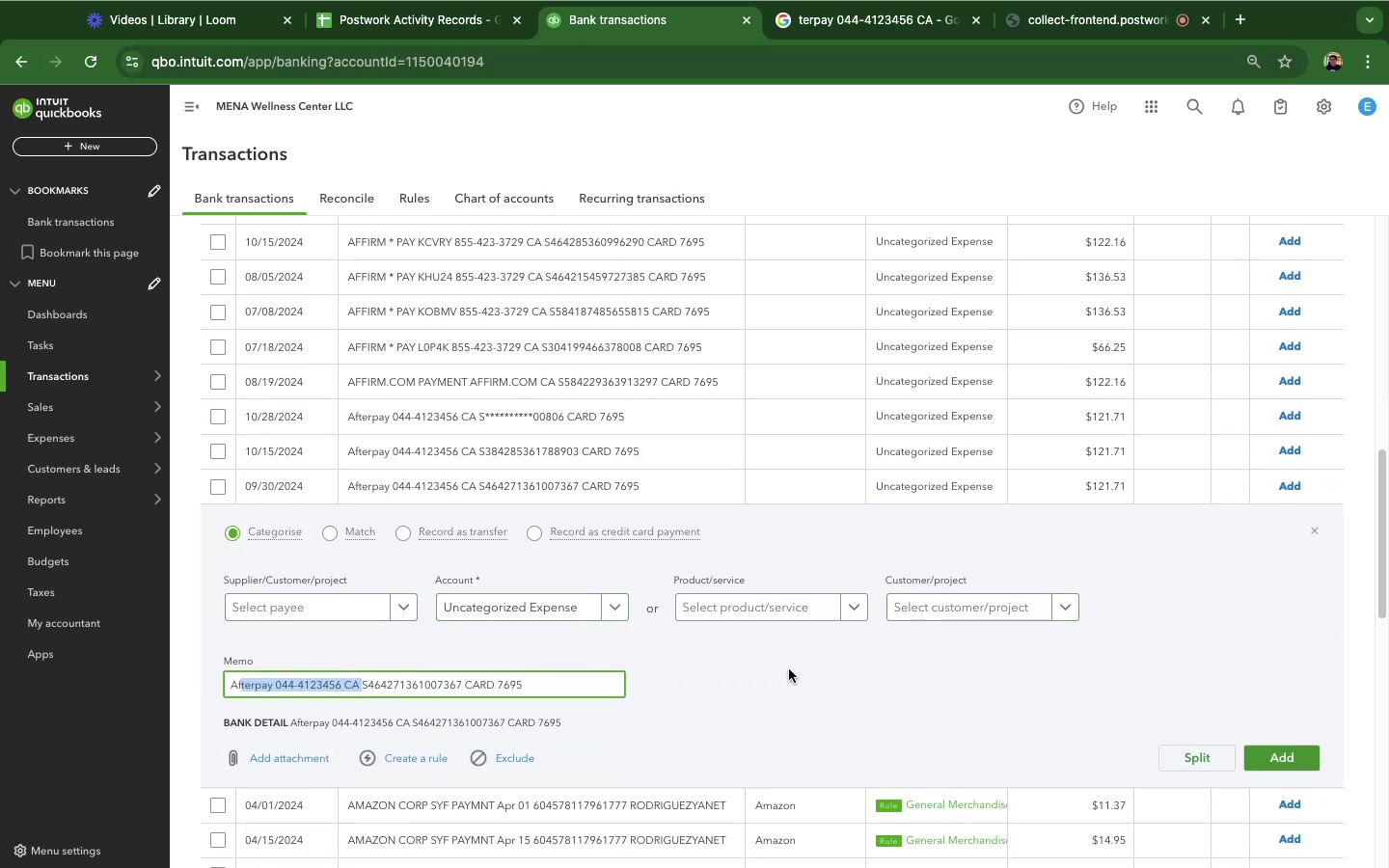 
wait(5.6)
 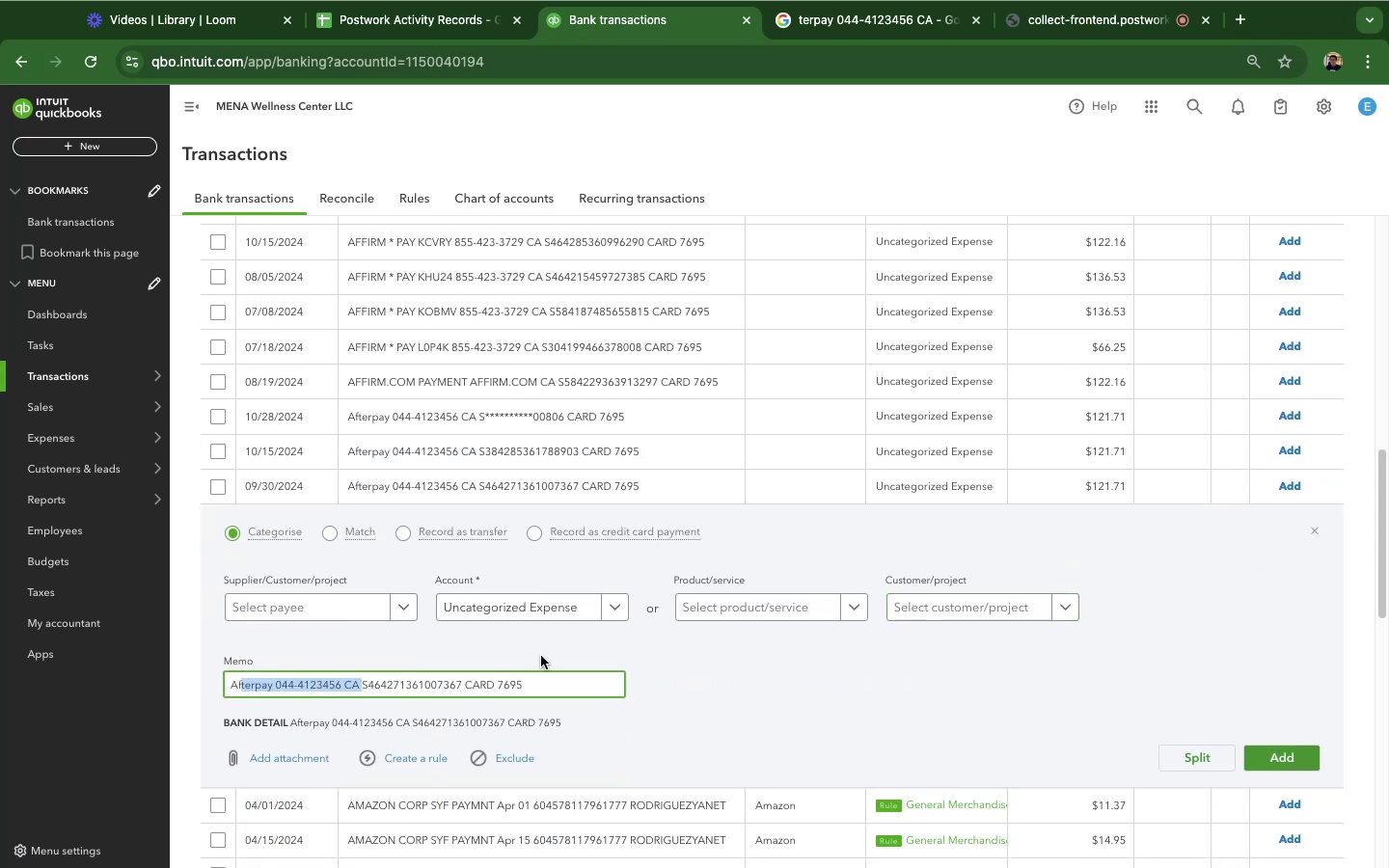 
left_click([558, 615])
 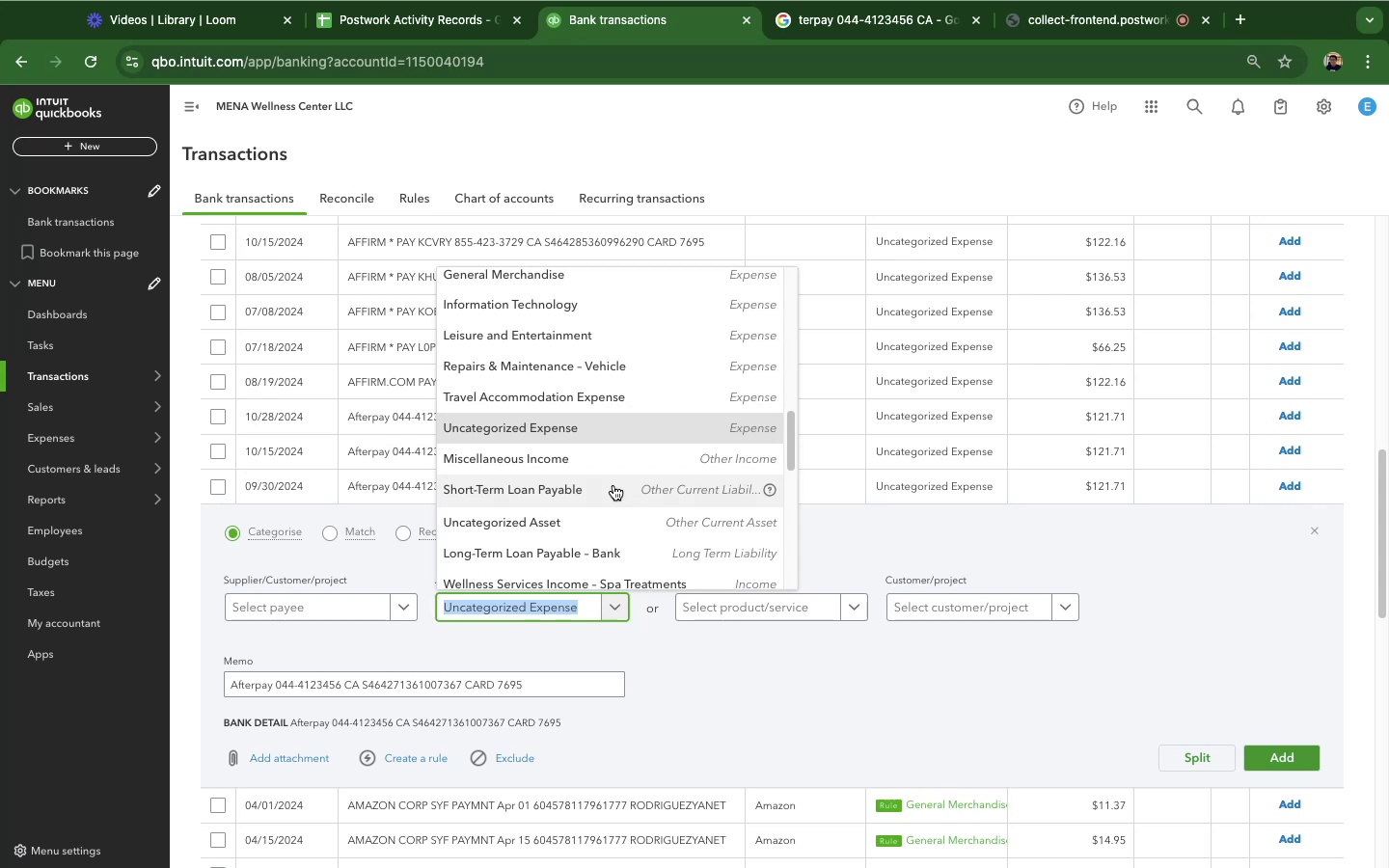 
scroll: coordinate [613, 484], scroll_direction: down, amount: 2.0
 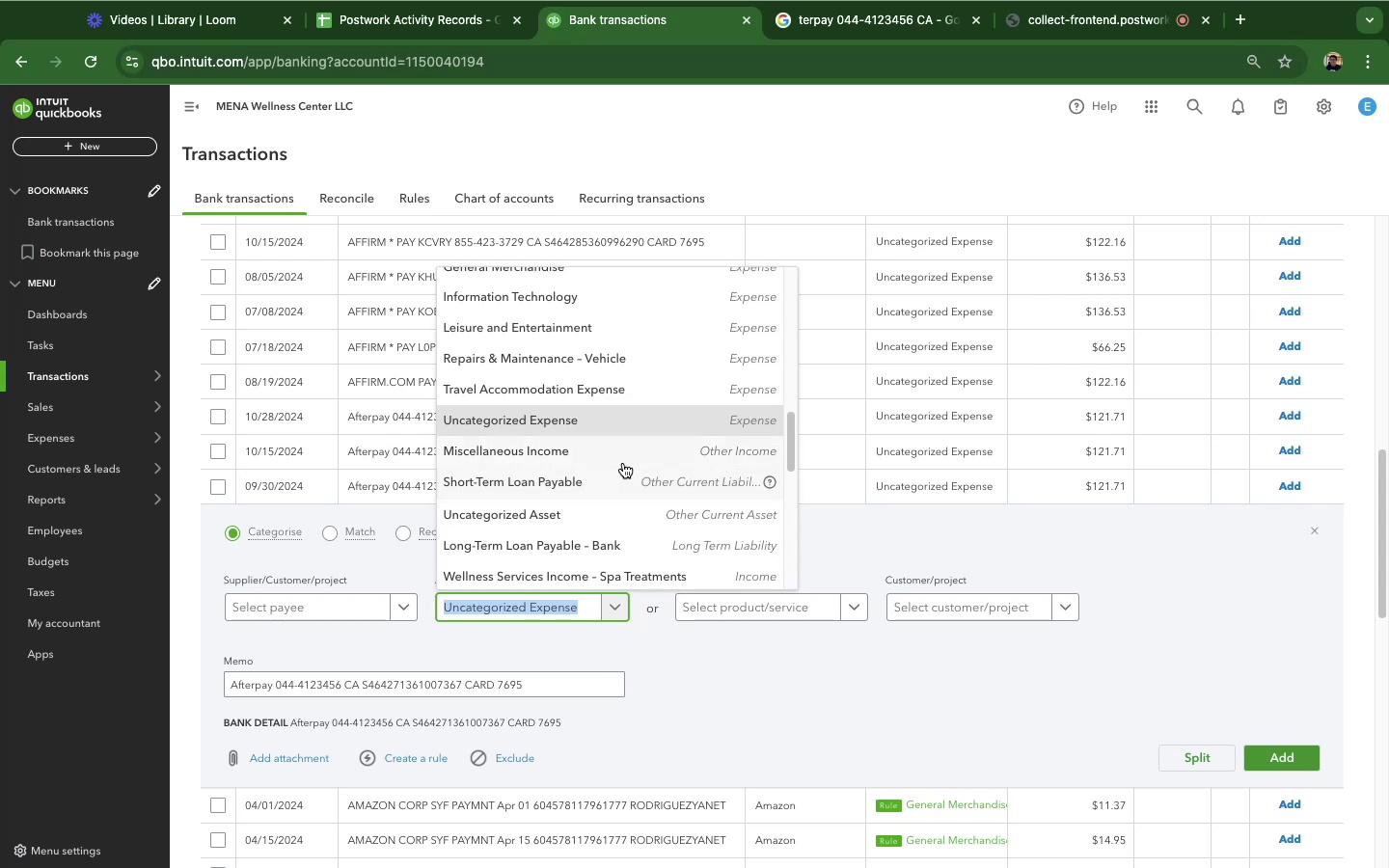 
scroll: coordinate [623, 463], scroll_direction: up, amount: 2.0
 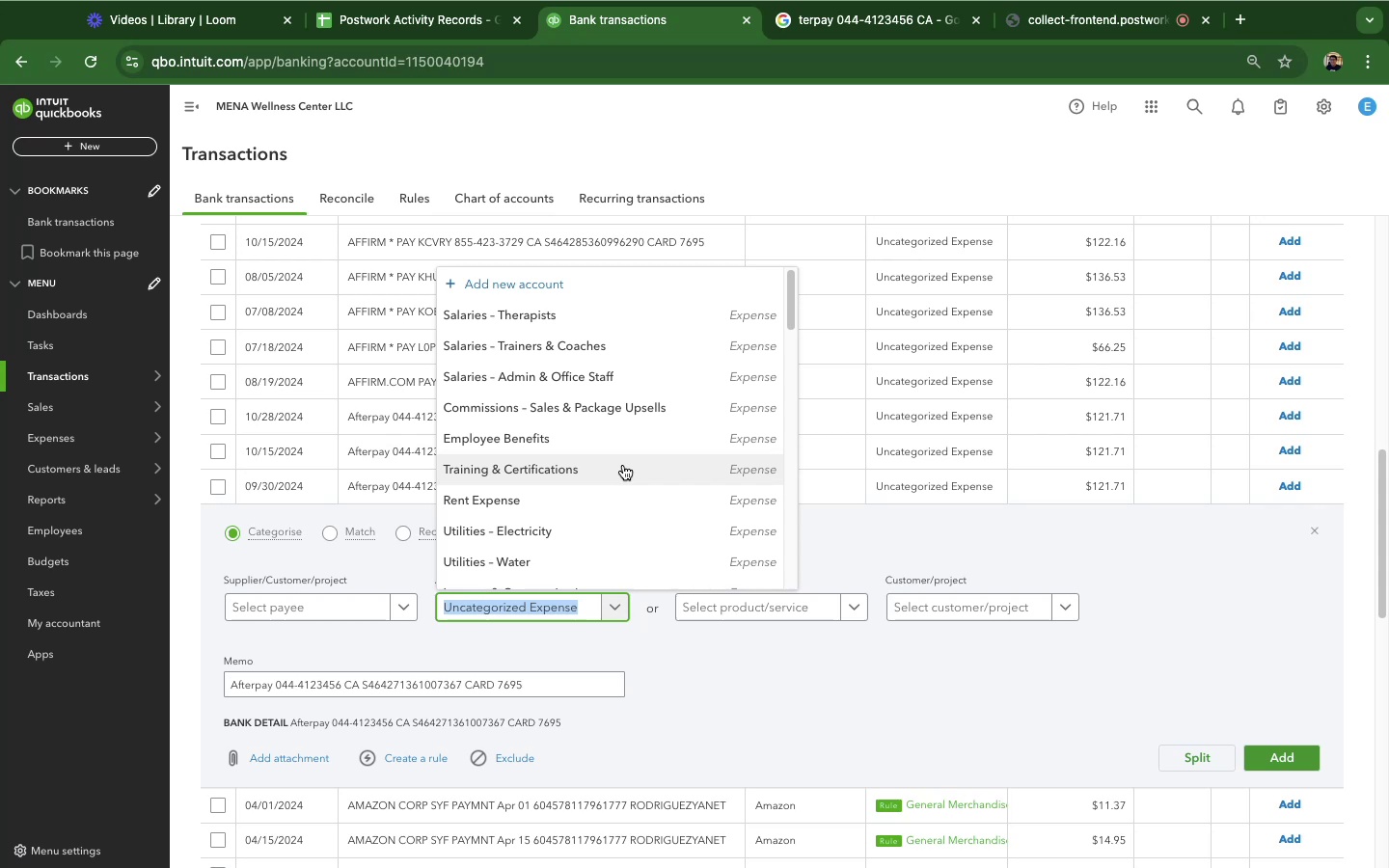 
wait(5.35)
 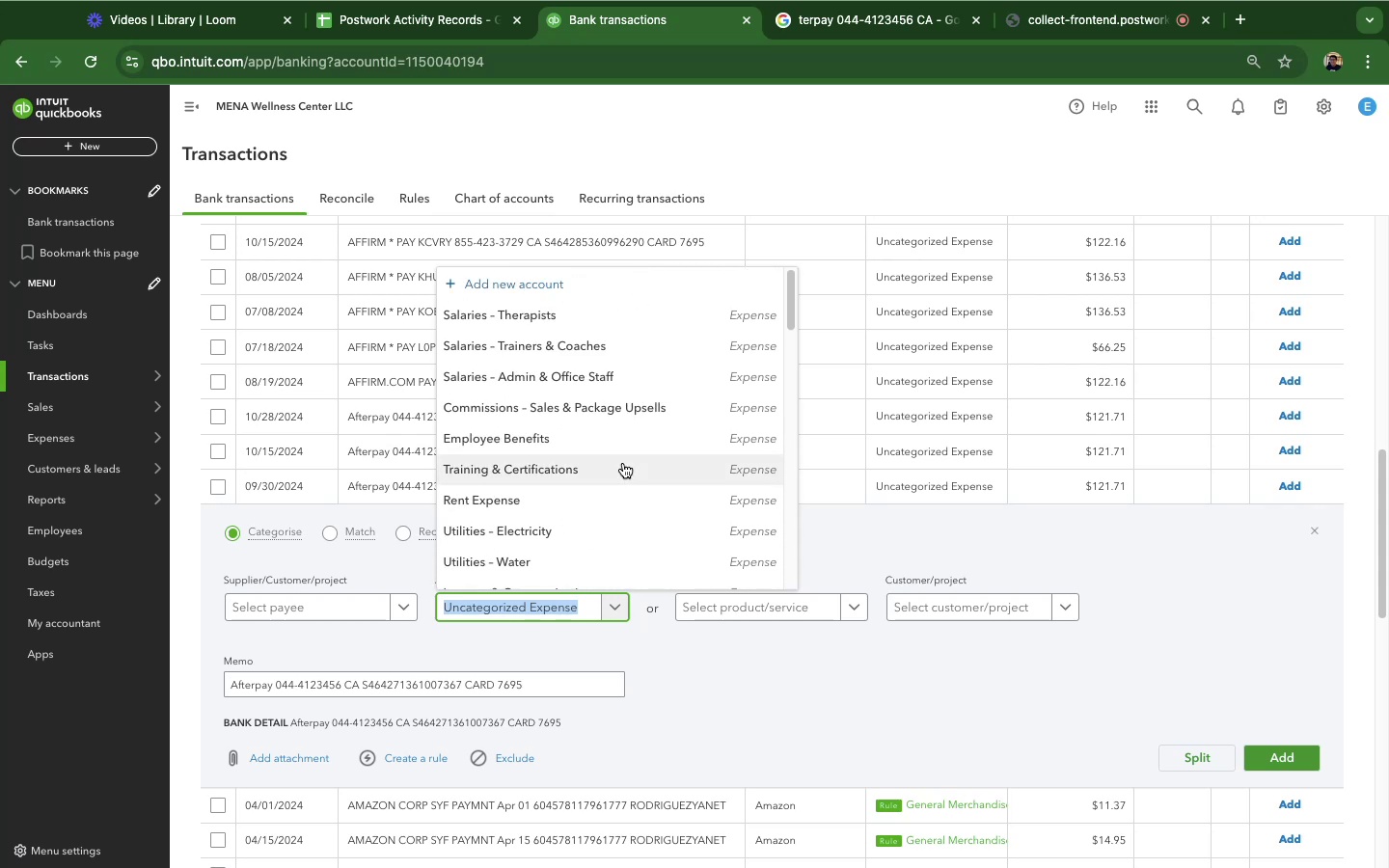 
scroll: coordinate [626, 452], scroll_direction: down, amount: 16.0
 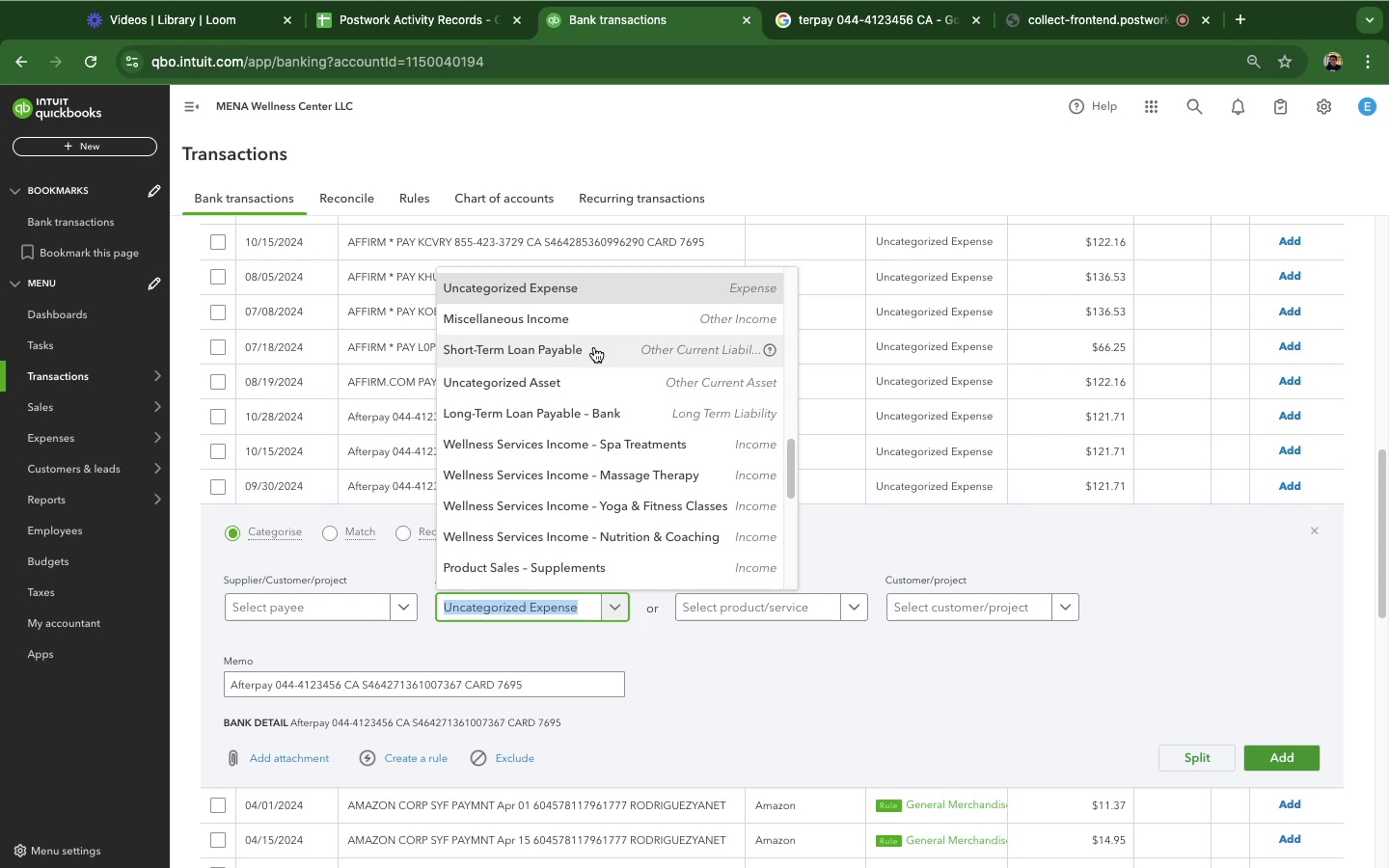 
wait(21.13)
 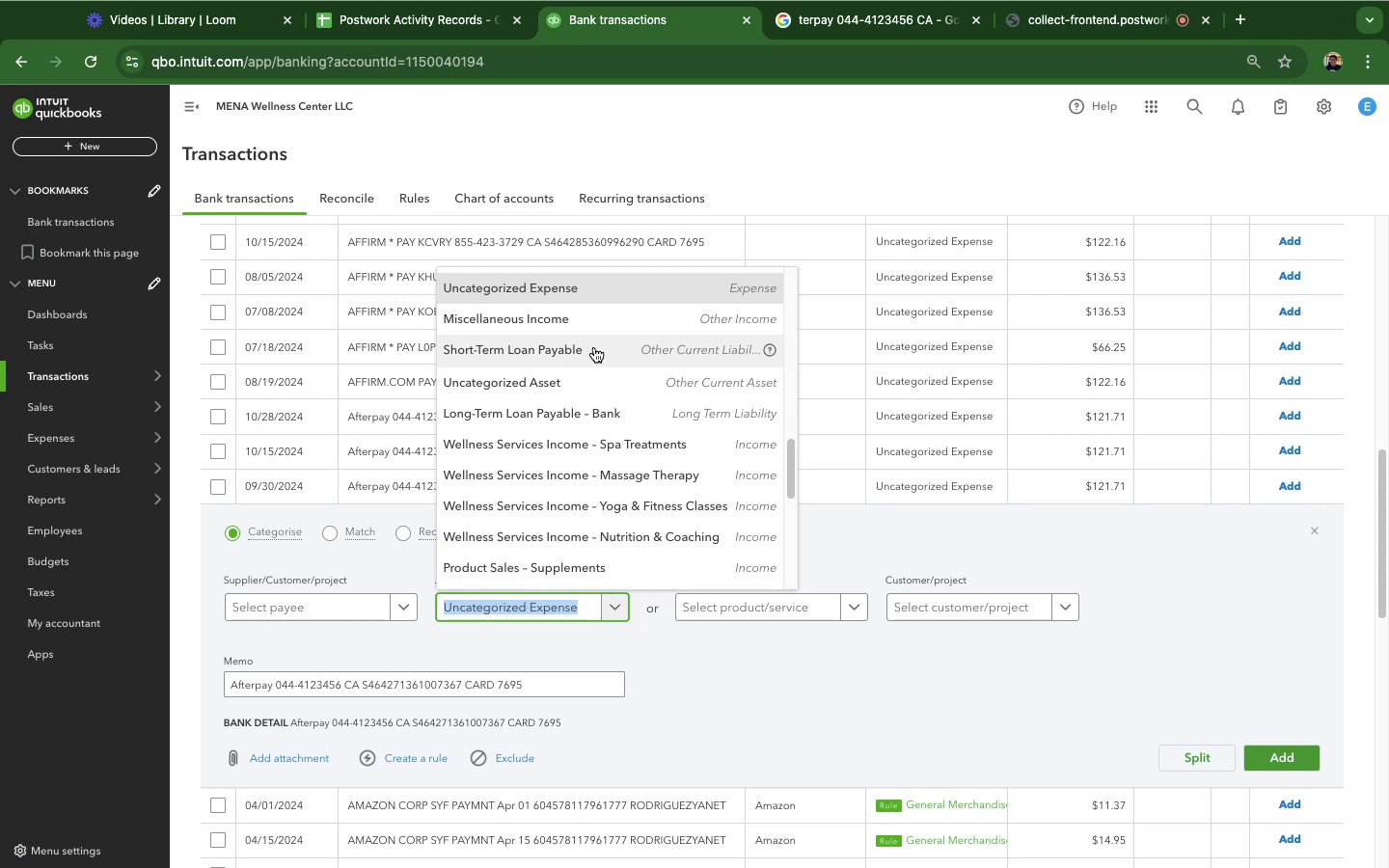 
scroll: coordinate [669, 451], scroll_direction: down, amount: 22.0
 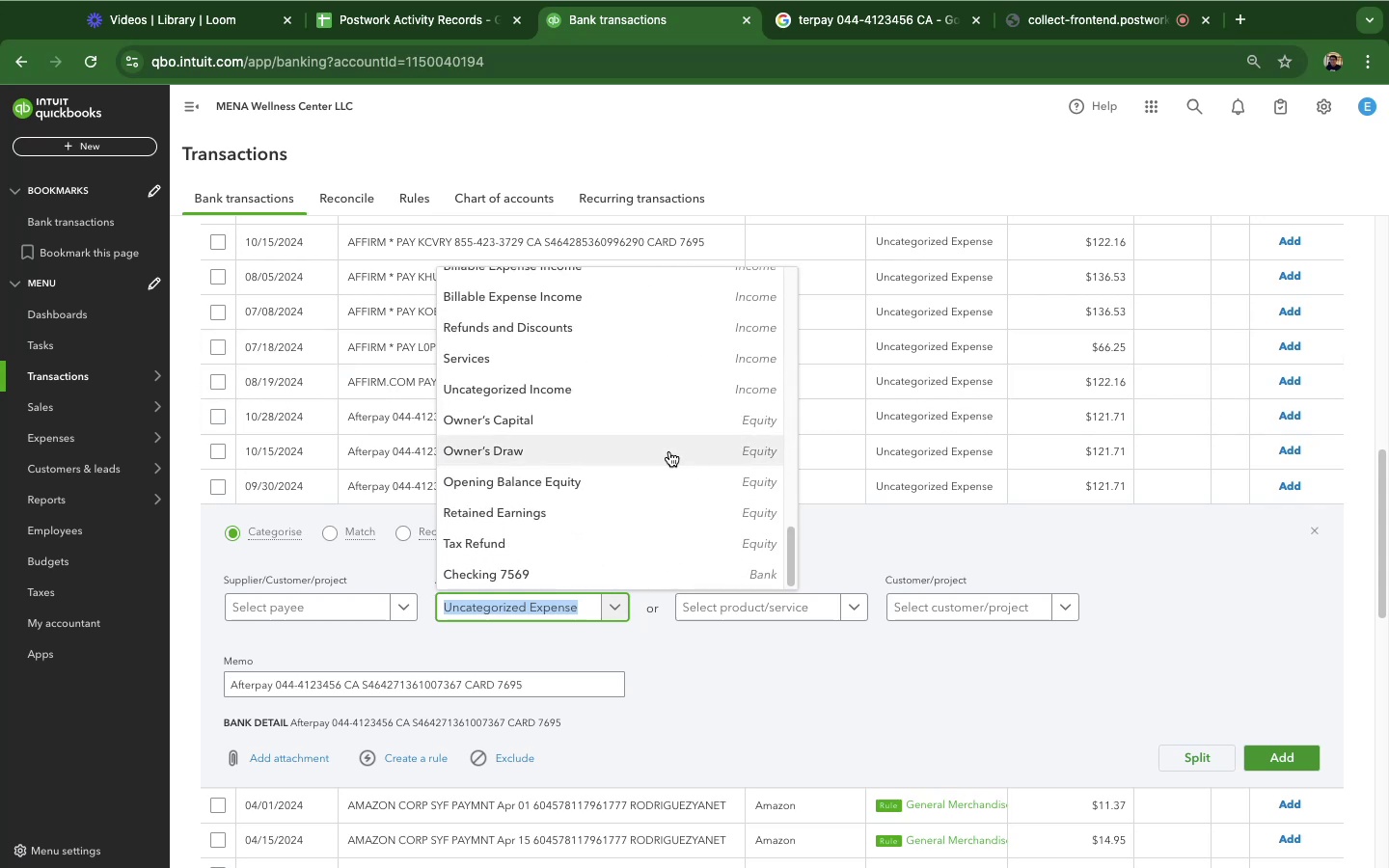 
scroll: coordinate [669, 451], scroll_direction: up, amount: 7.0
 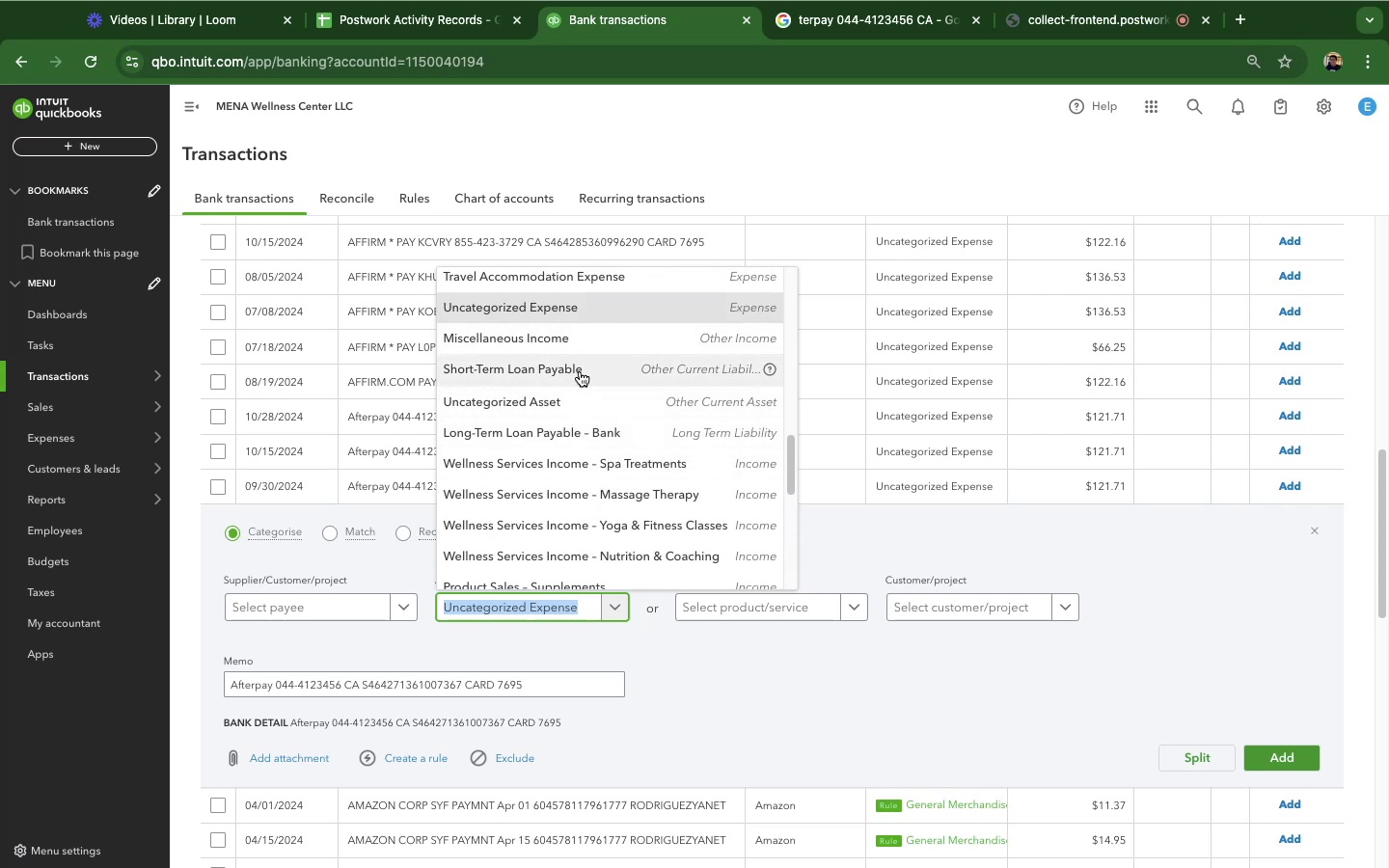 
wait(8.45)
 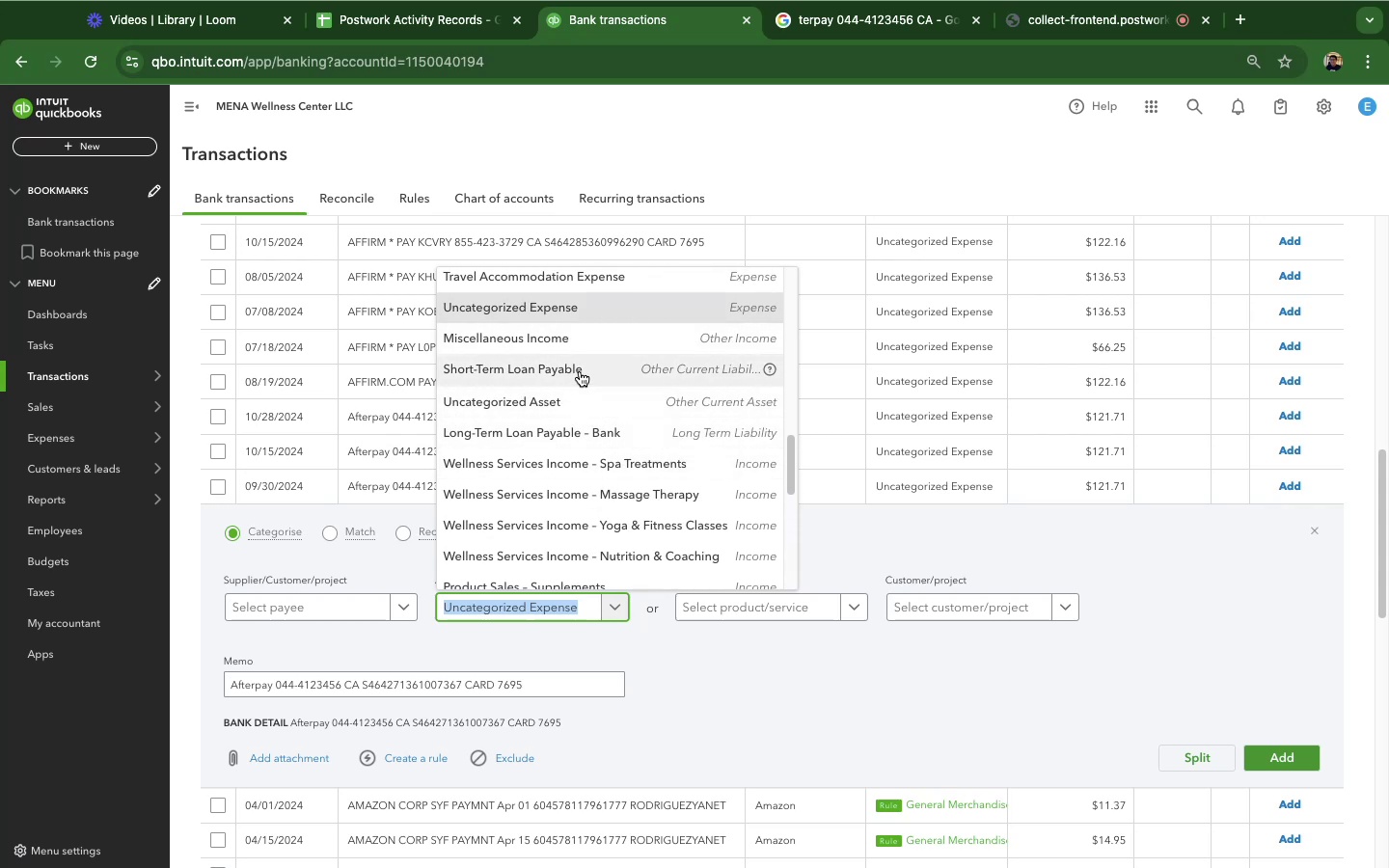 
left_click([1091, 31])
 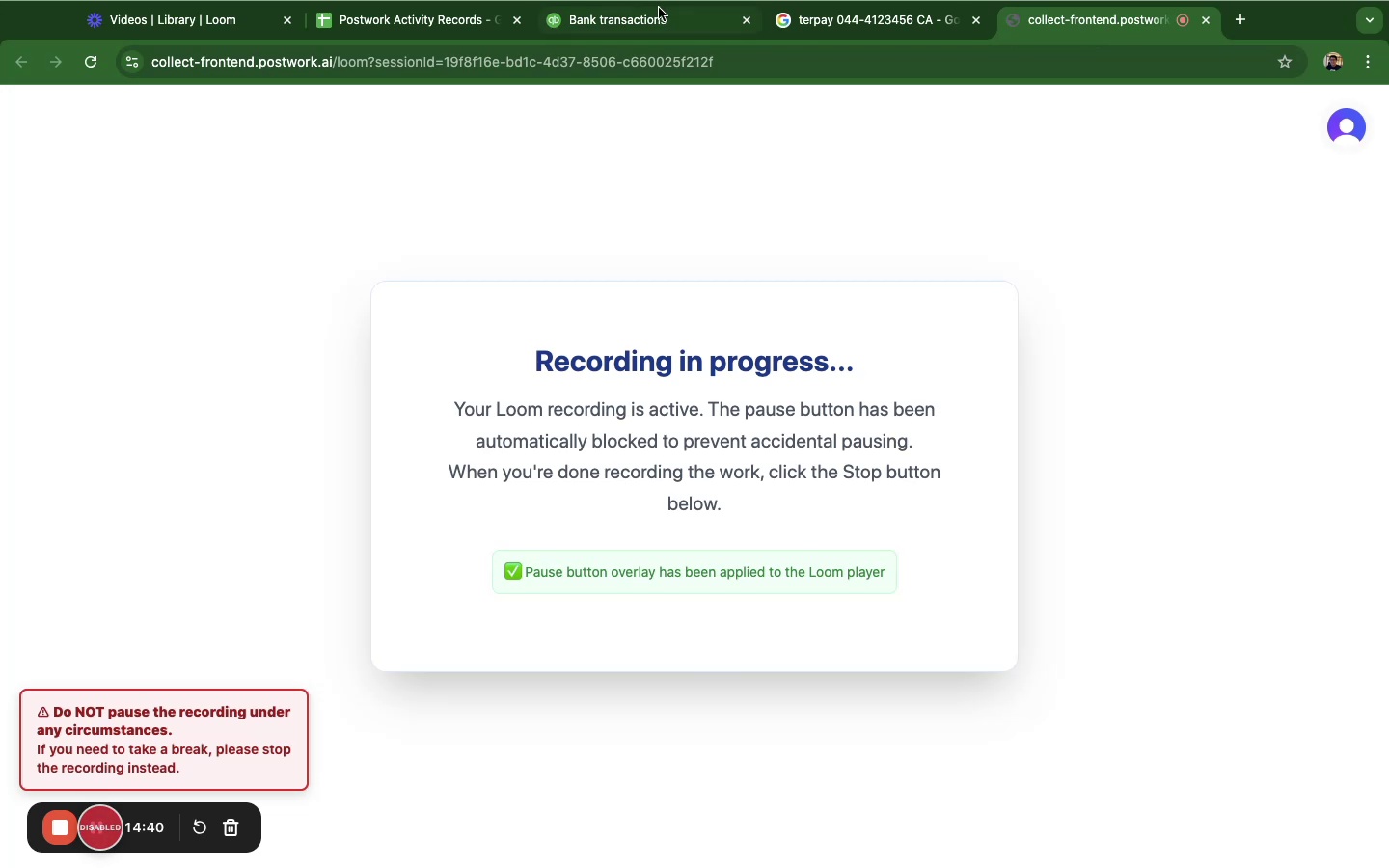 
left_click([607, 21])
 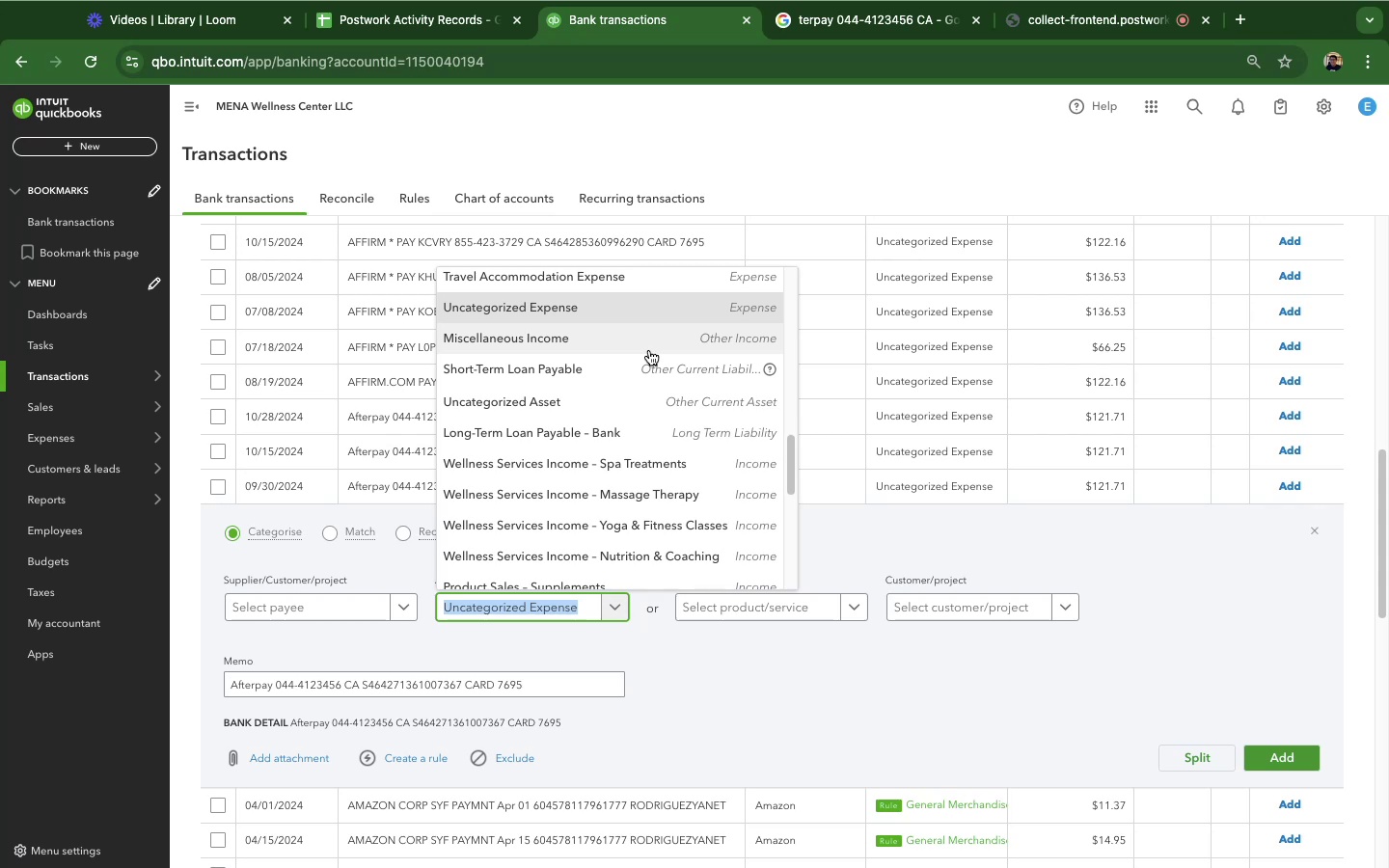 
wait(53.19)
 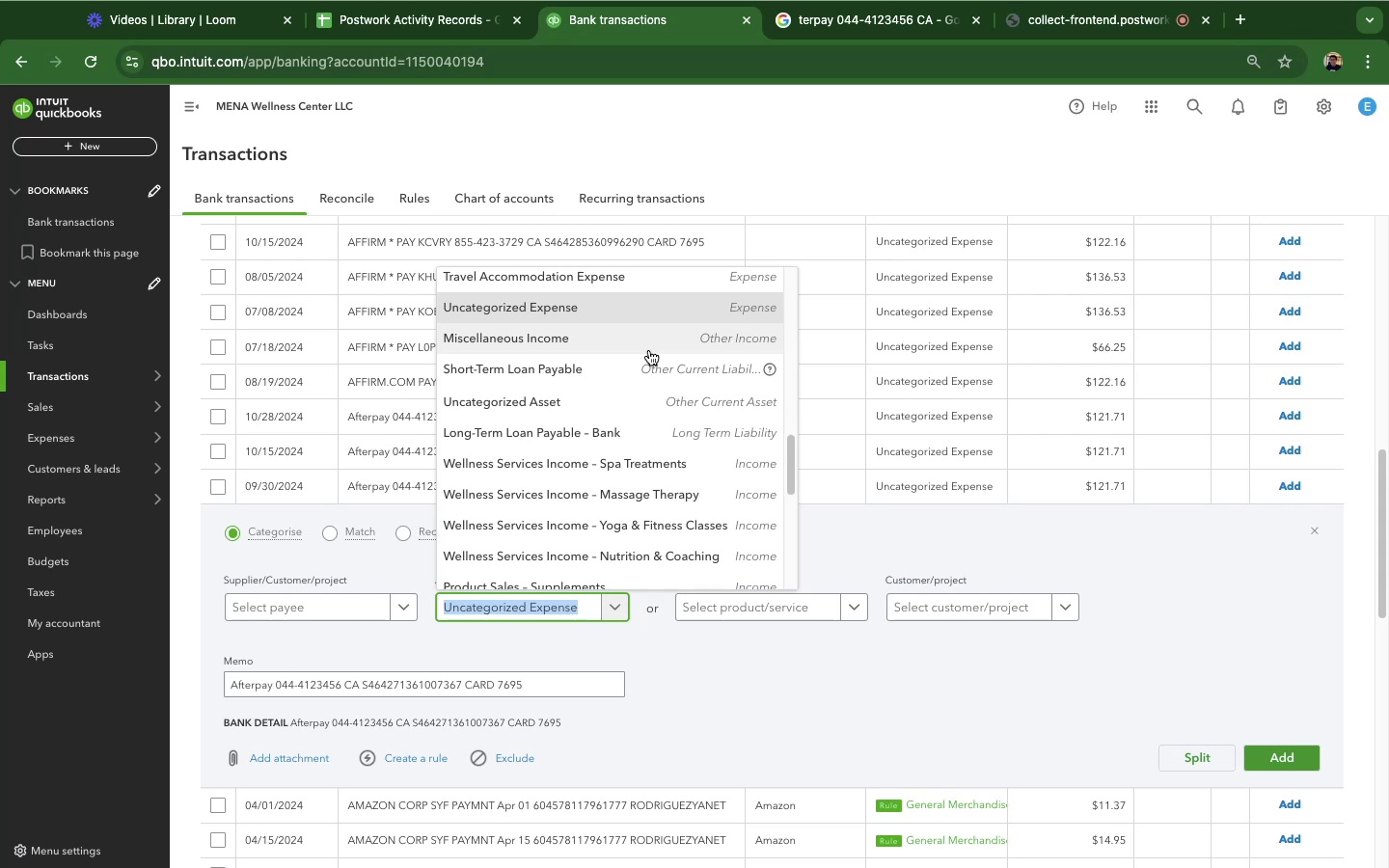 
left_click([678, 374])
 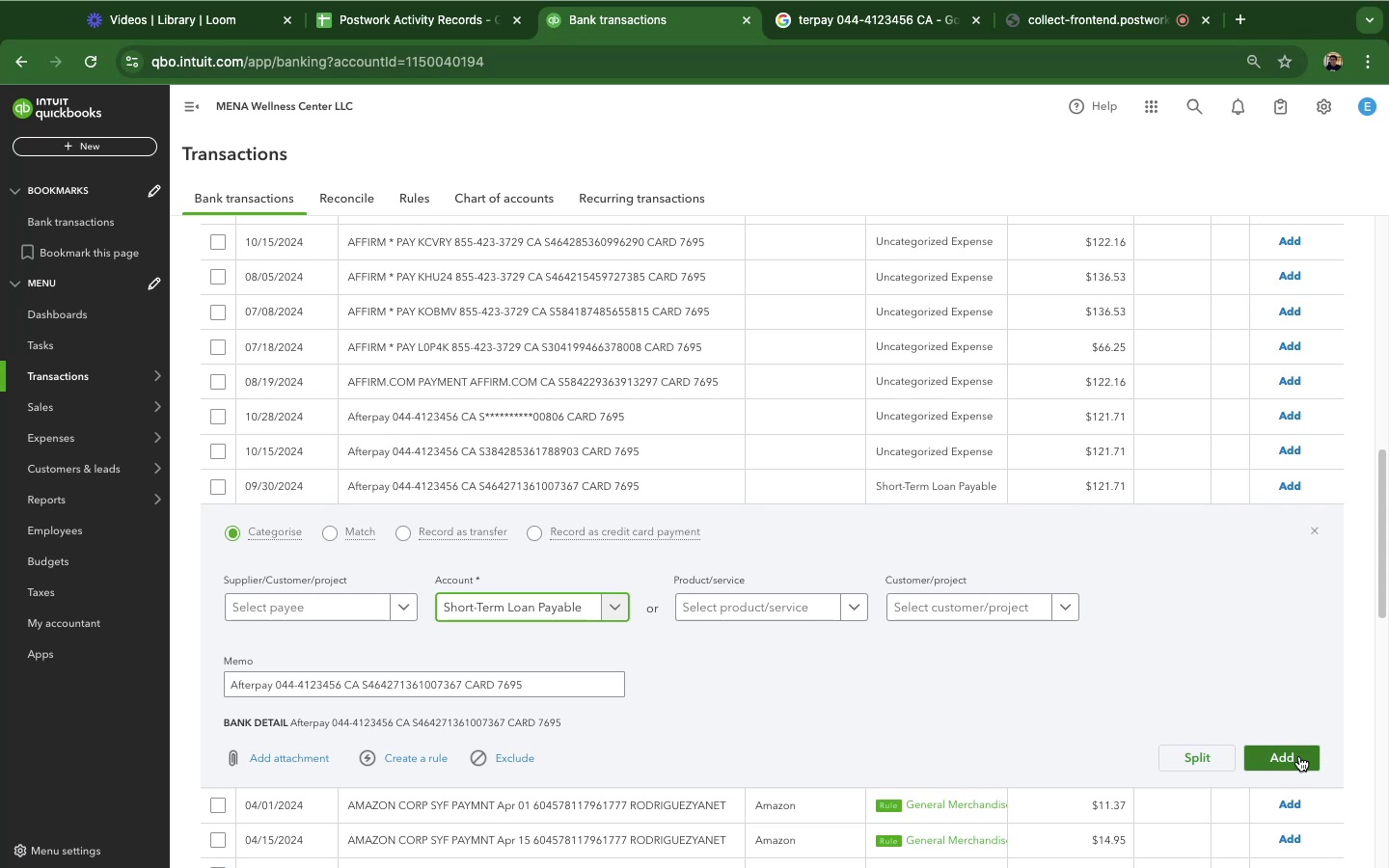 
wait(104.37)
 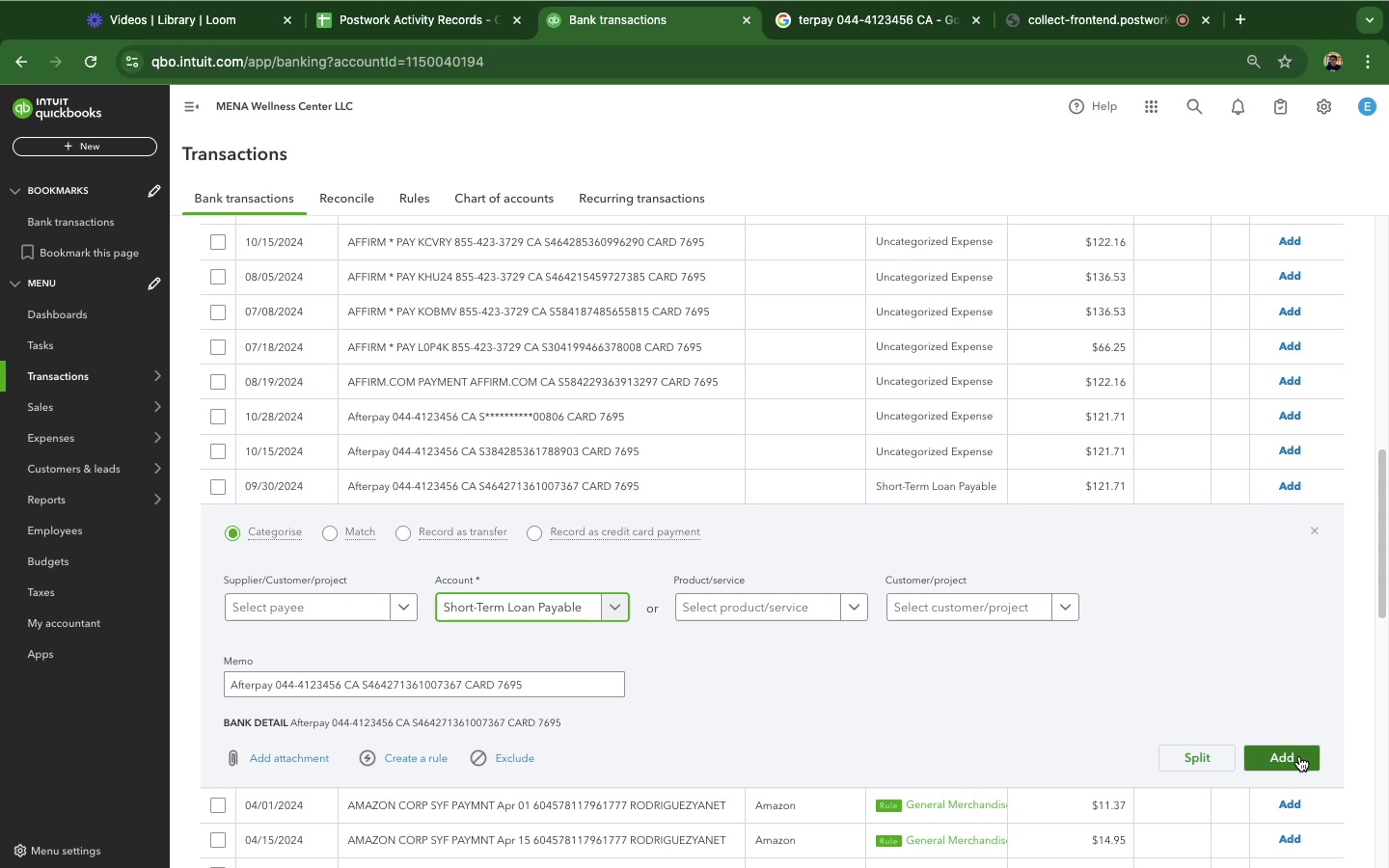 
left_click([502, 451])
 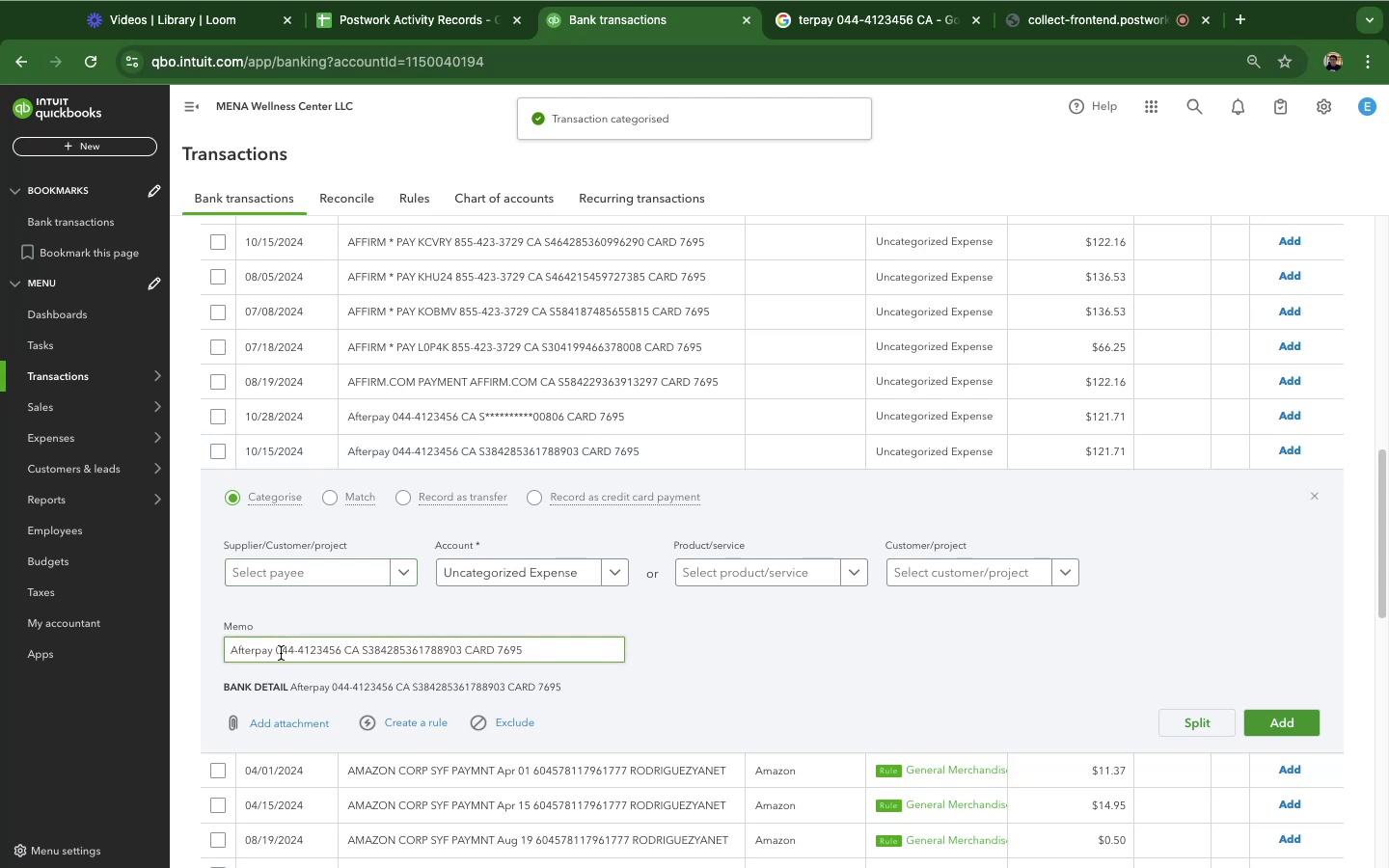 
left_click_drag(start_coordinate=[275, 655], to_coordinate=[181, 641])
 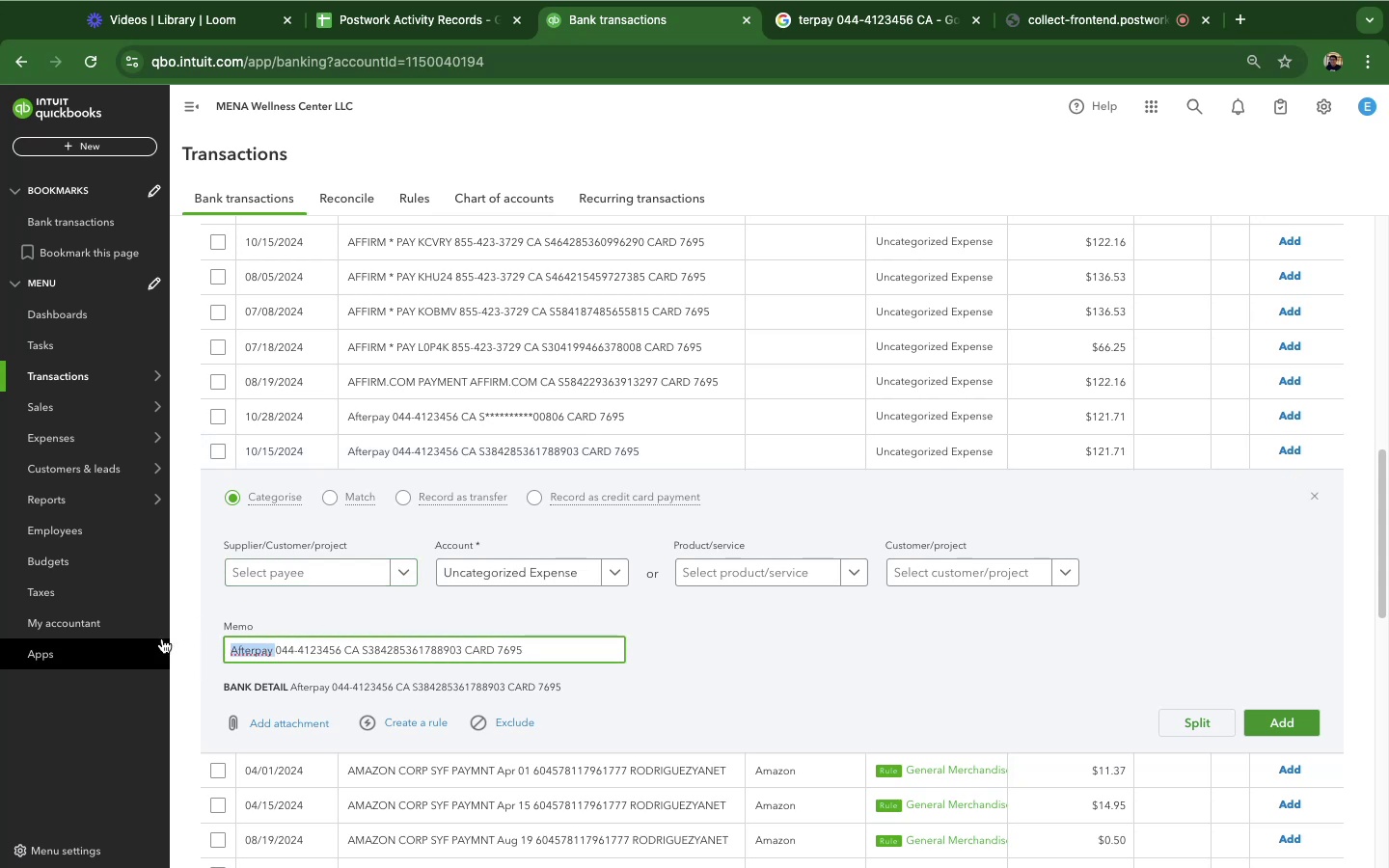 
key(Meta+C)
 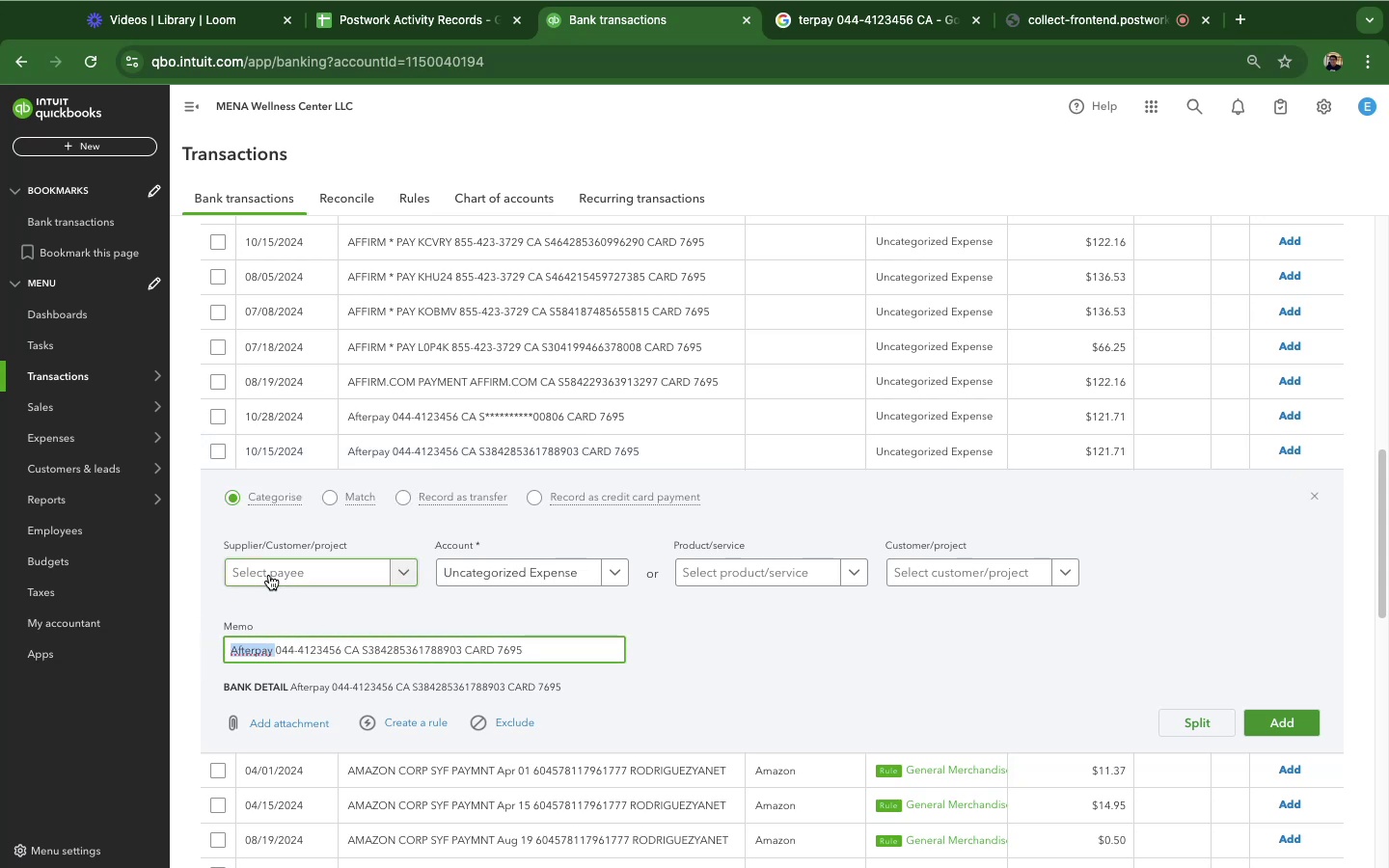 
left_click([269, 575])
 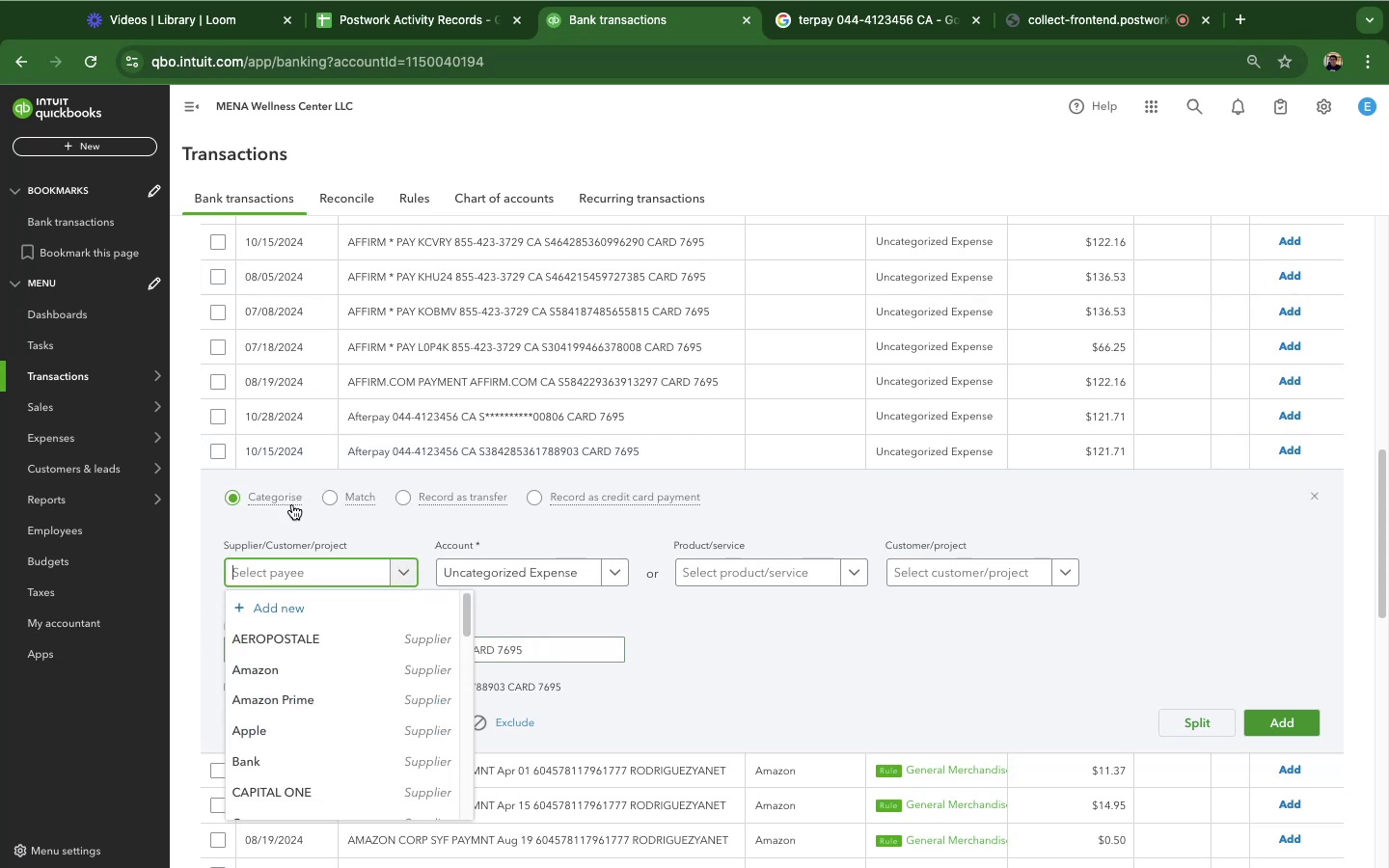 
key(Meta+CommandLeft)
 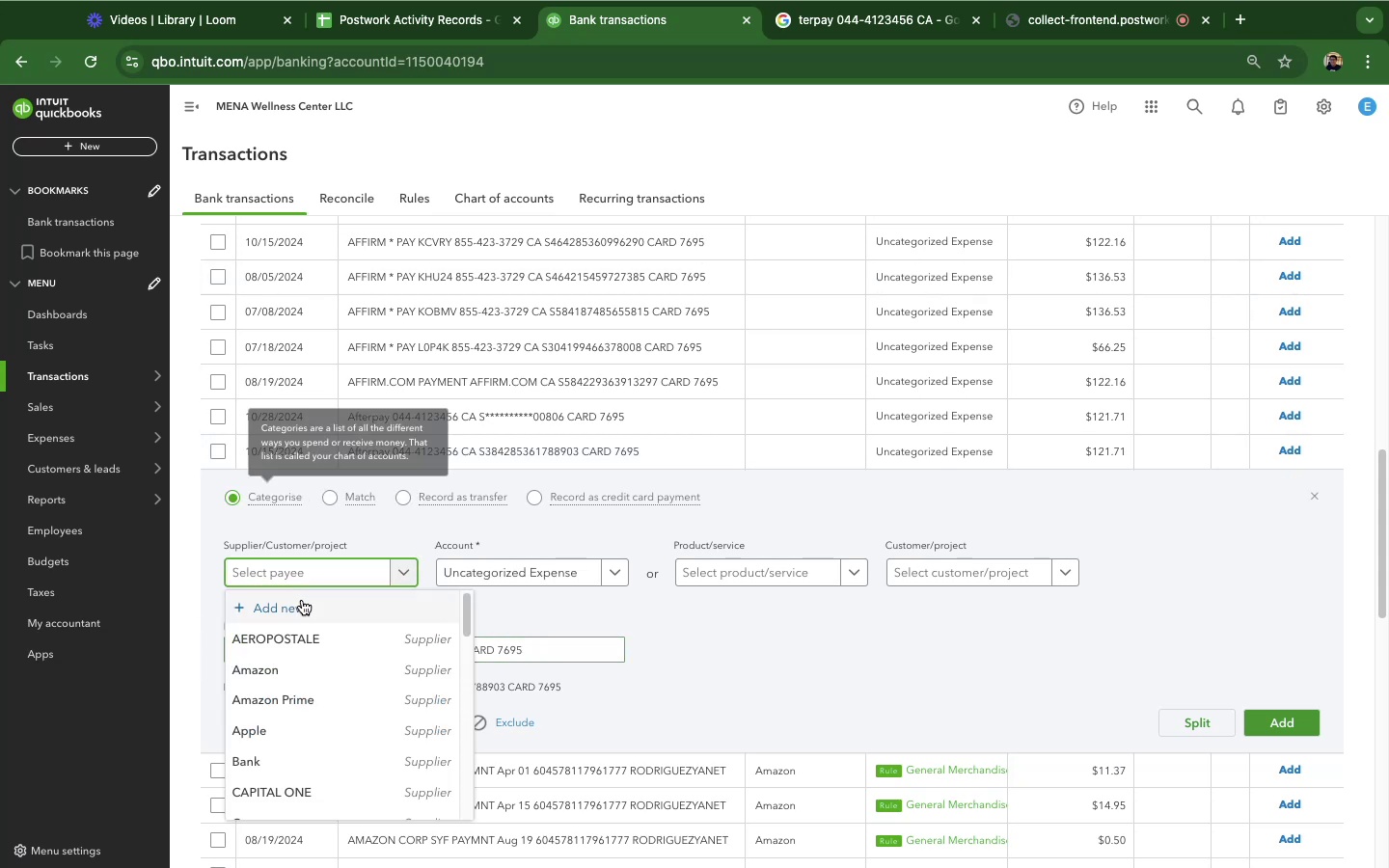 
key(Meta+V)
 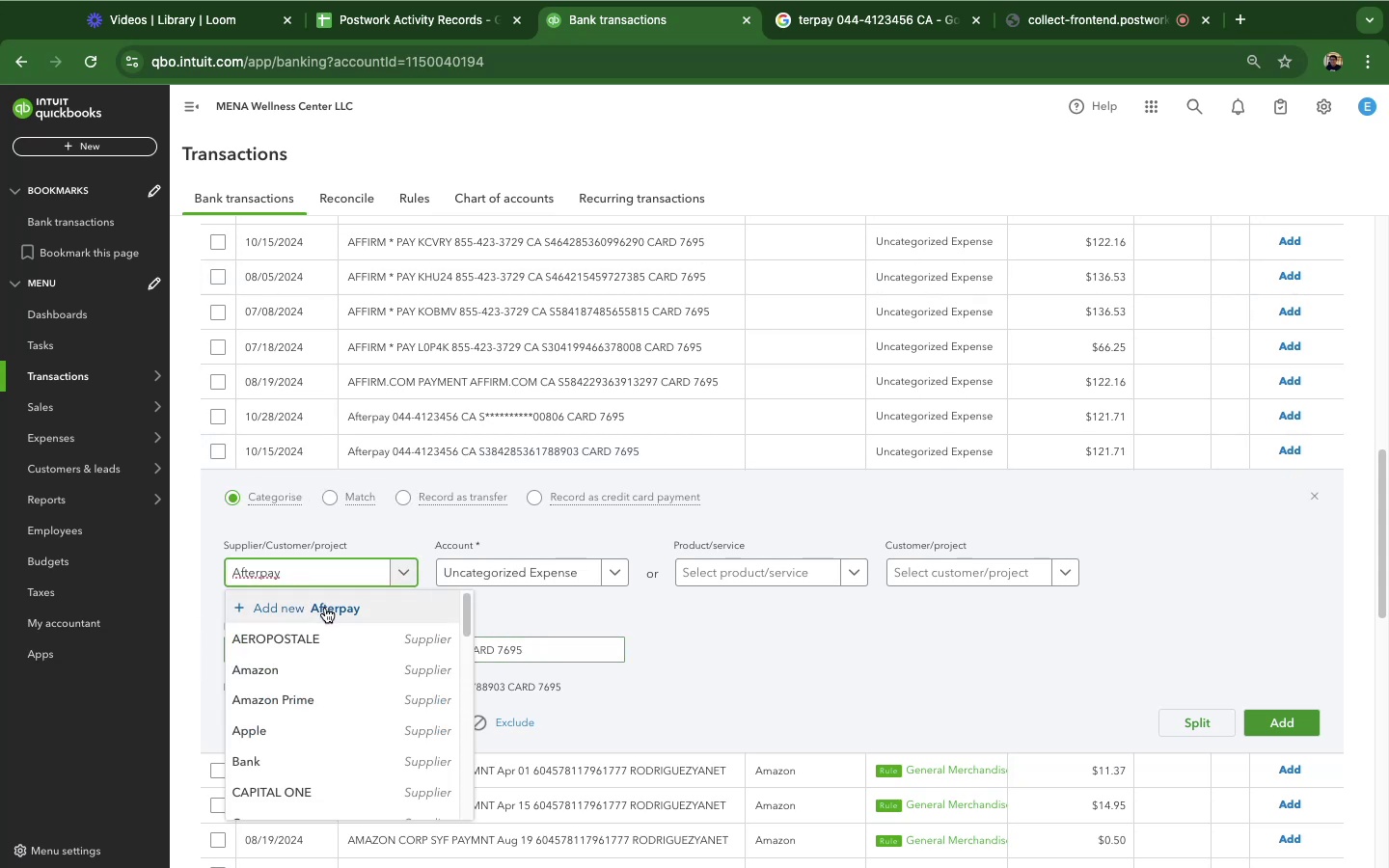 
left_click([326, 609])
 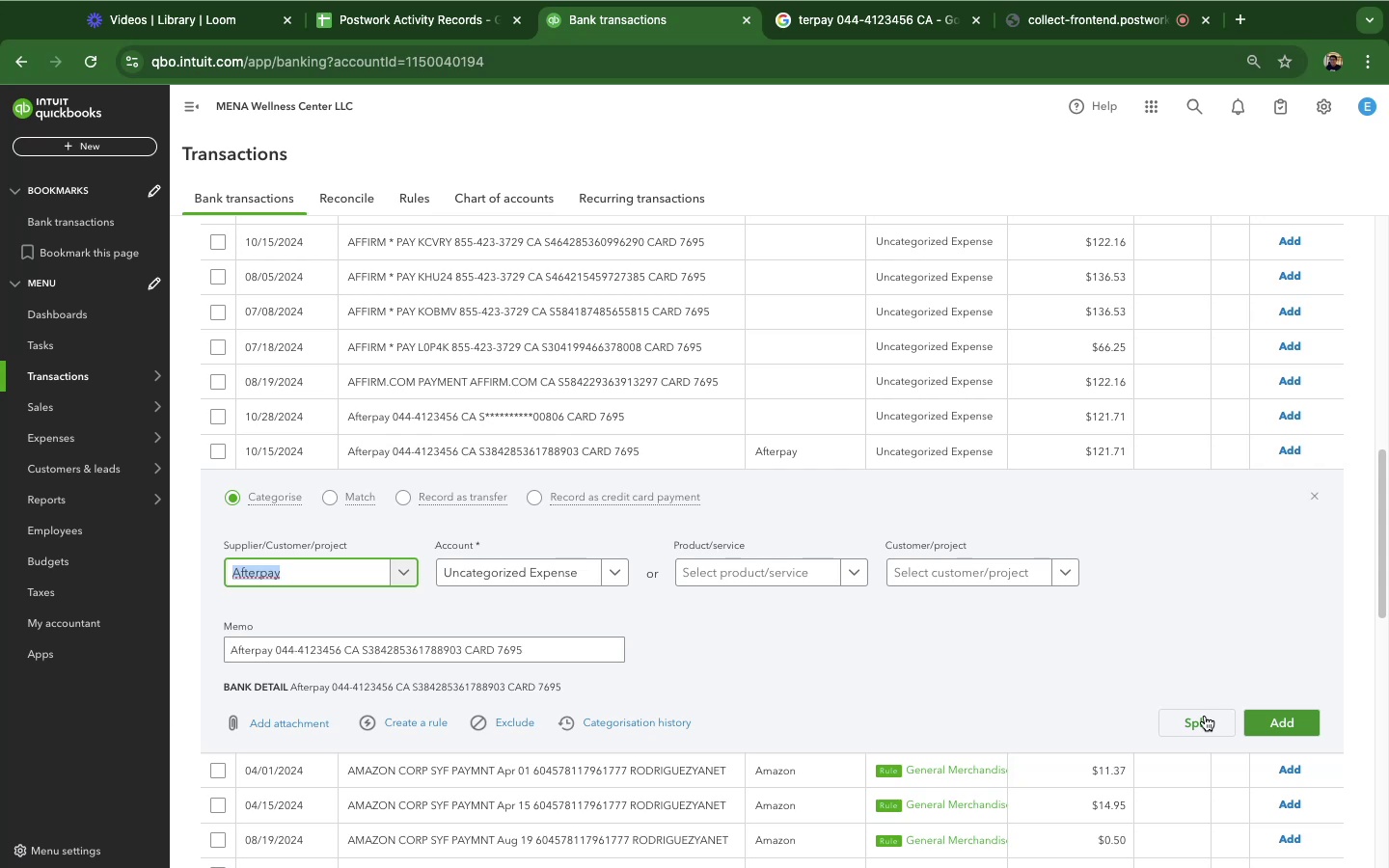 
wait(39.09)
 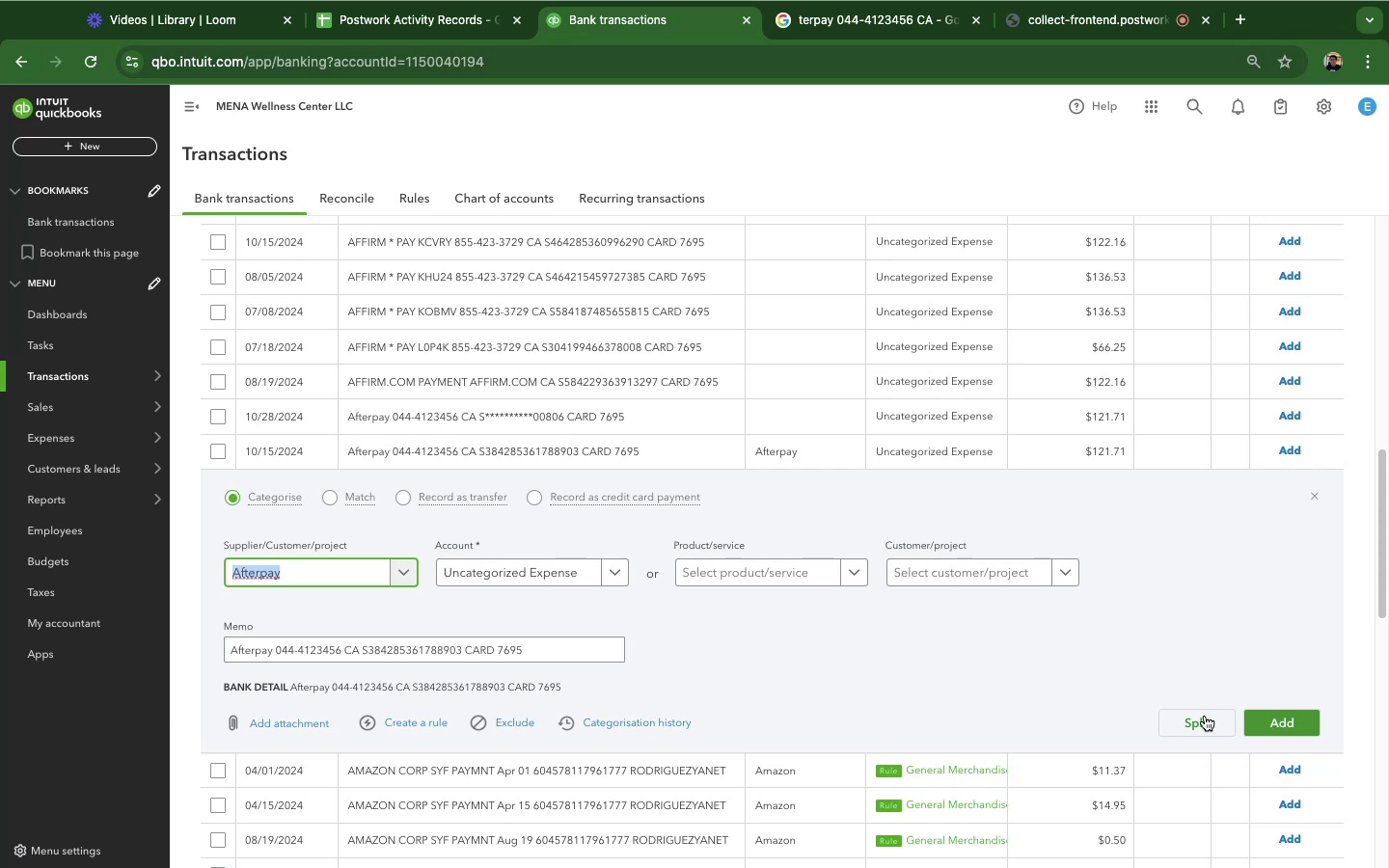 
left_click([406, 720])
 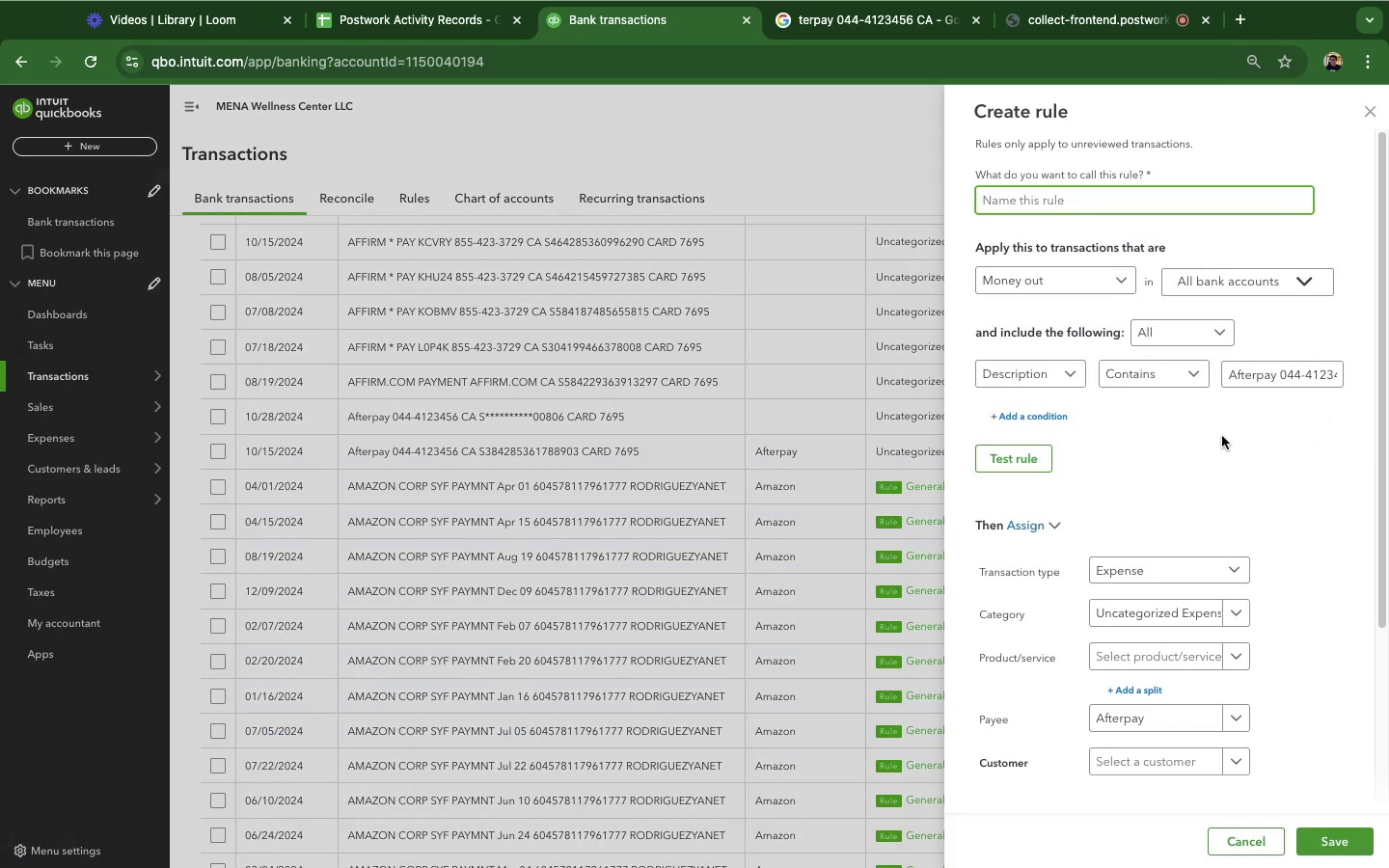 
left_click([1178, 617])
 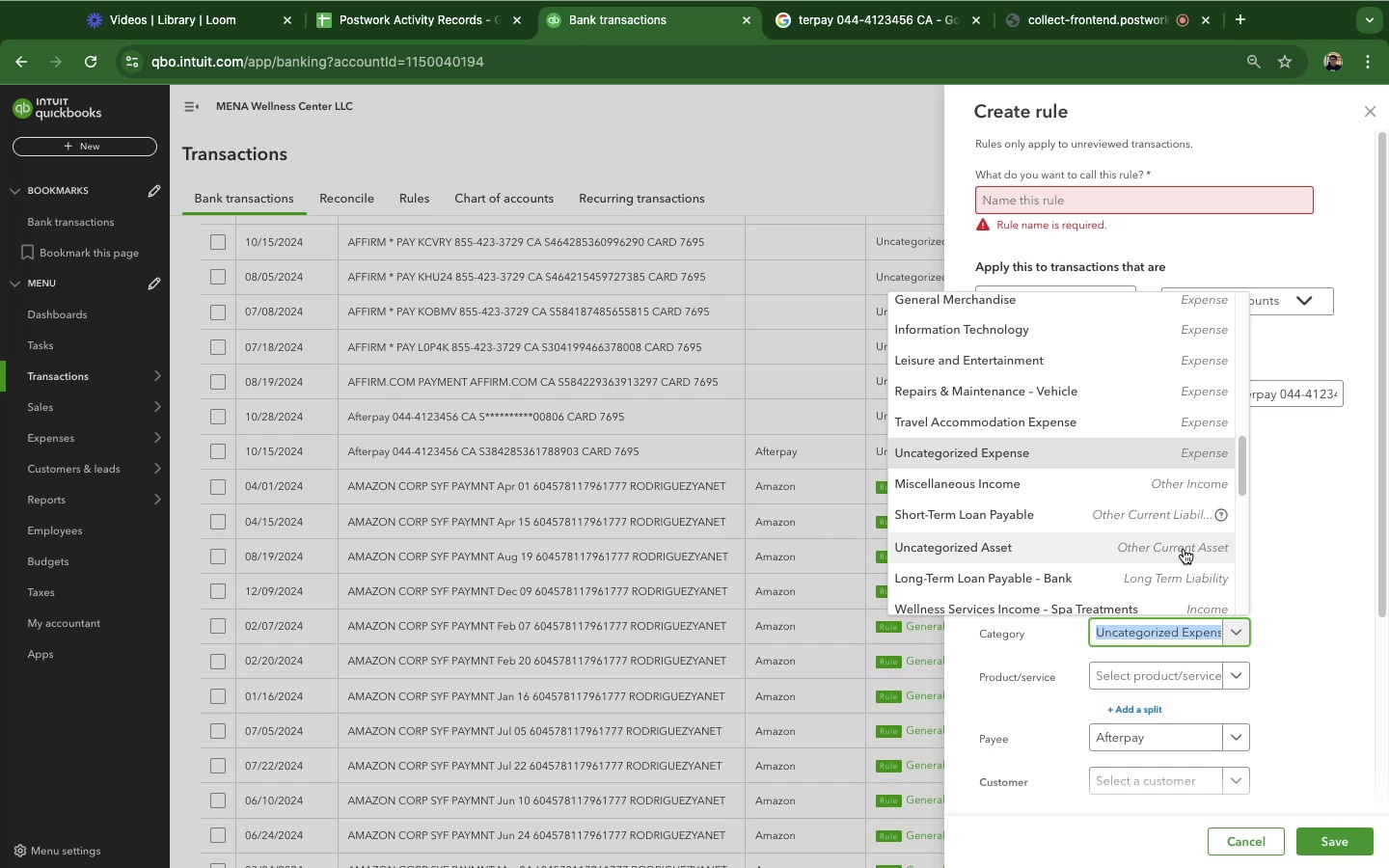 
wait(60.03)
 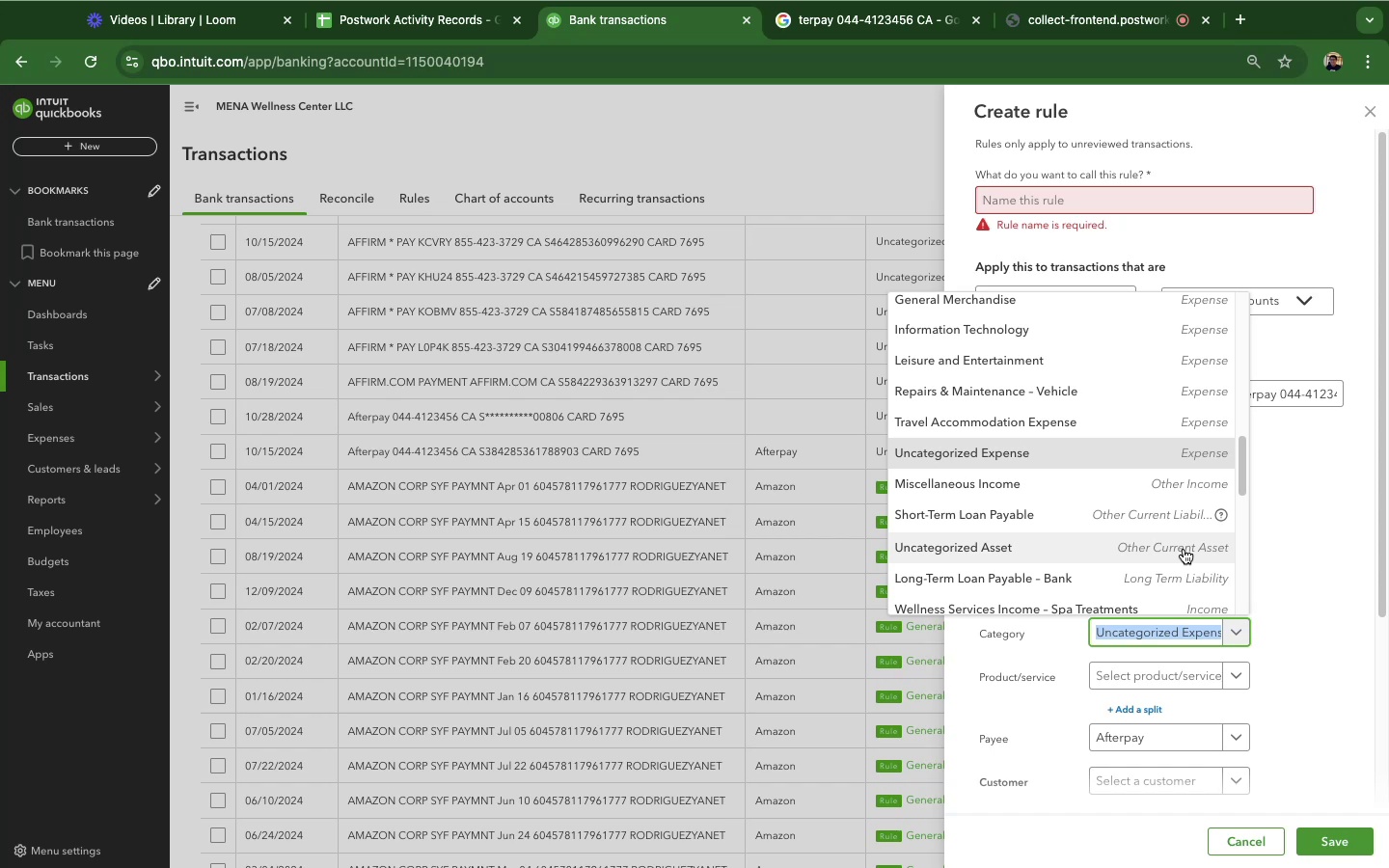 
left_click([1041, 513])
 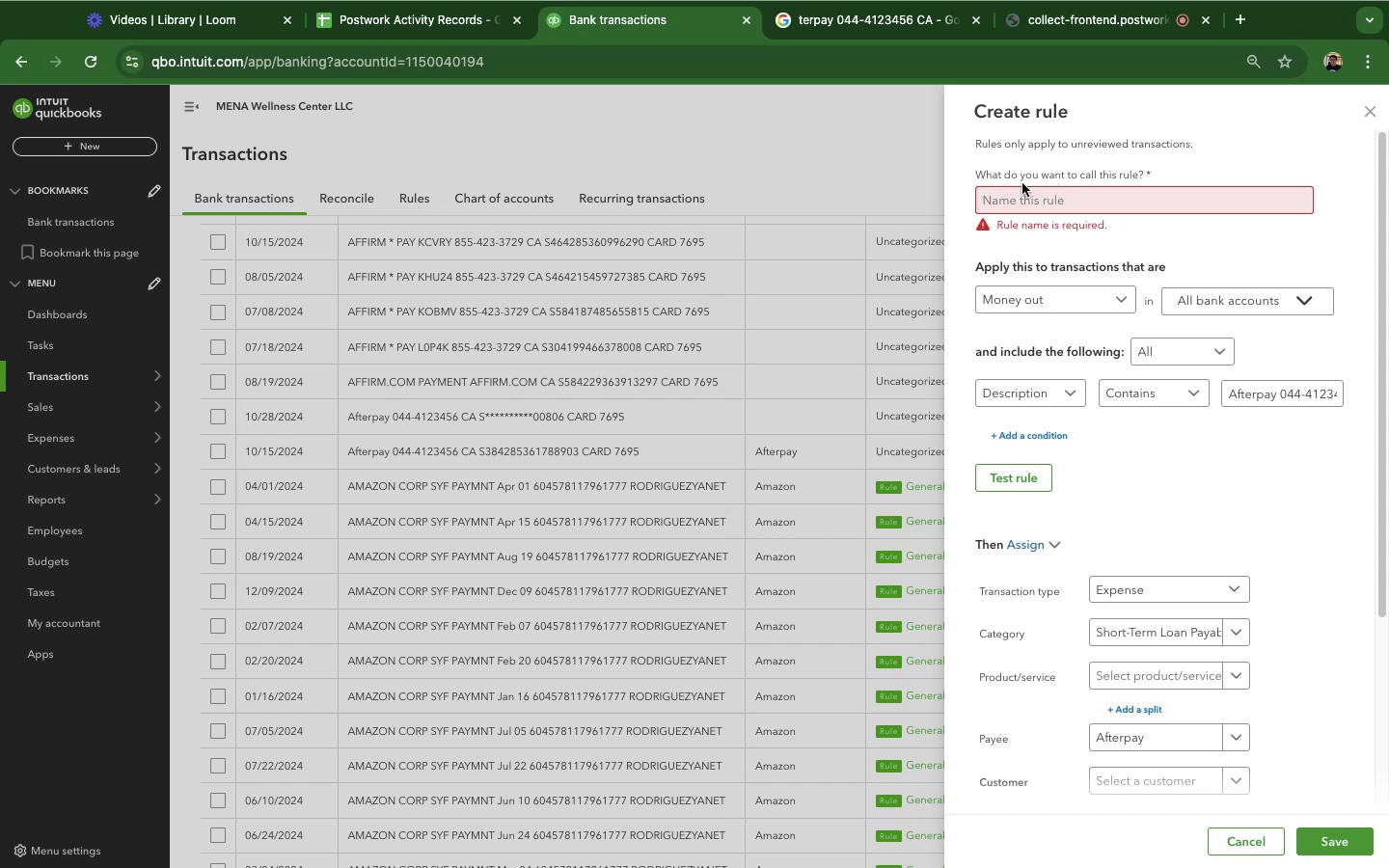 
left_click([1022, 197])
 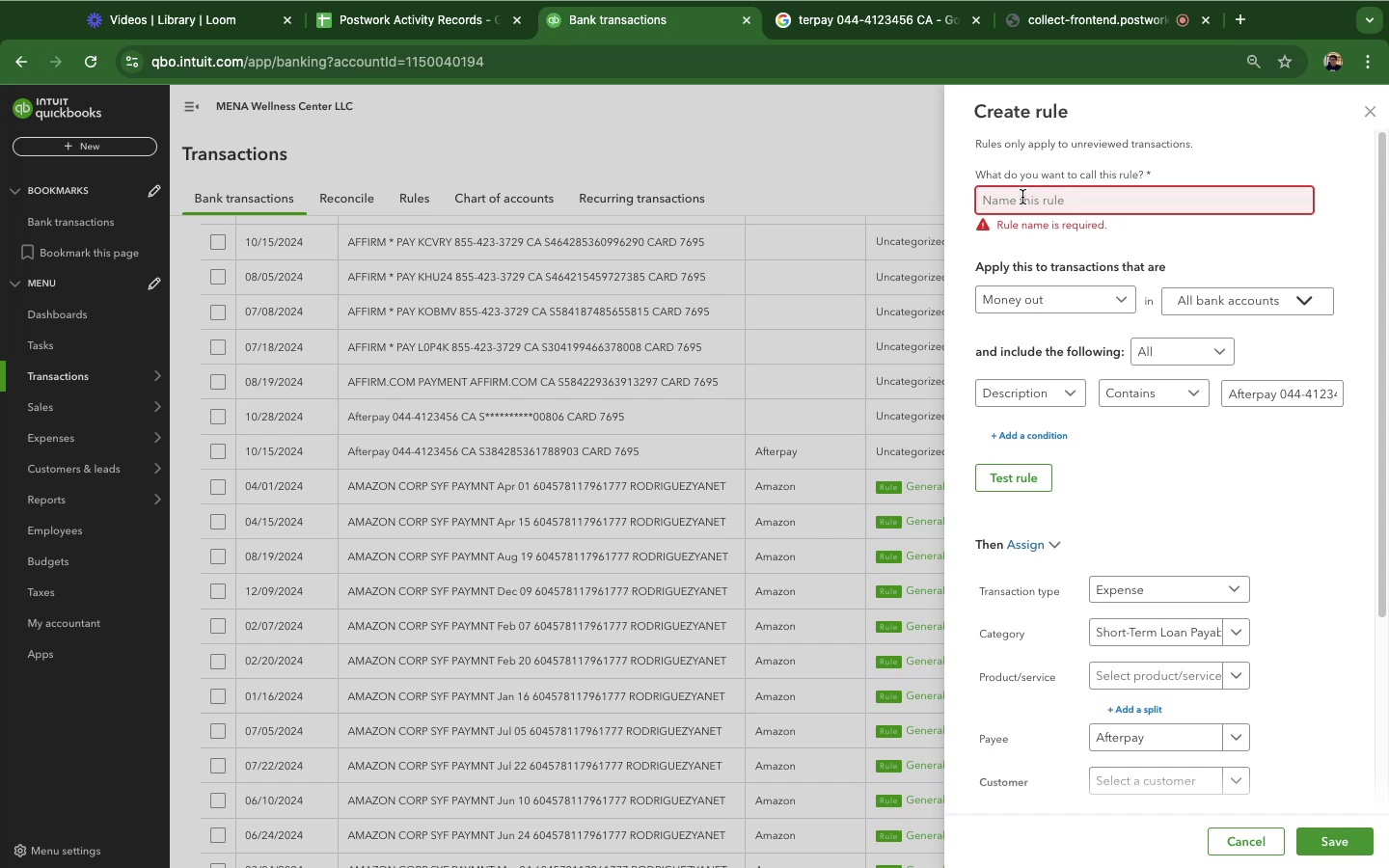 
type(Afterpay)
 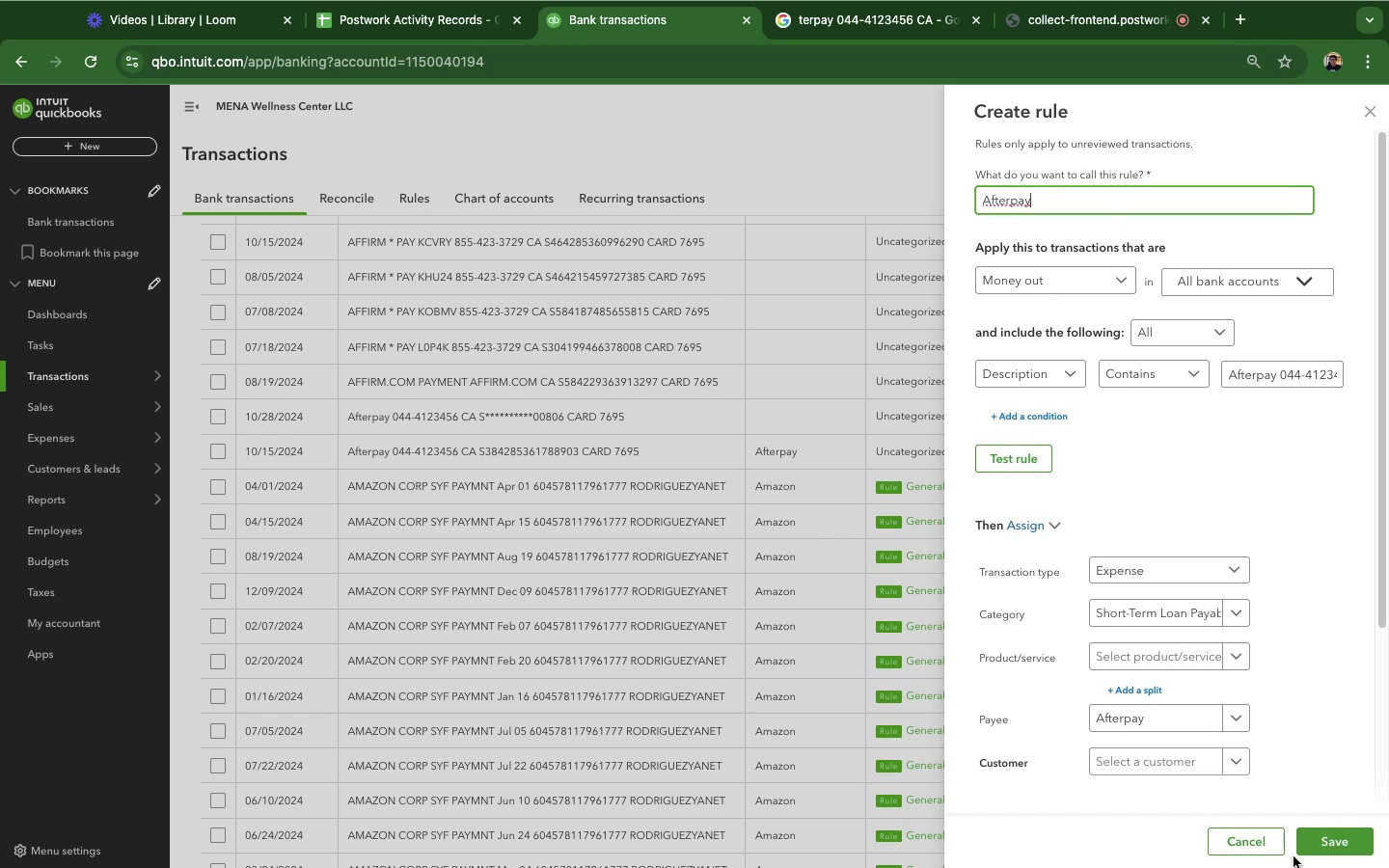 
left_click([1320, 850])
 